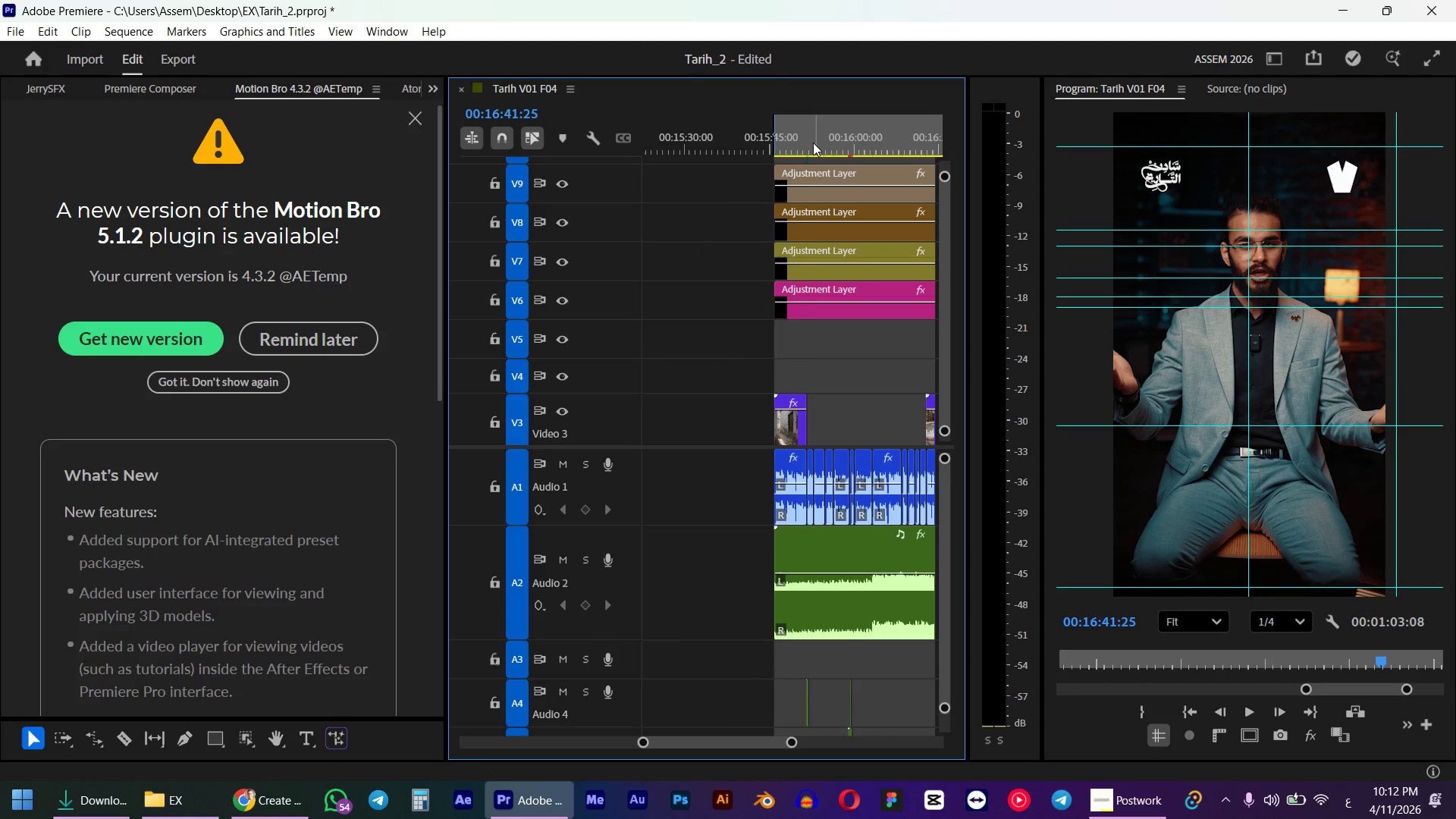 
left_click_drag(start_coordinate=[813, 143], to_coordinate=[776, 152])
 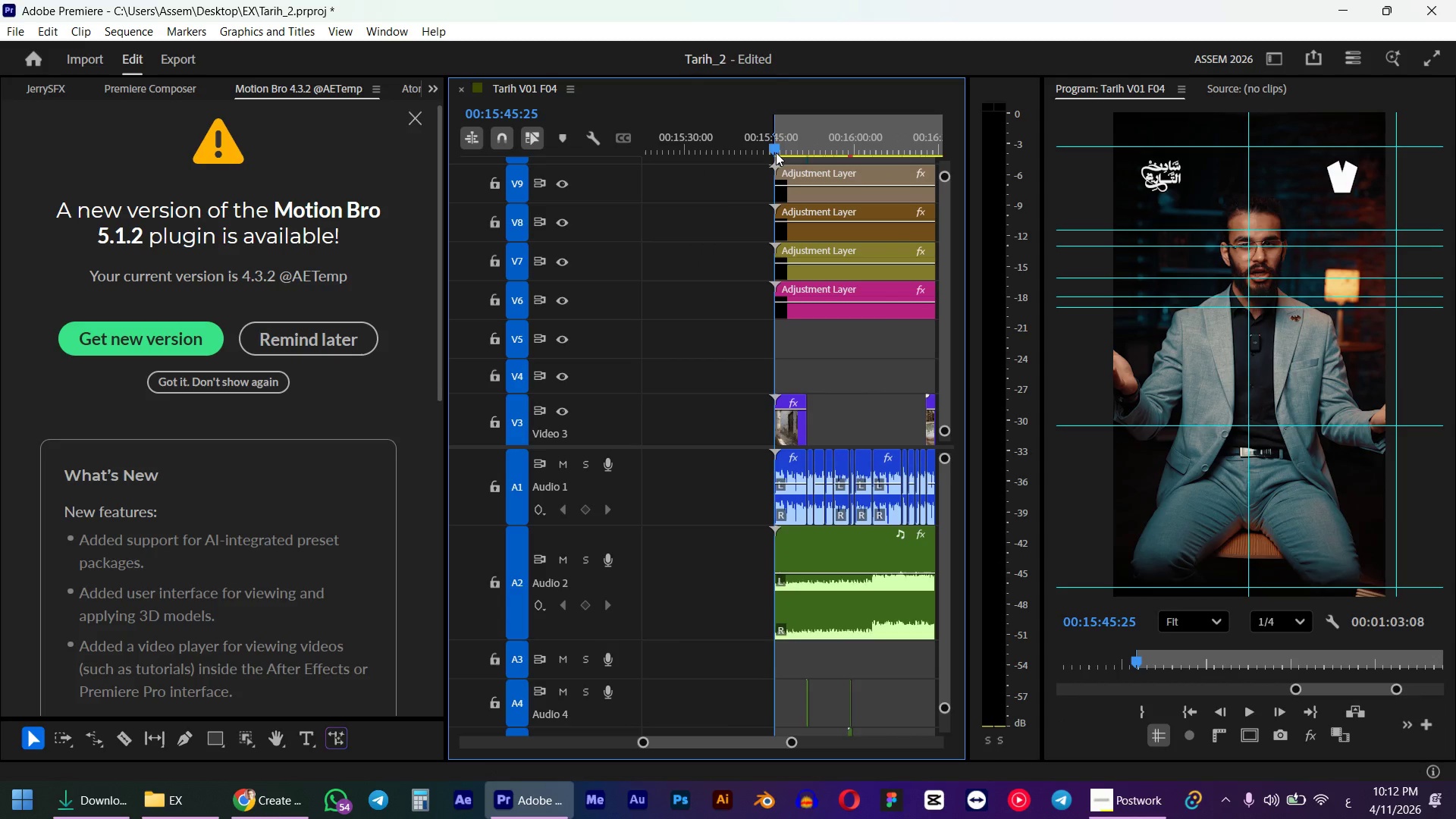 
hold_key(key=ShiftLeft, duration=0.47)
 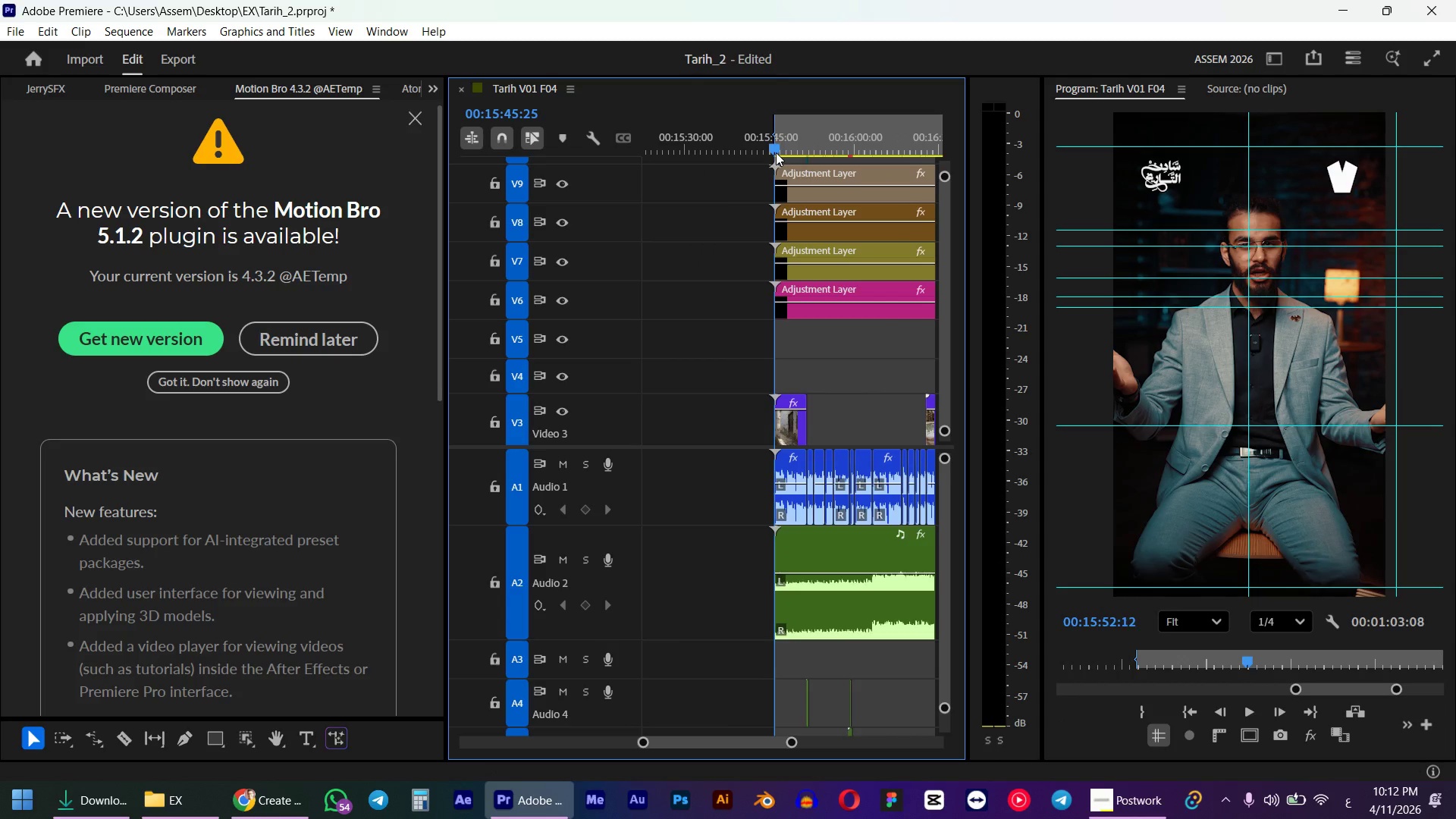 
key(Space)
 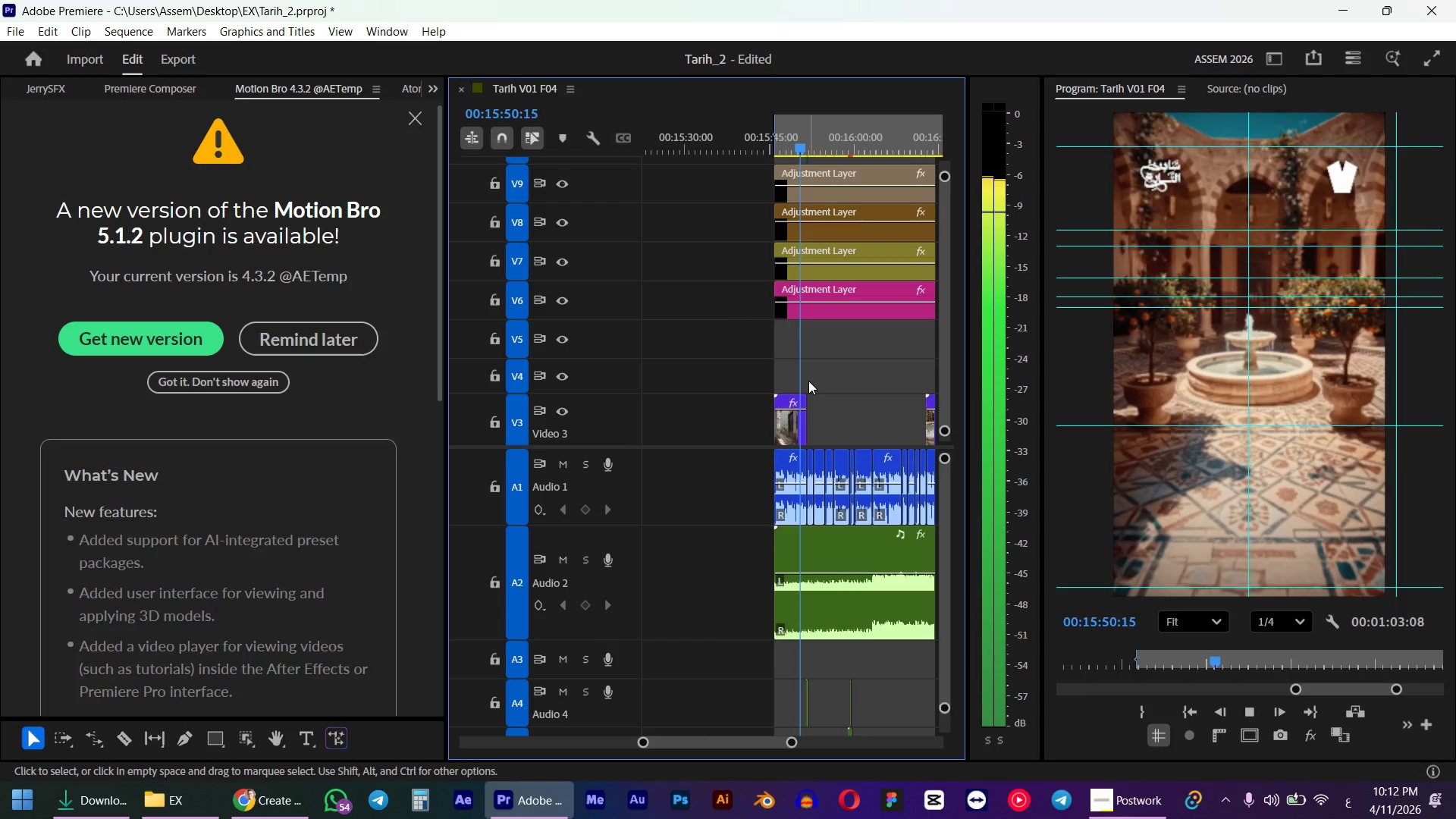 
wait(7.91)
 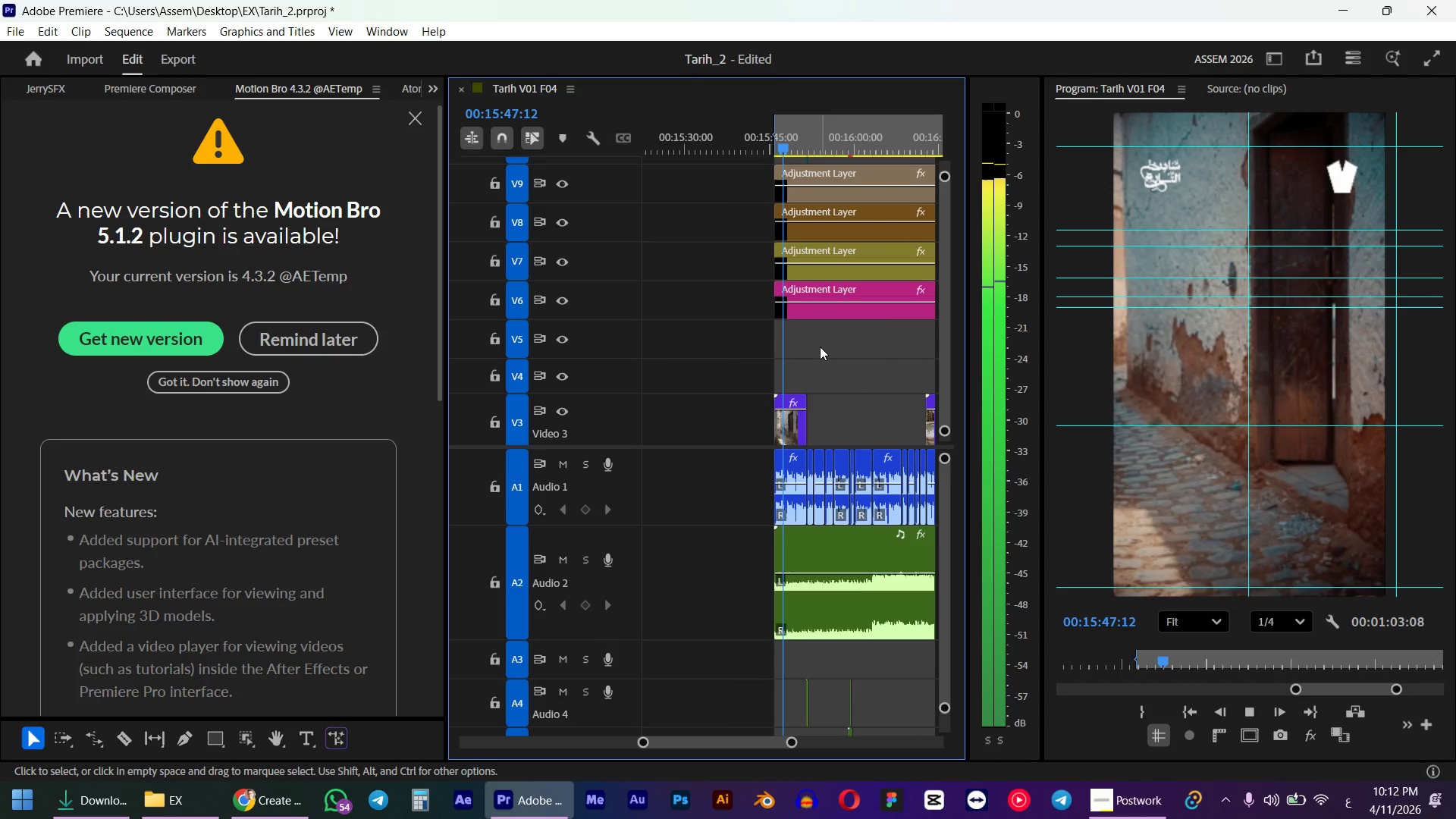 
key(Space)
 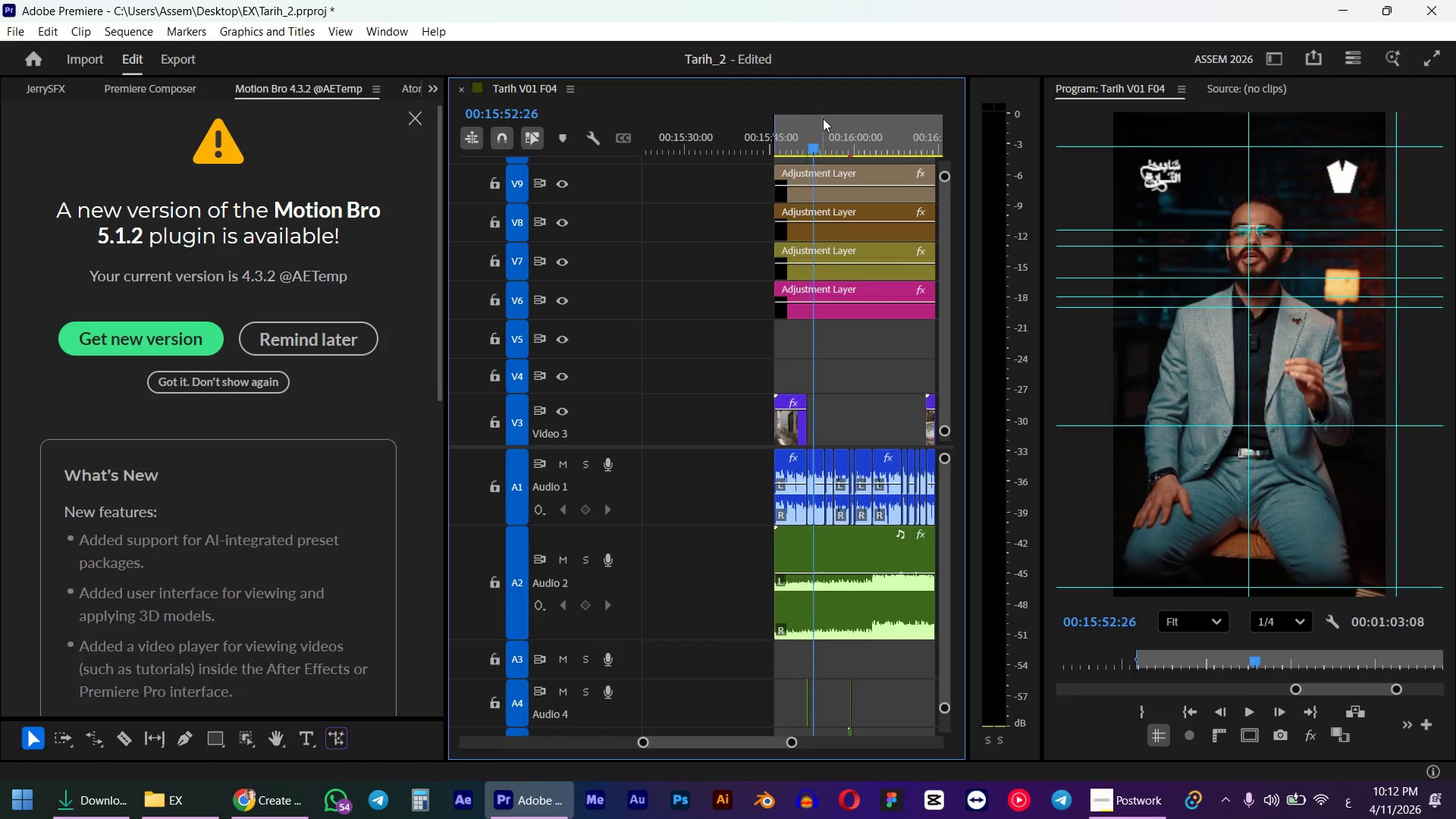 
left_click_drag(start_coordinate=[808, 142], to_coordinate=[798, 149])
 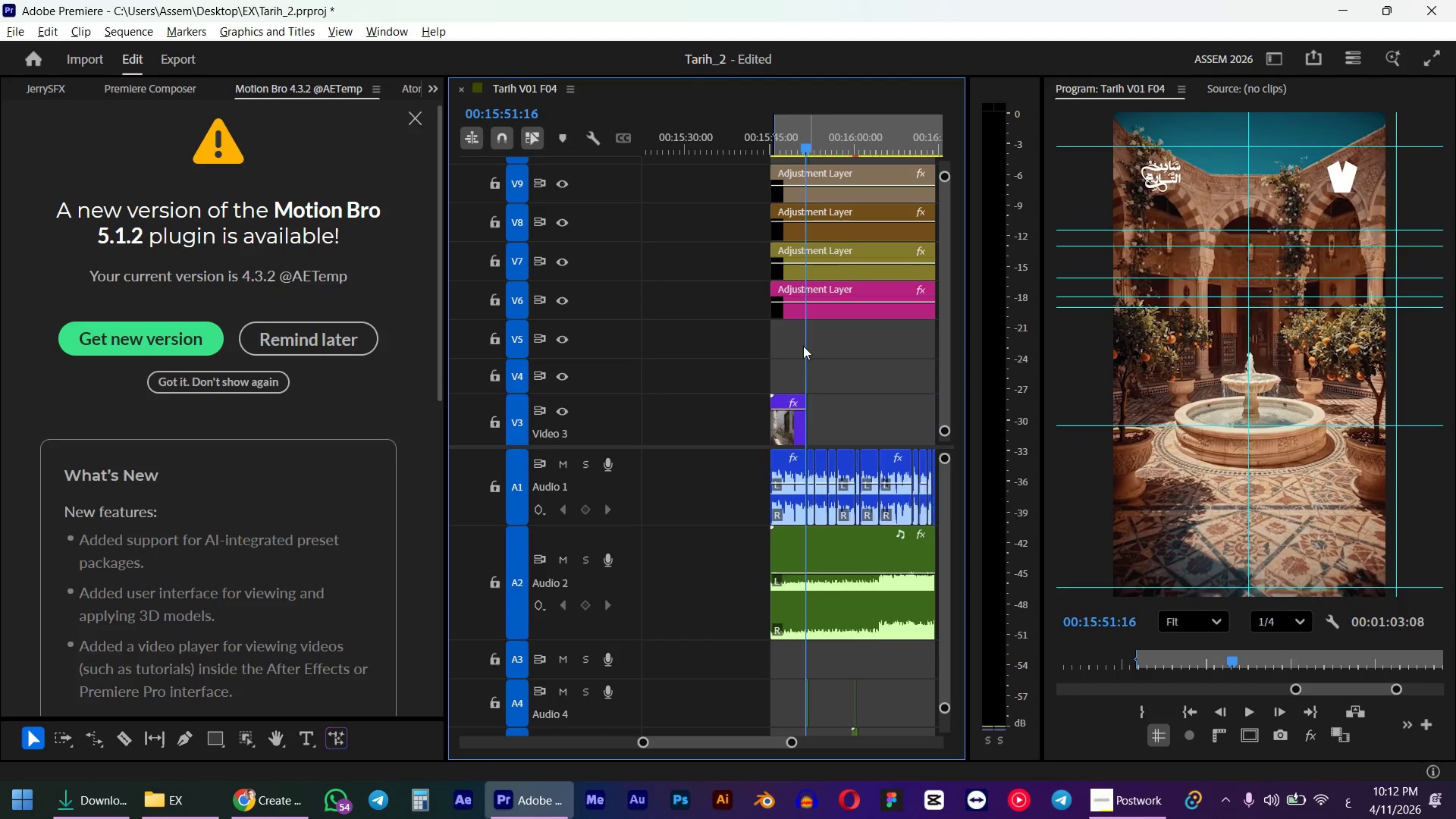 
hold_key(key=ShiftLeft, duration=0.66)
 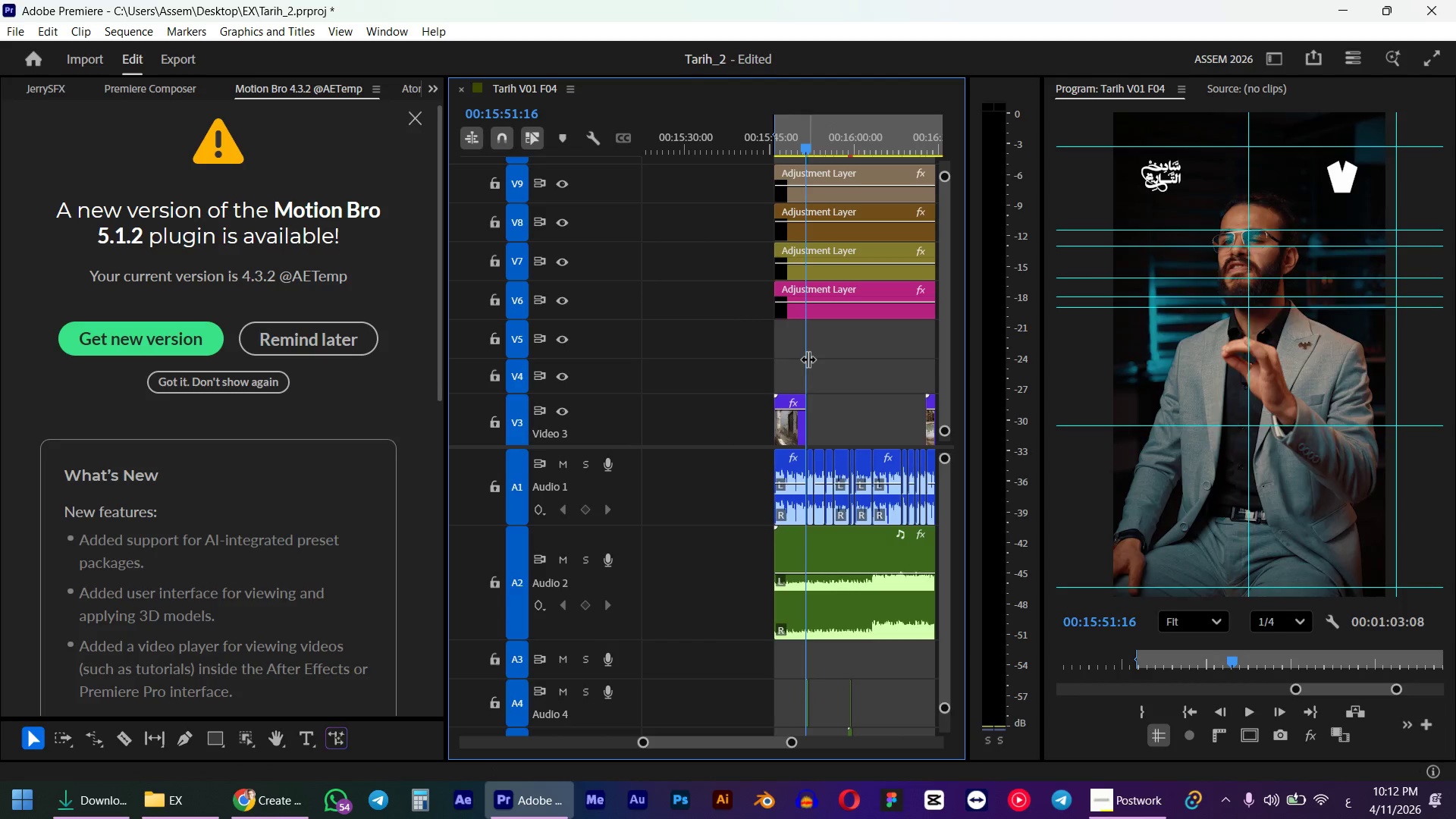 
hold_key(key=AltLeft, duration=1.01)
scroll: coordinate [803, 346], scroll_direction: up, amount: 10.0
 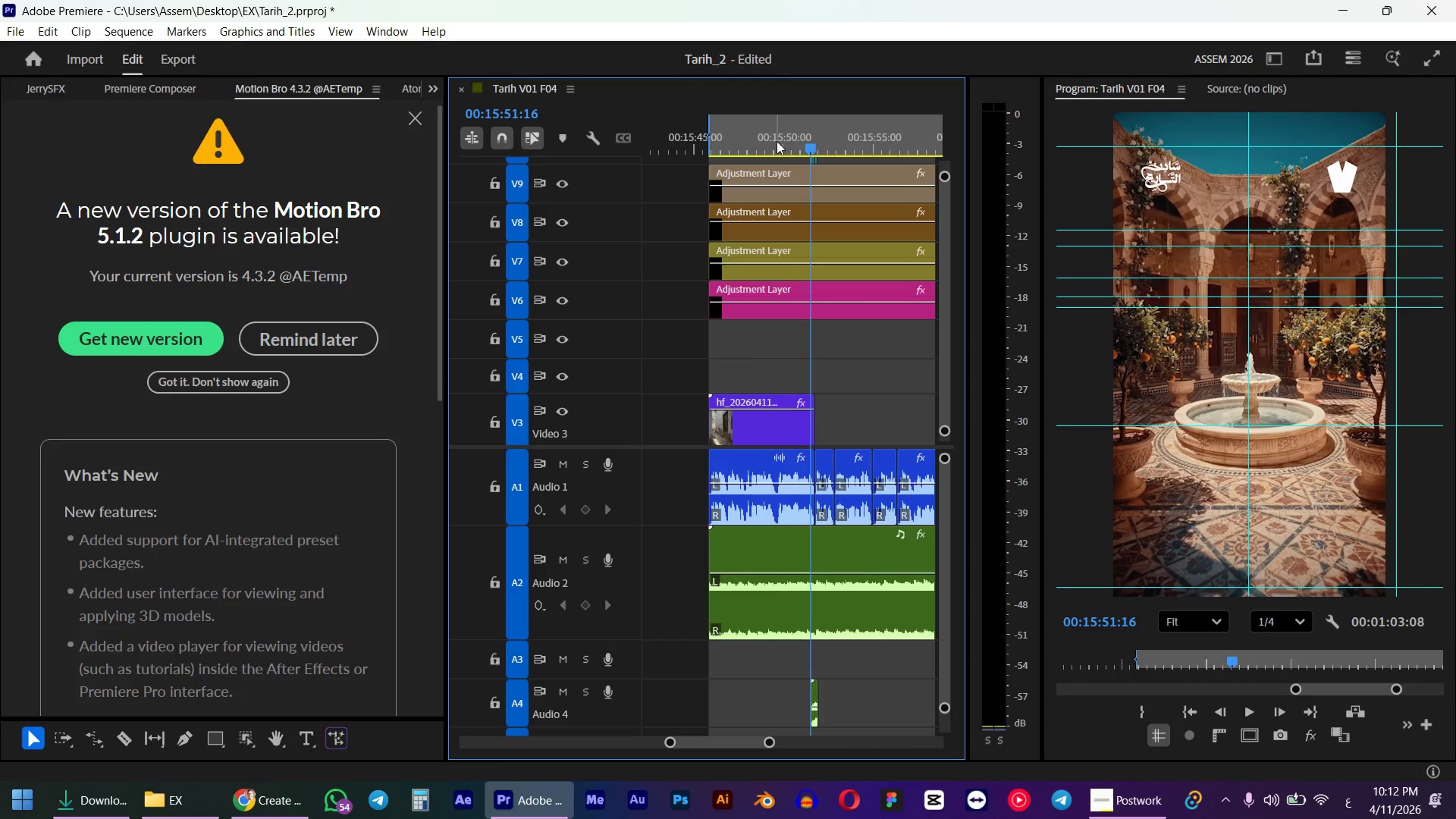 
left_click([781, 147])
 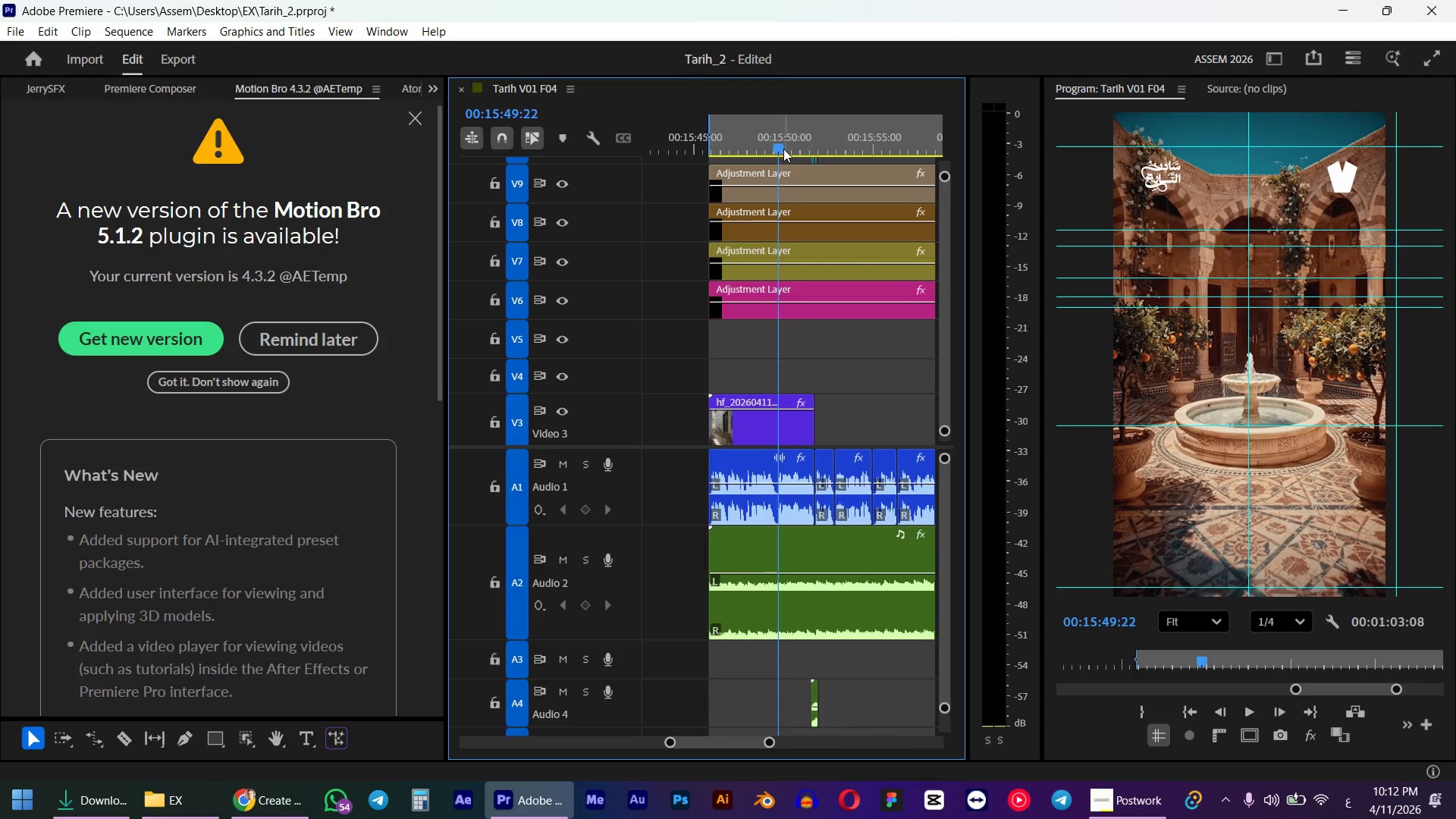 
key(Space)
 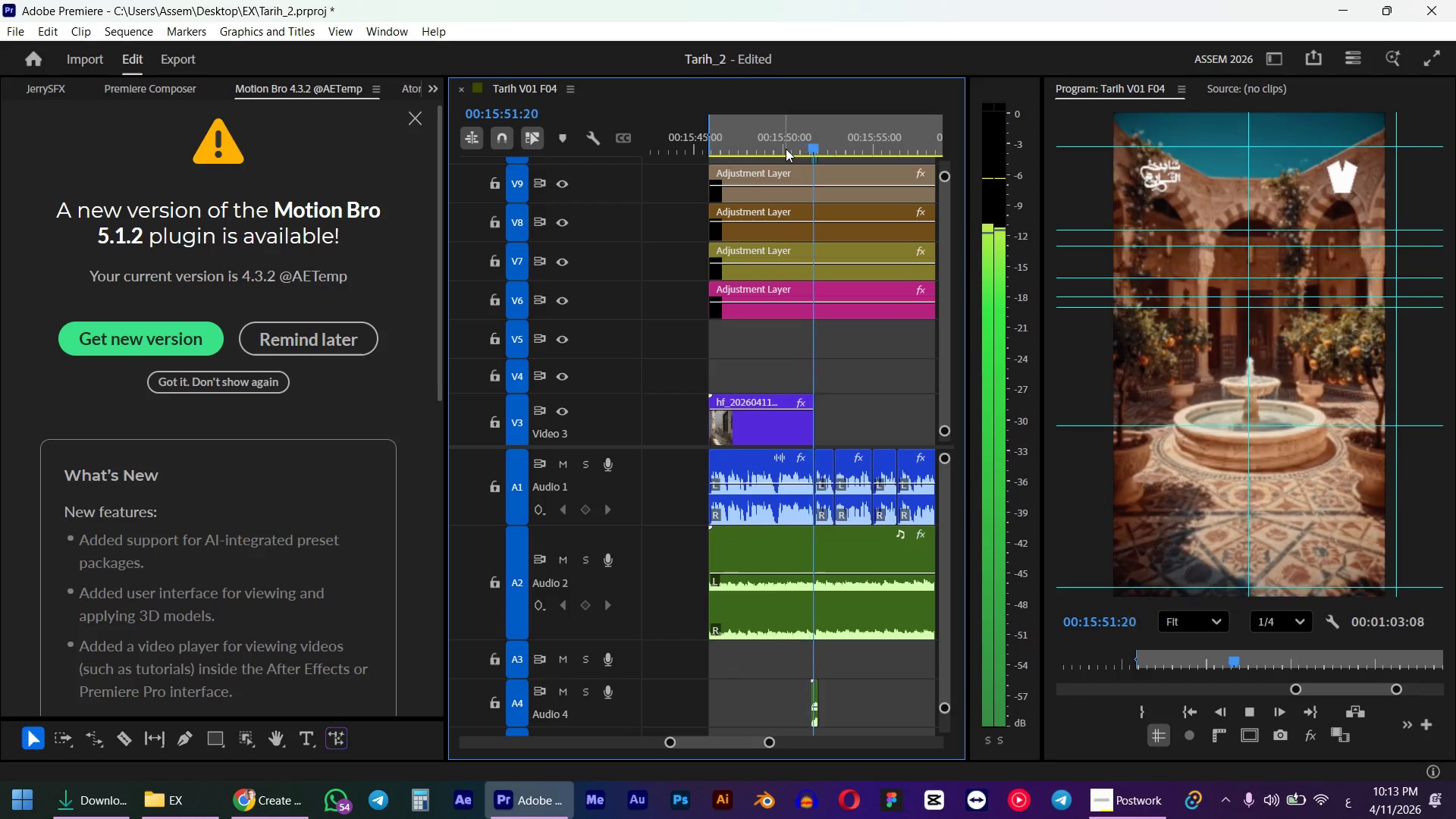 
key(Space)
 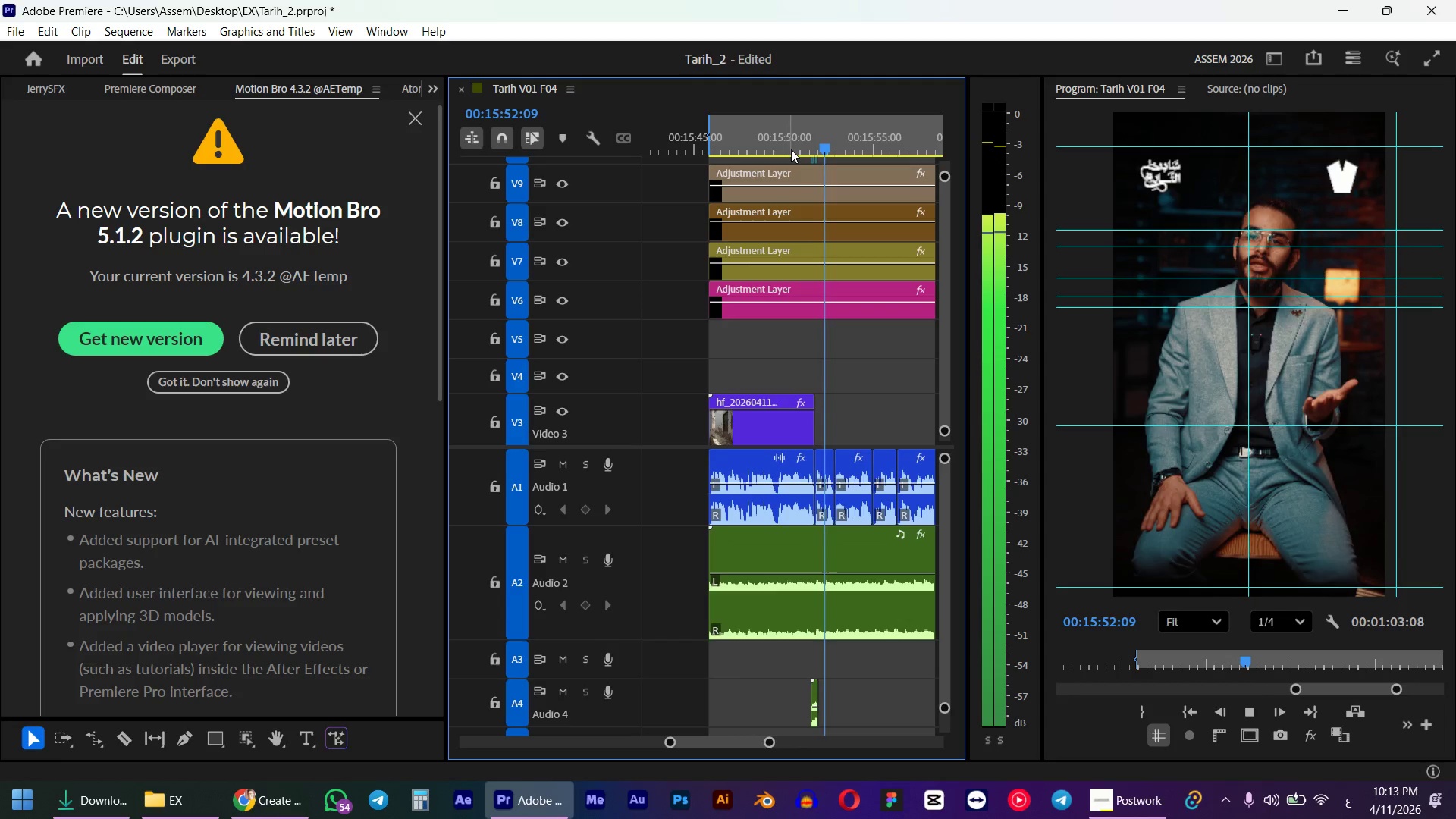 
left_click_drag(start_coordinate=[833, 142], to_coordinate=[814, 146])
 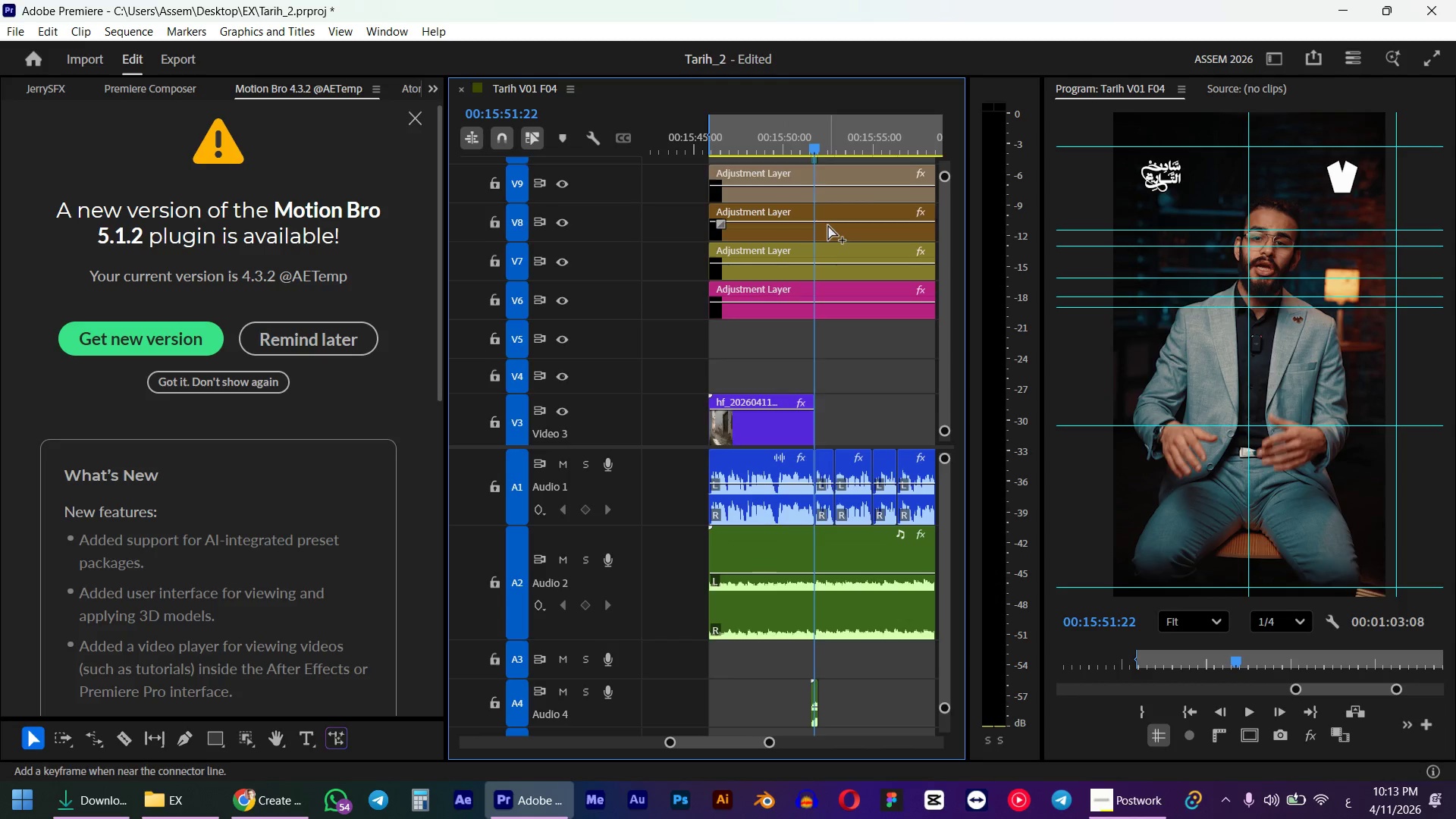 
hold_key(key=ShiftLeft, duration=1.31)
 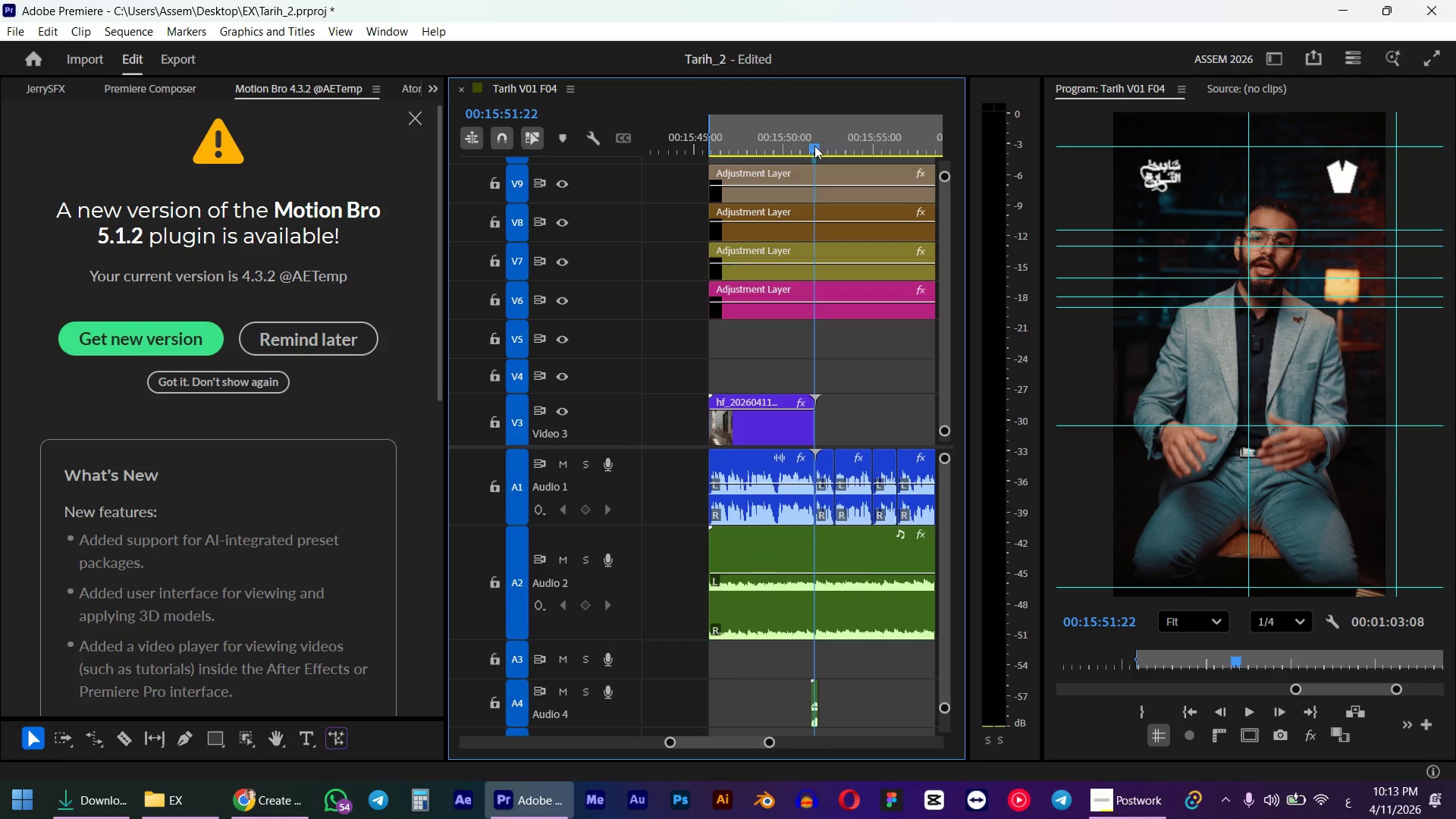 
hold_key(key=ControlLeft, duration=0.58)
hold_key(key=AltLeft, duration=1.12)
scroll: coordinate [816, 240], scroll_direction: up, amount: 19.0
 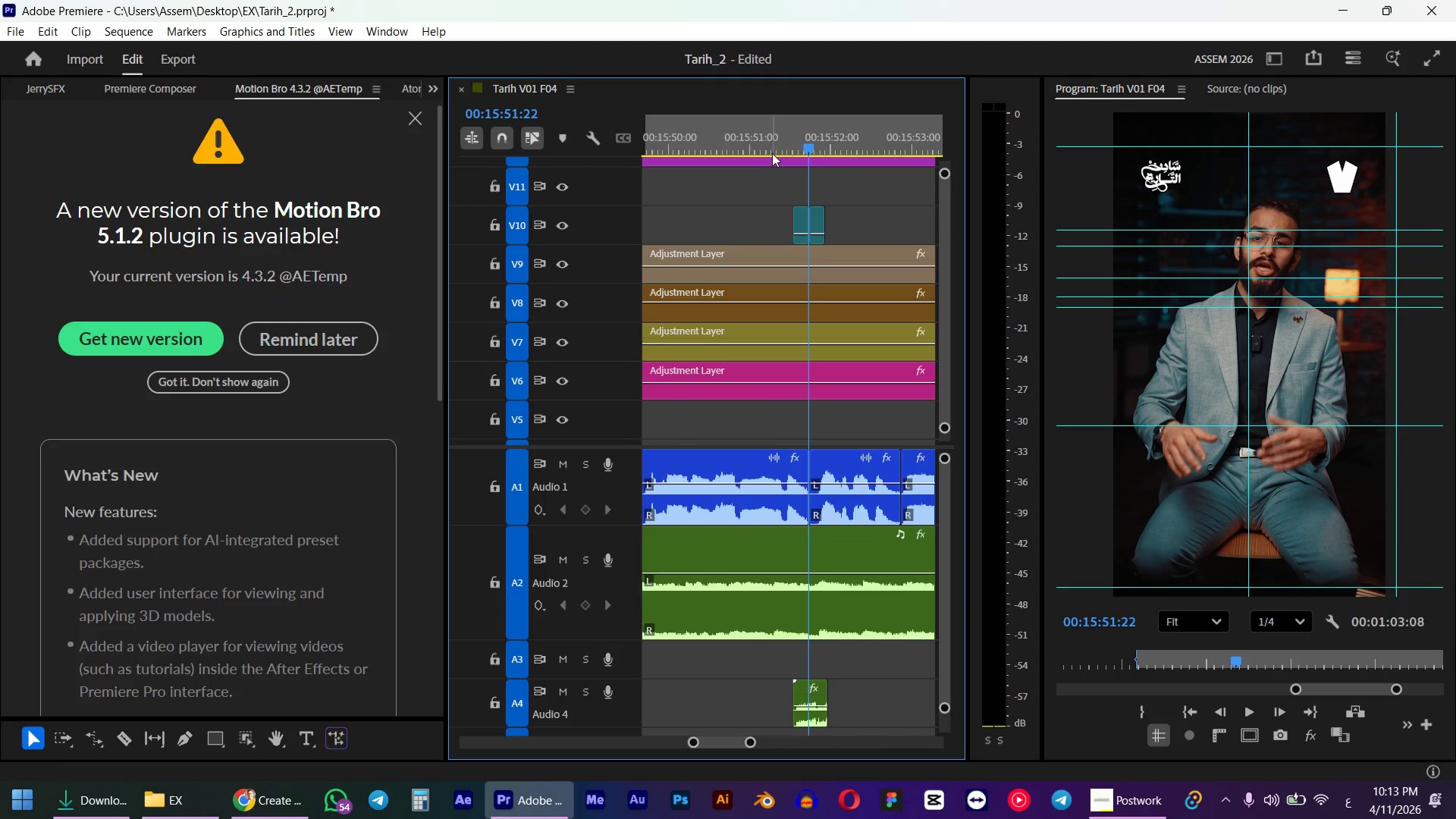 
left_click([761, 149])
 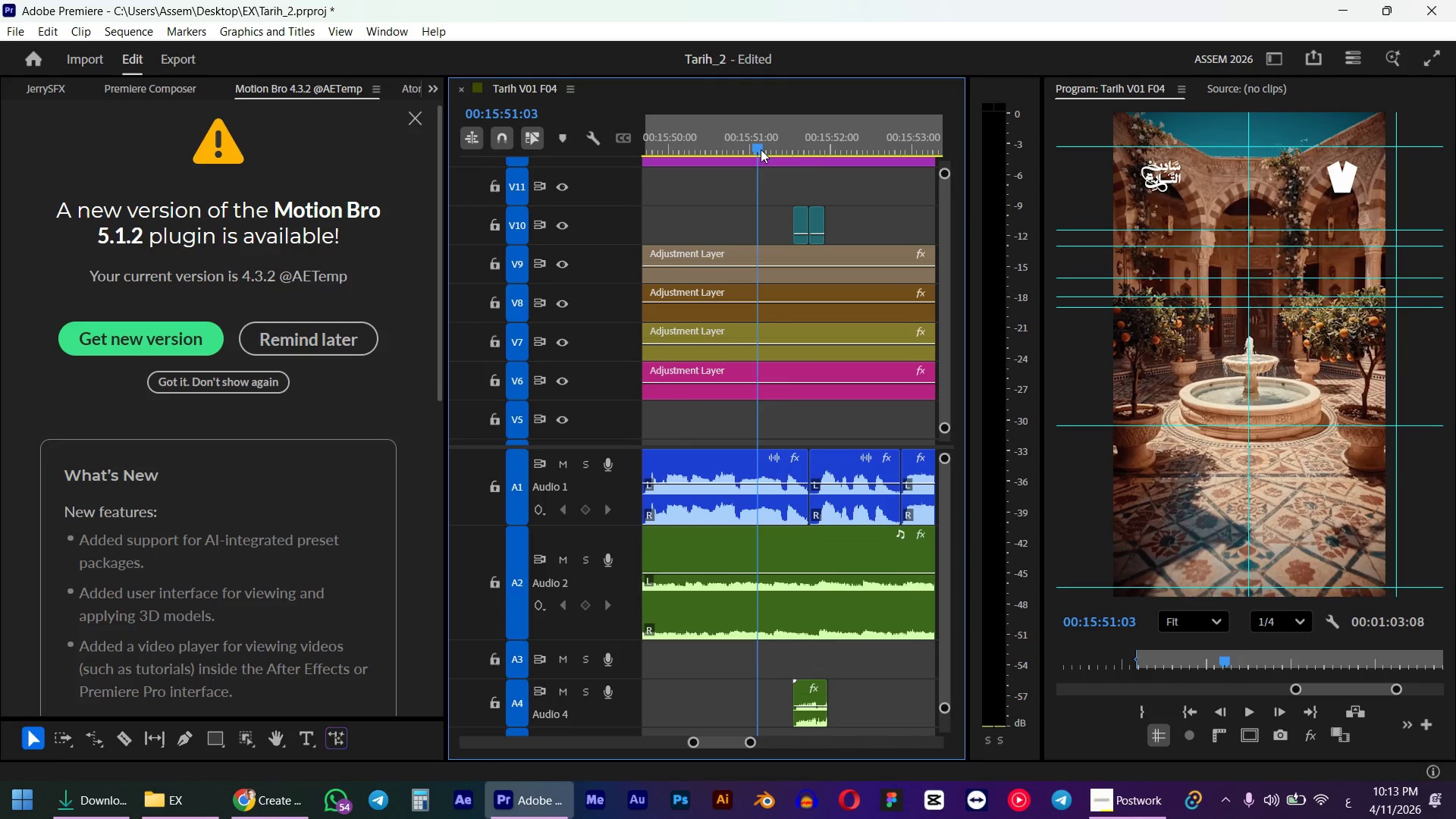 
key(Space)
 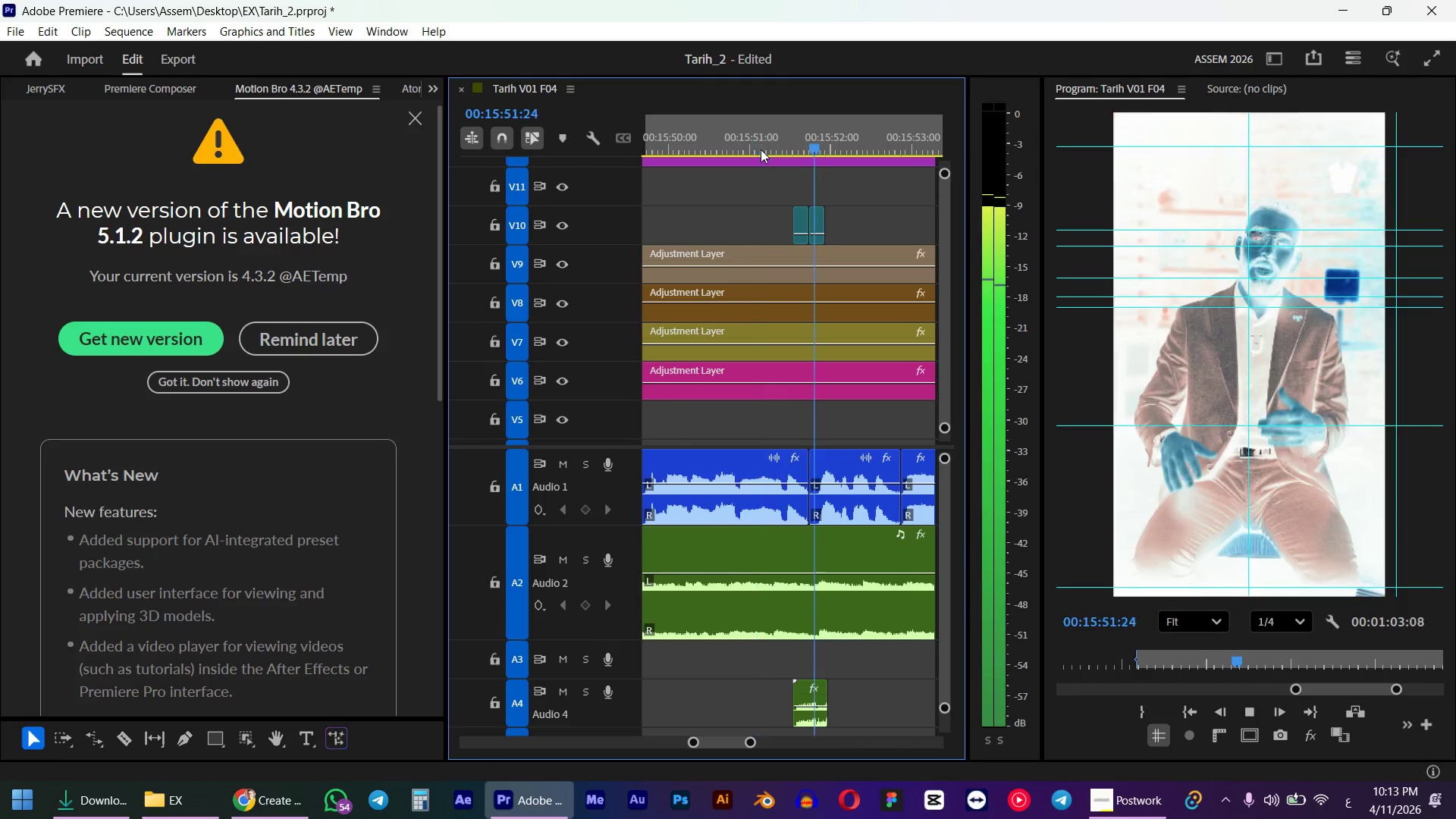 
hold_key(key=AltLeft, duration=1.05)
scroll: coordinate [792, 277], scroll_direction: down, amount: 9.0
 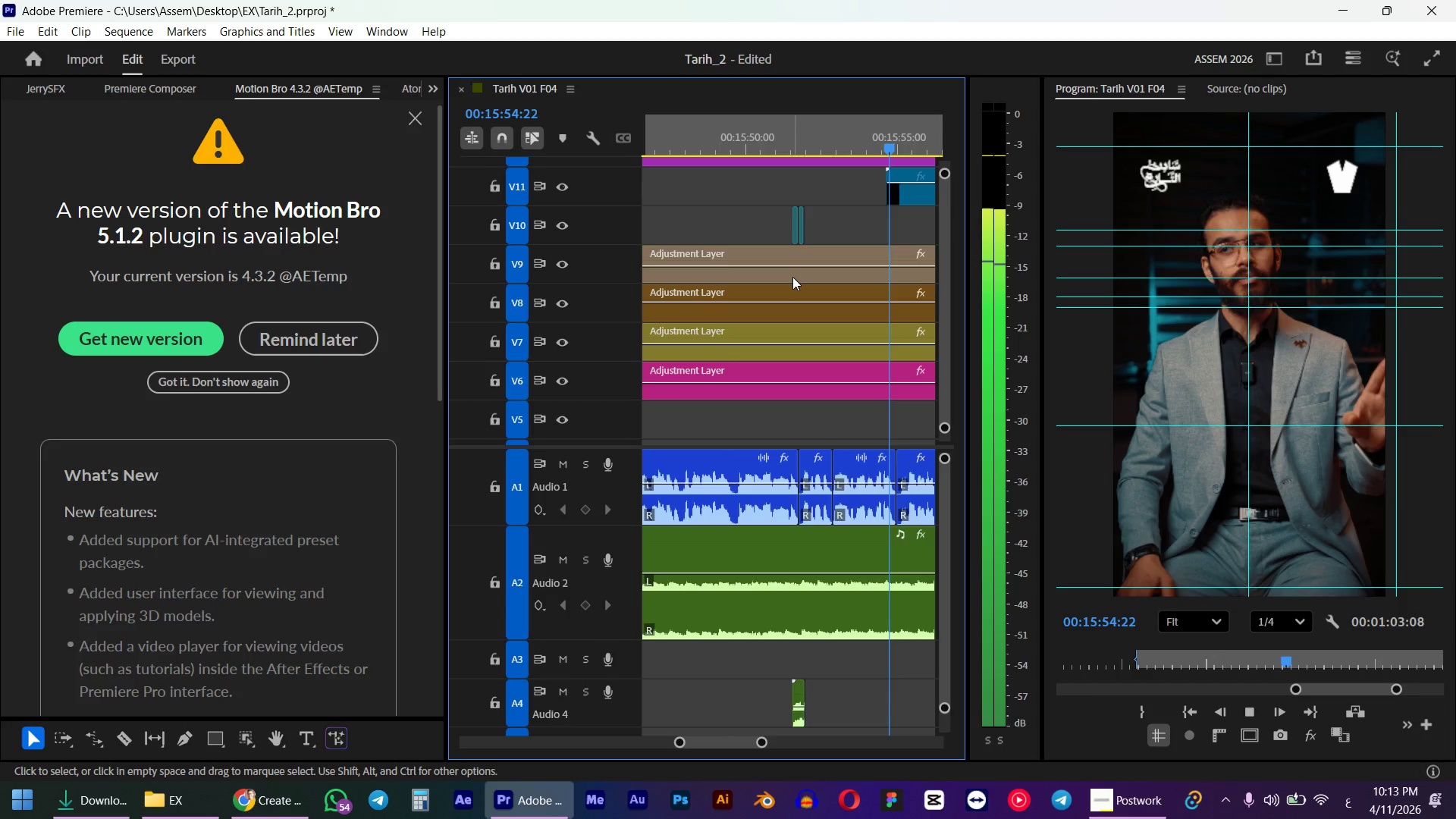 
key(Space)
 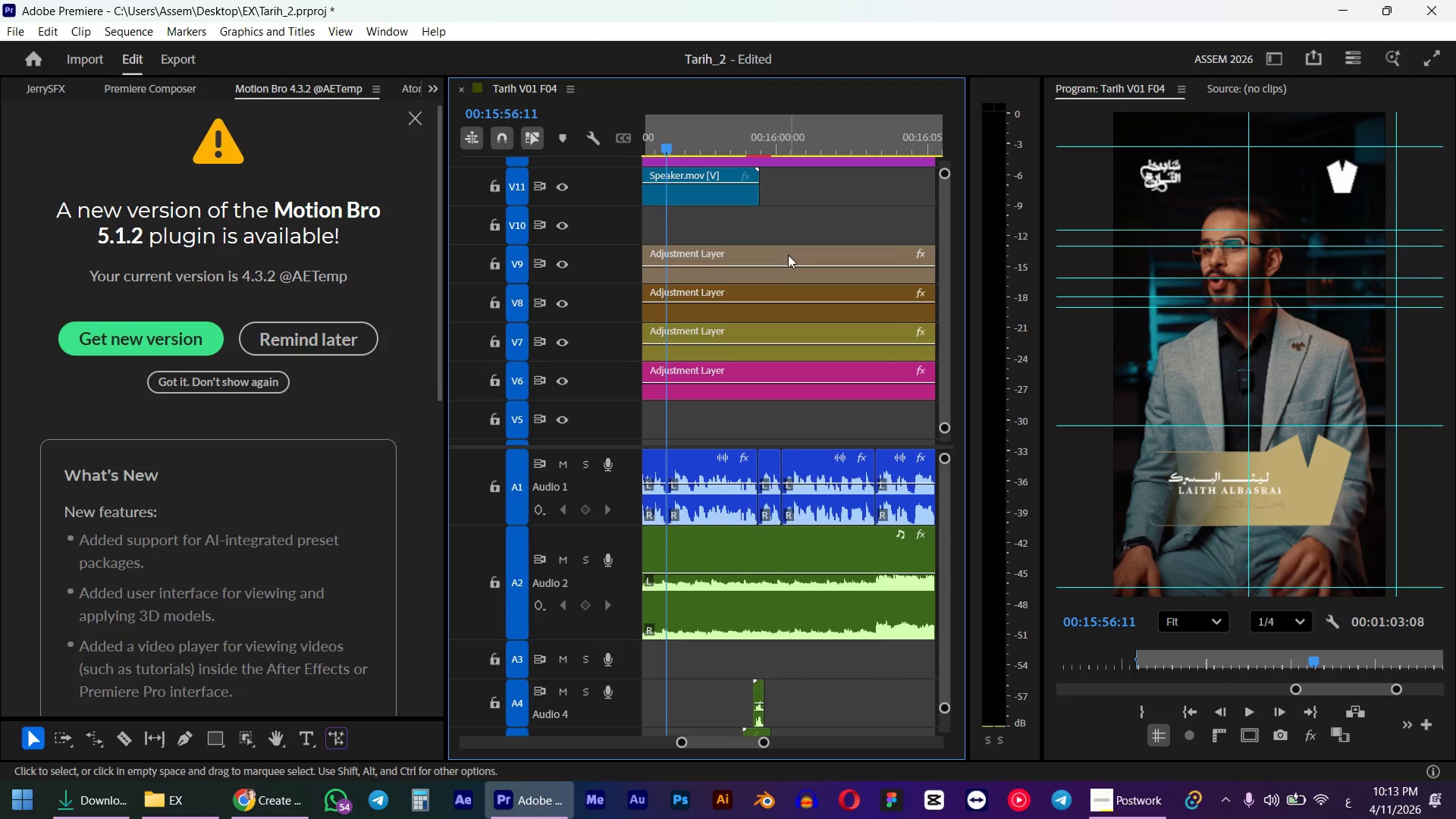 
hold_key(key=AltLeft, duration=0.34)
scroll: coordinate [812, 265], scroll_direction: down, amount: 1.0
 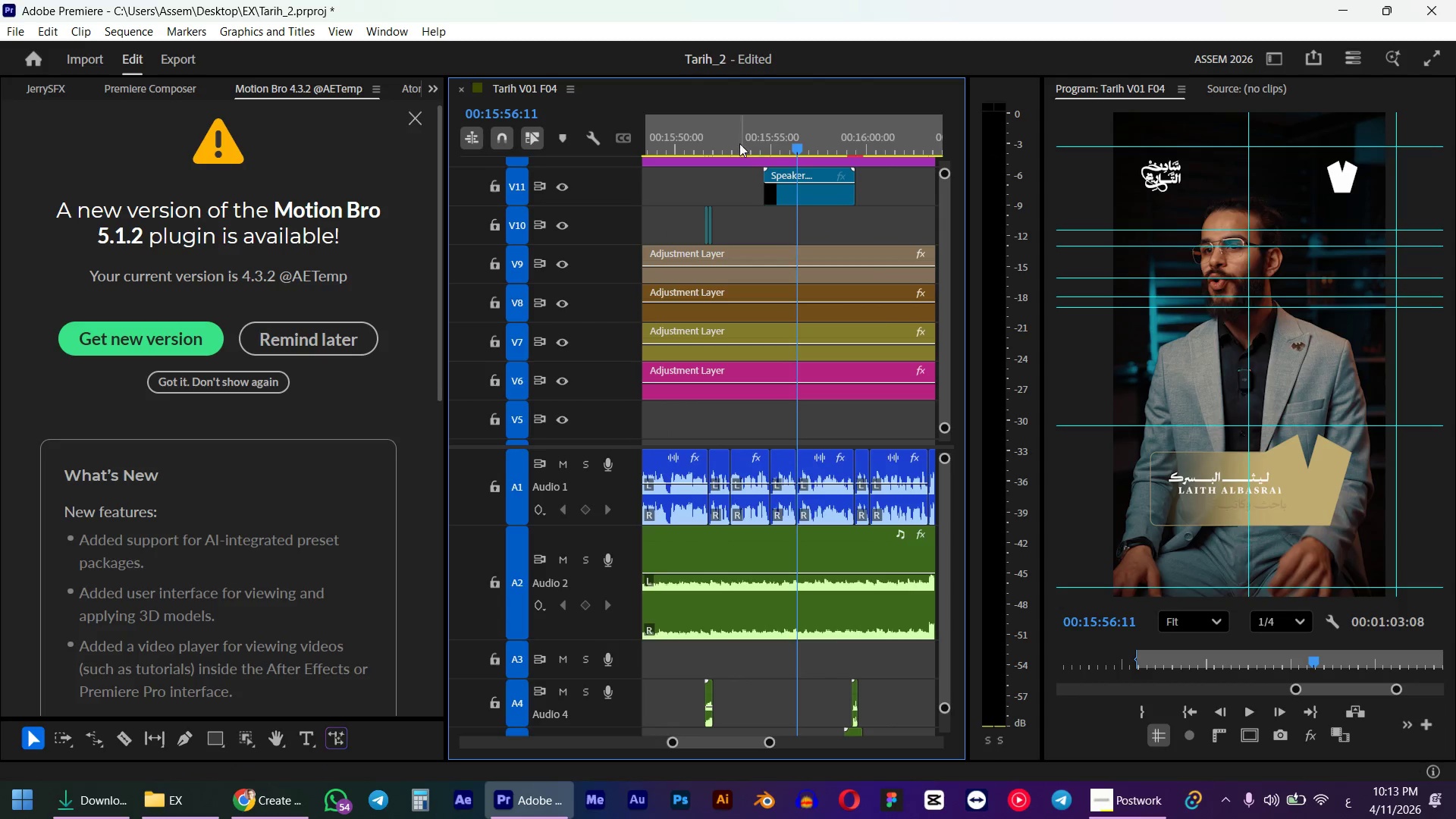 
left_click([730, 143])
 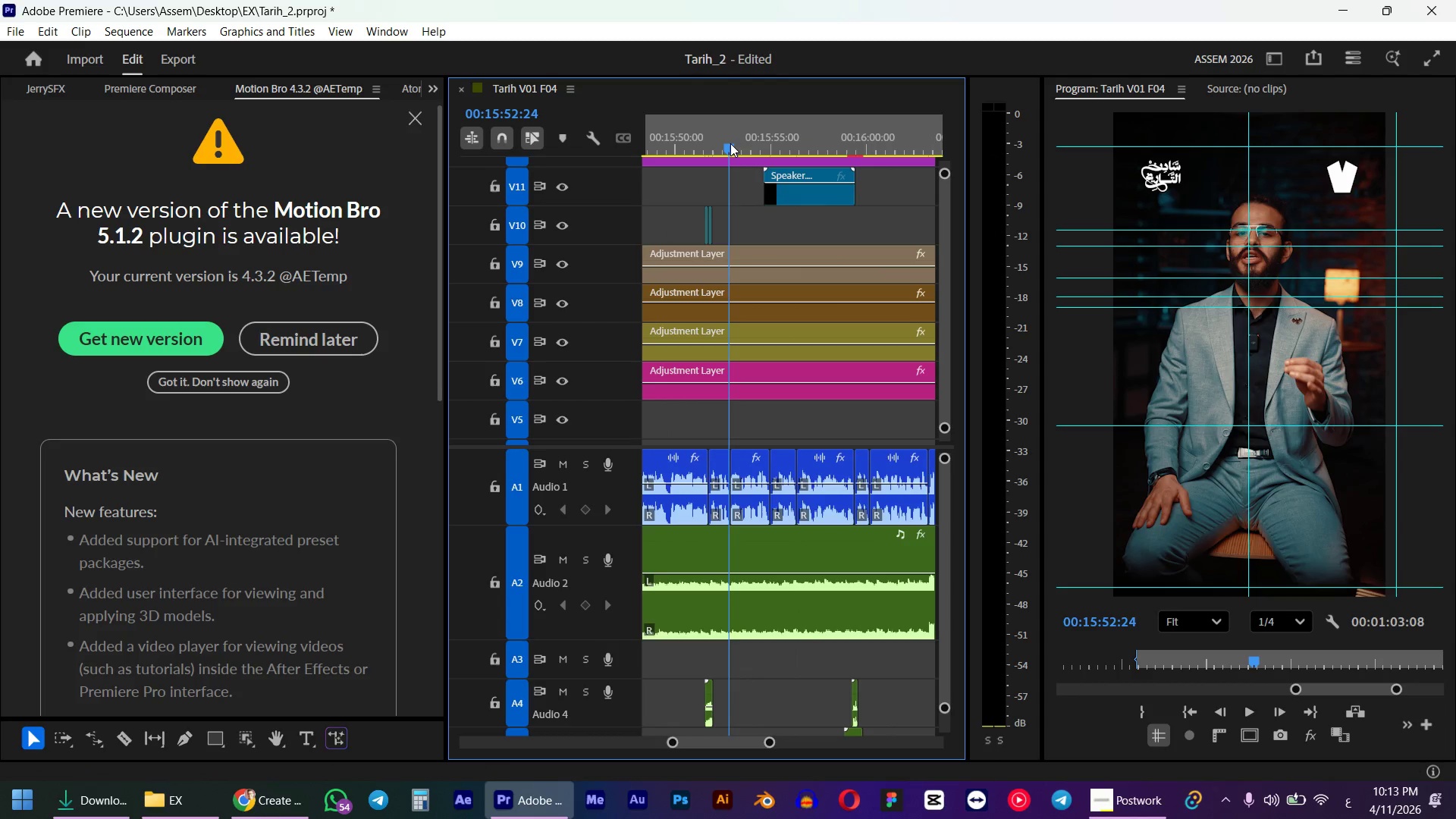 
key(Space)
 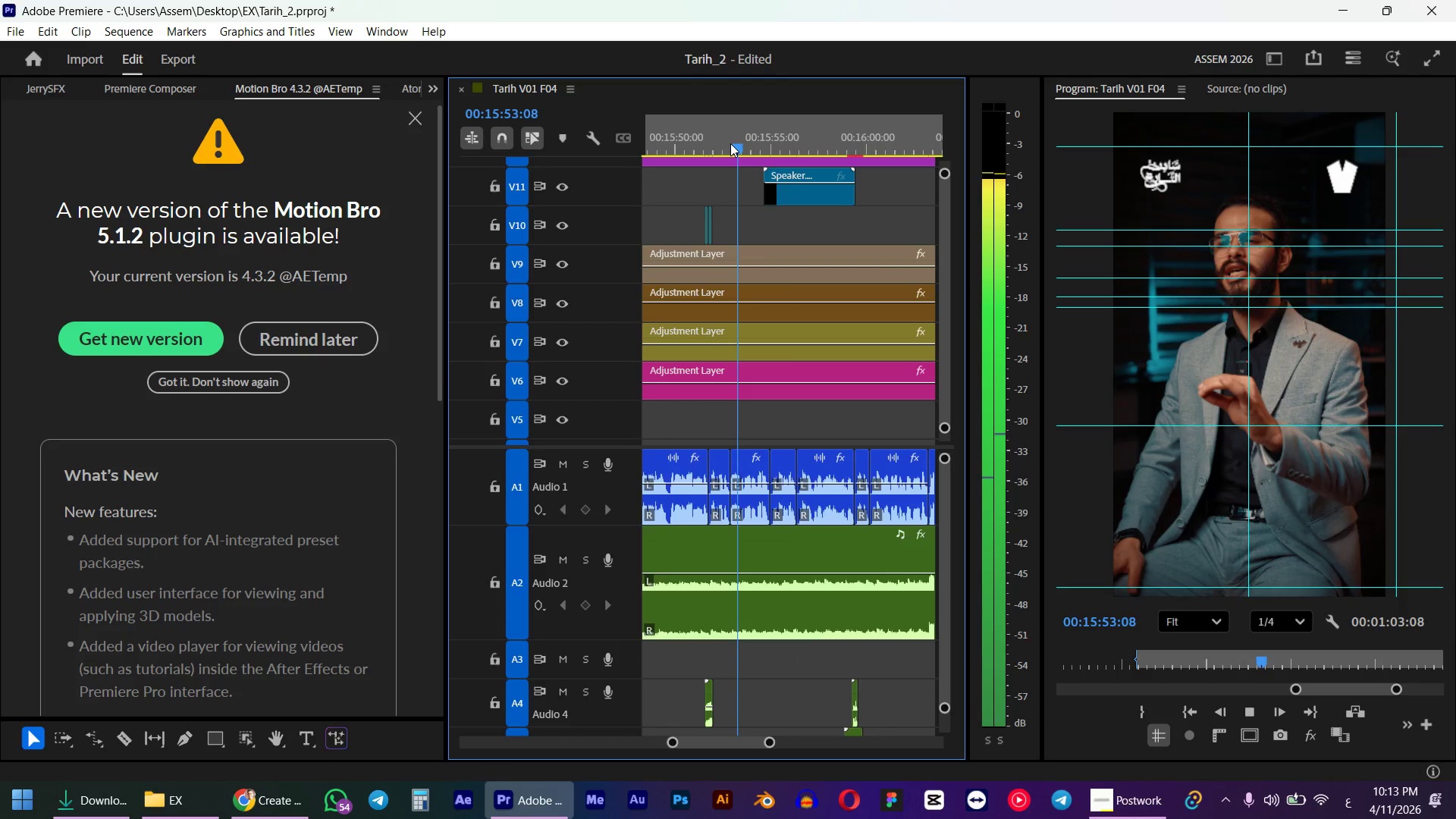 
key(Space)
 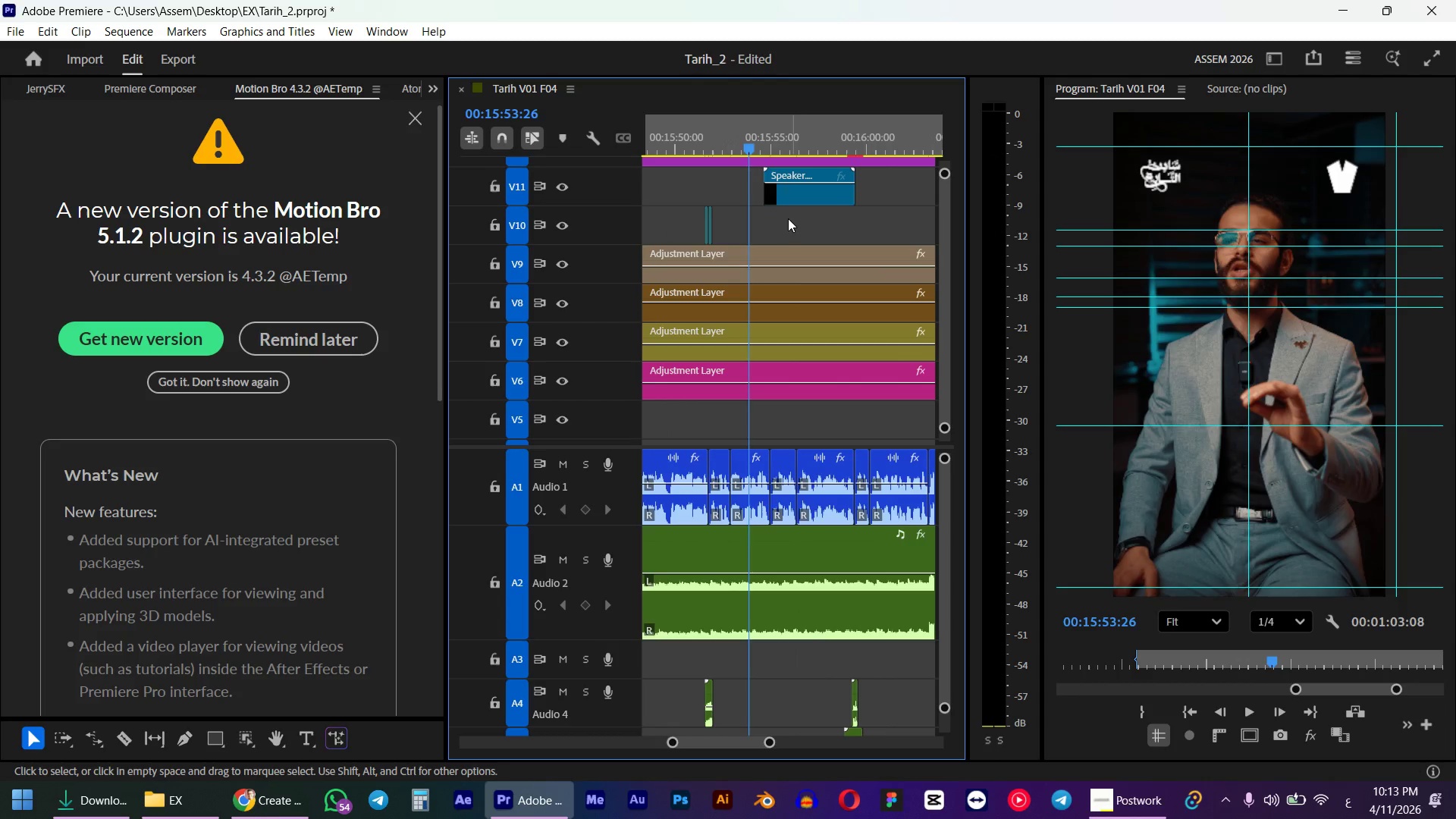 
left_click_drag(start_coordinate=[795, 195], to_coordinate=[777, 193])
 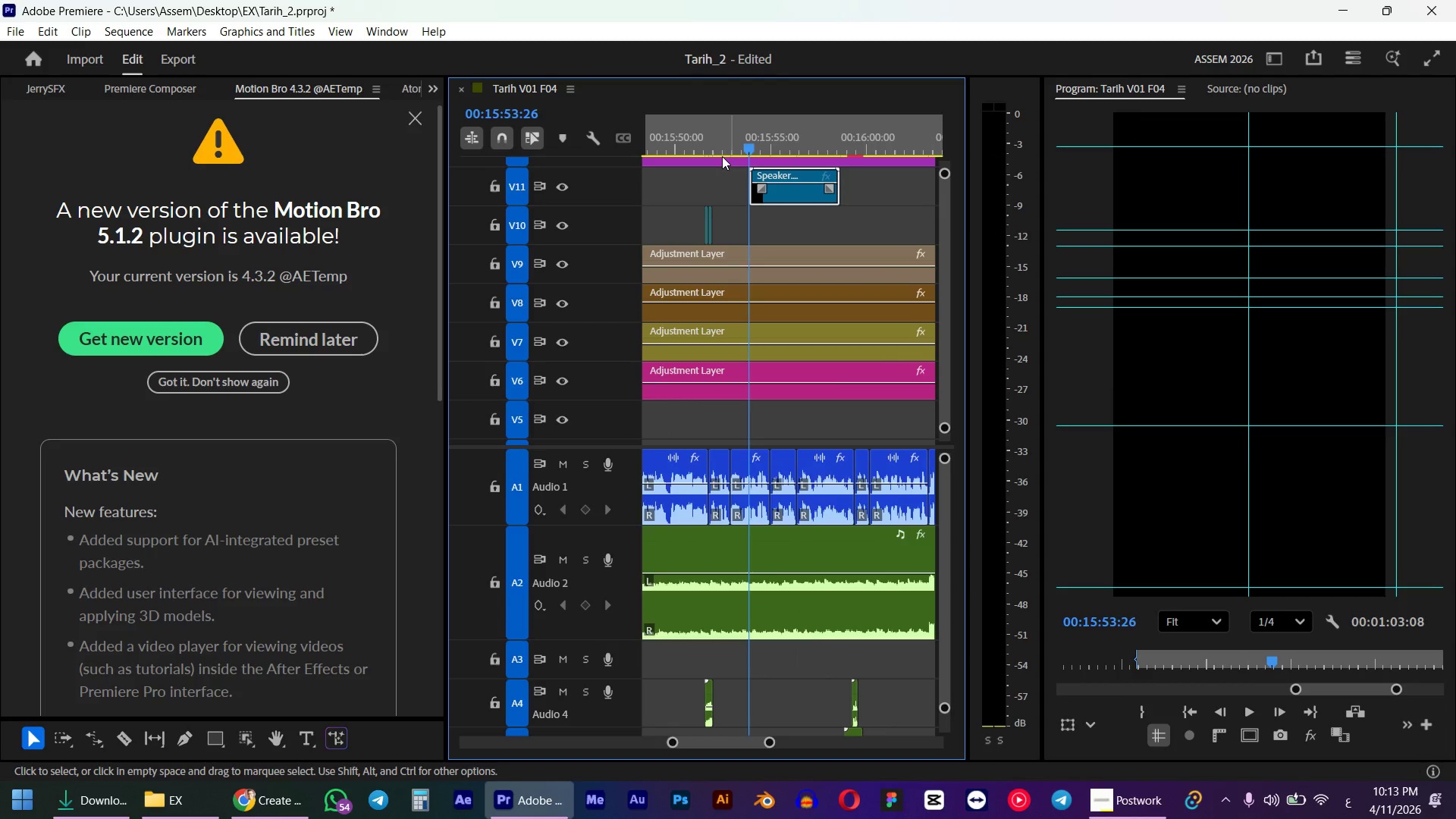 
left_click([721, 154])
 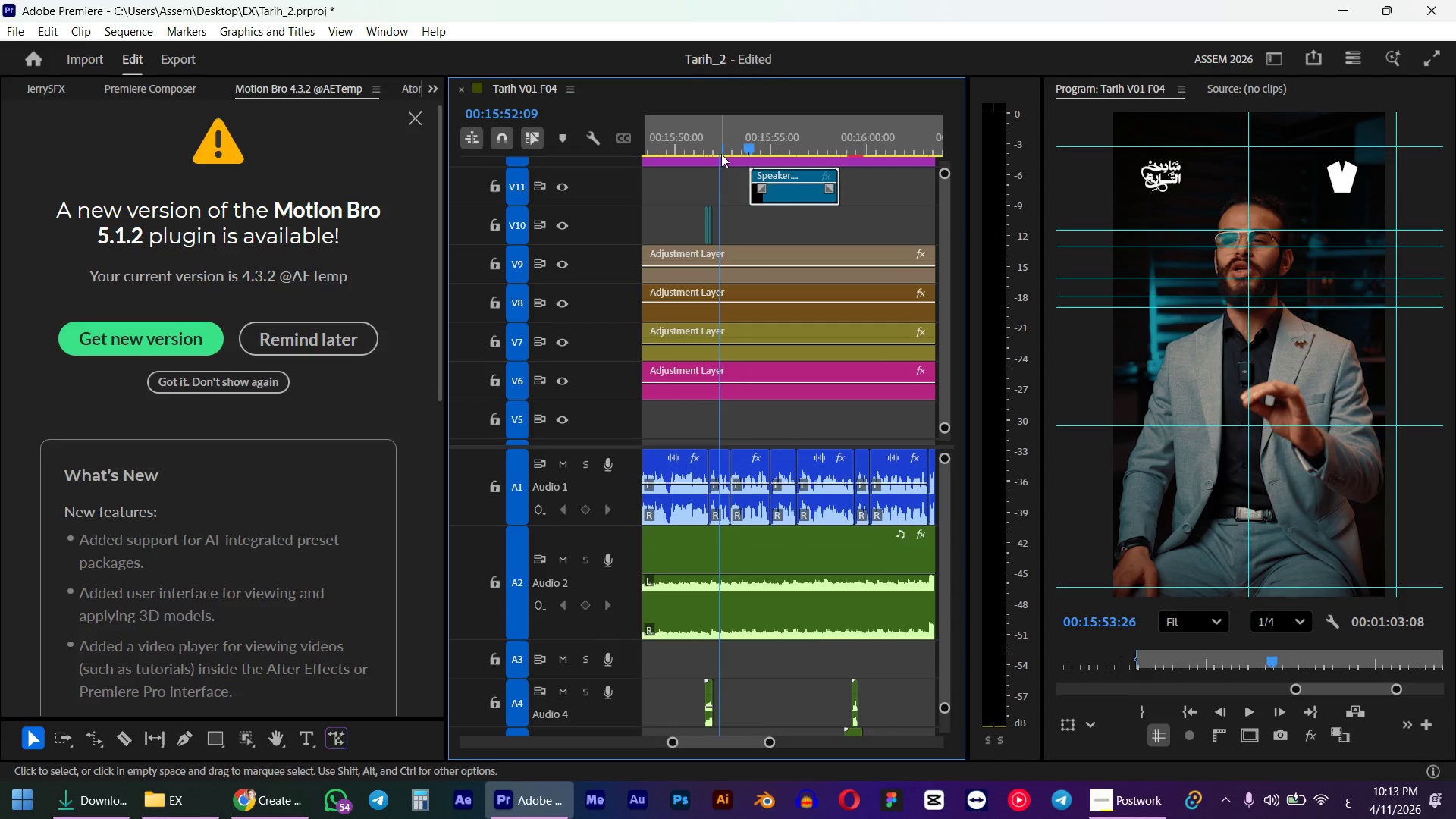 
key(Space)
 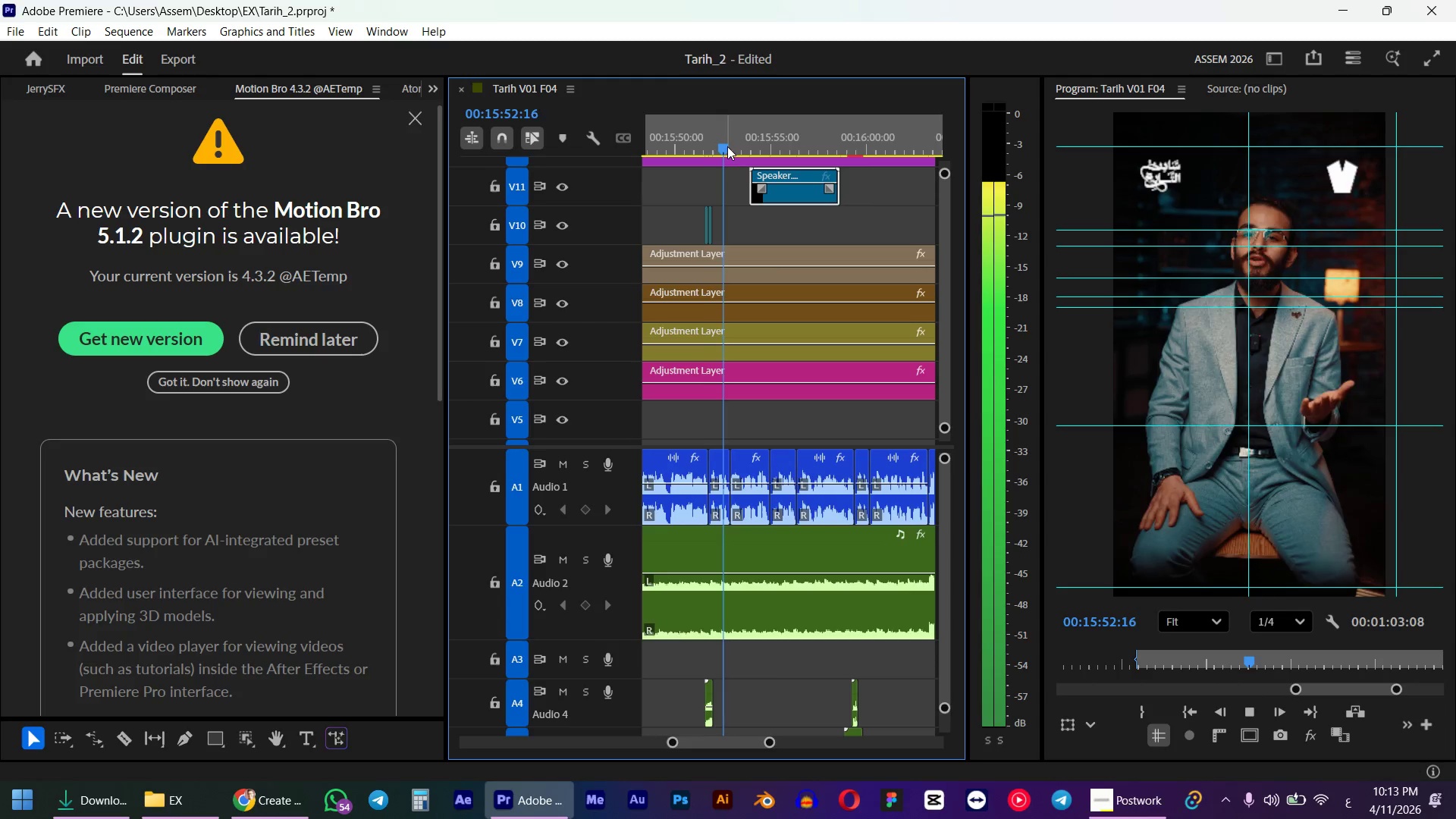 
key(Space)
 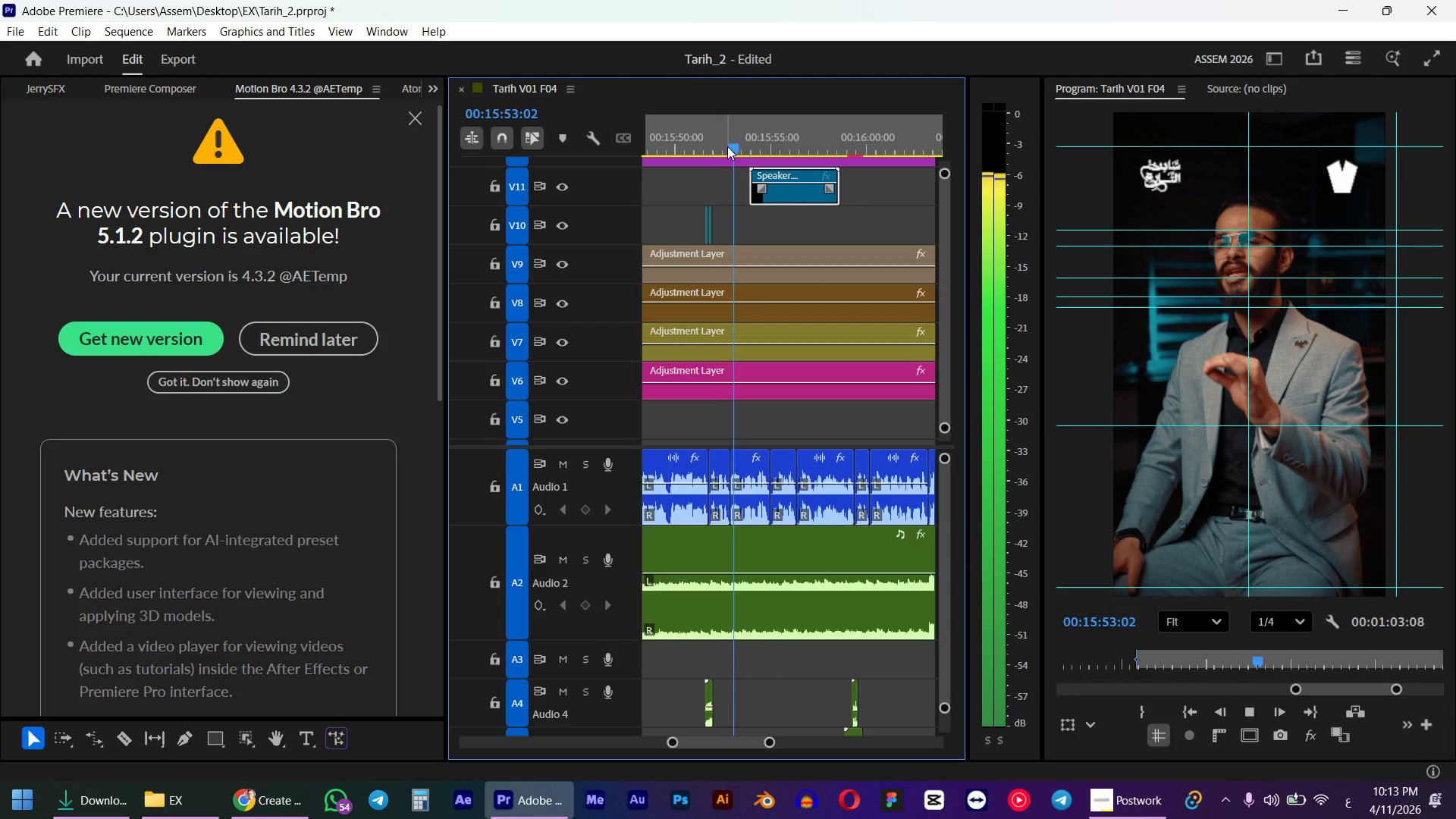 
left_click_drag(start_coordinate=[795, 193], to_coordinate=[770, 199])
 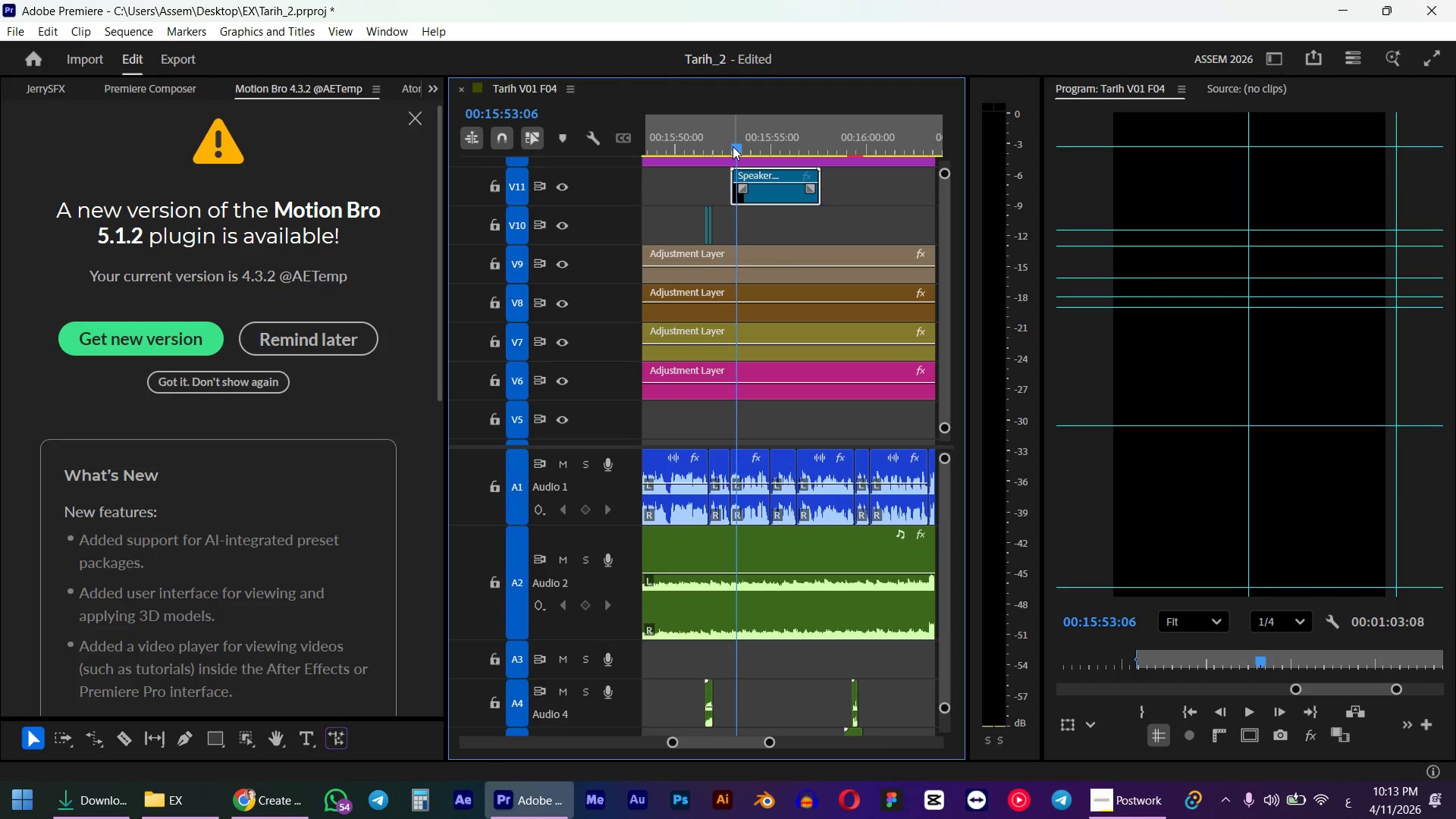 
left_click([730, 143])
 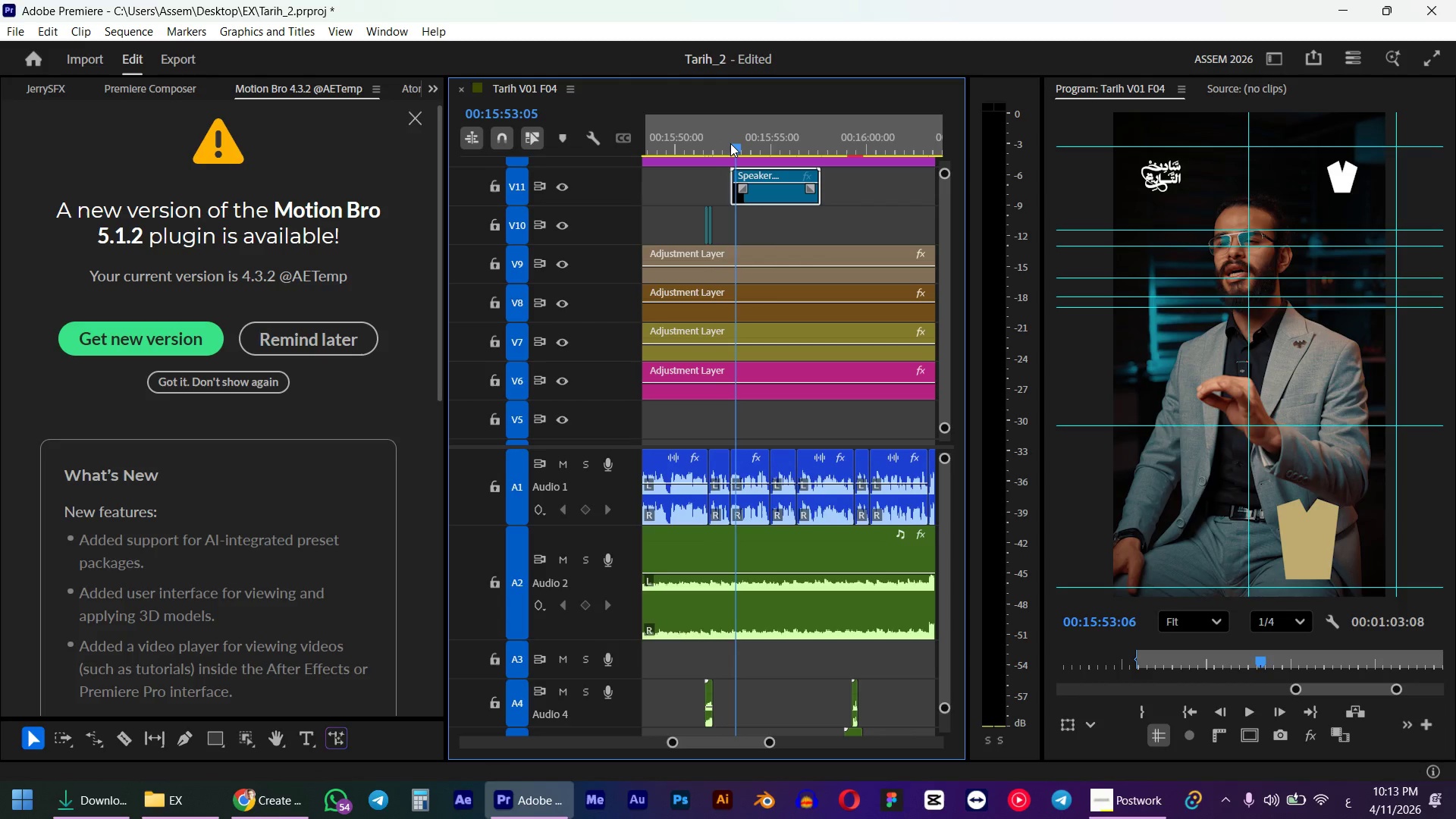 
left_click([724, 143])
 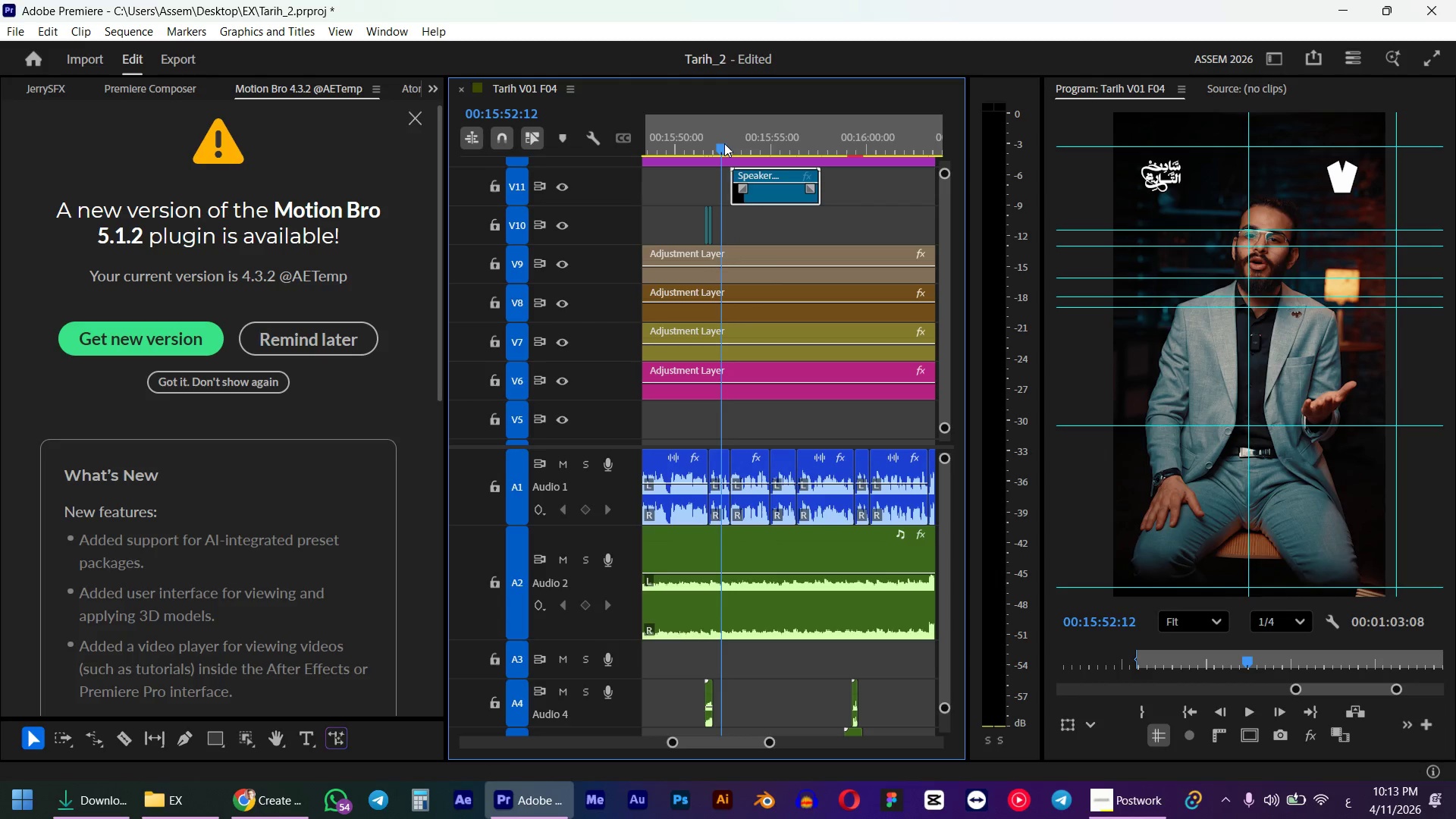 
key(Space)
 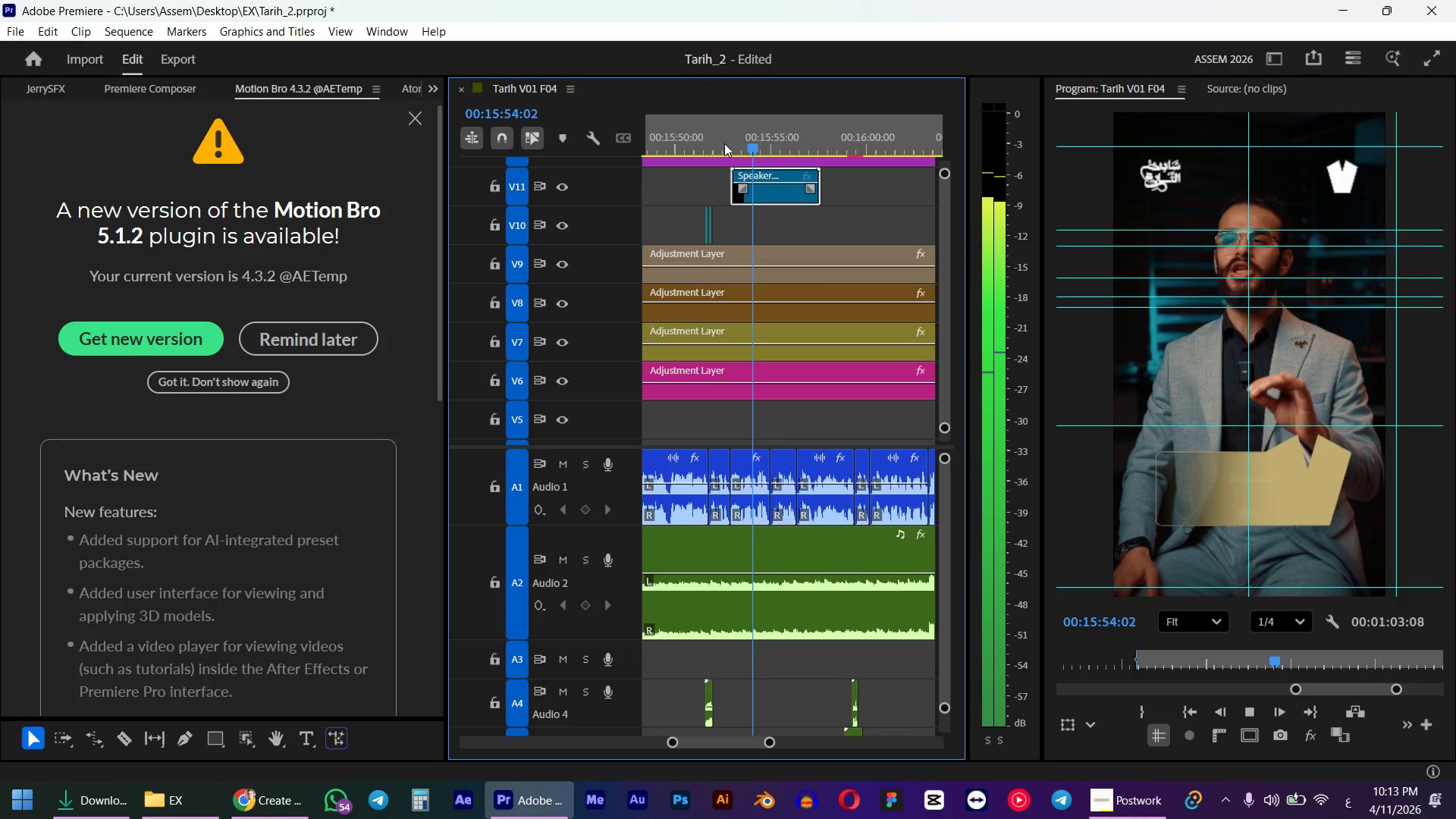 
mouse_move([911, 293])
 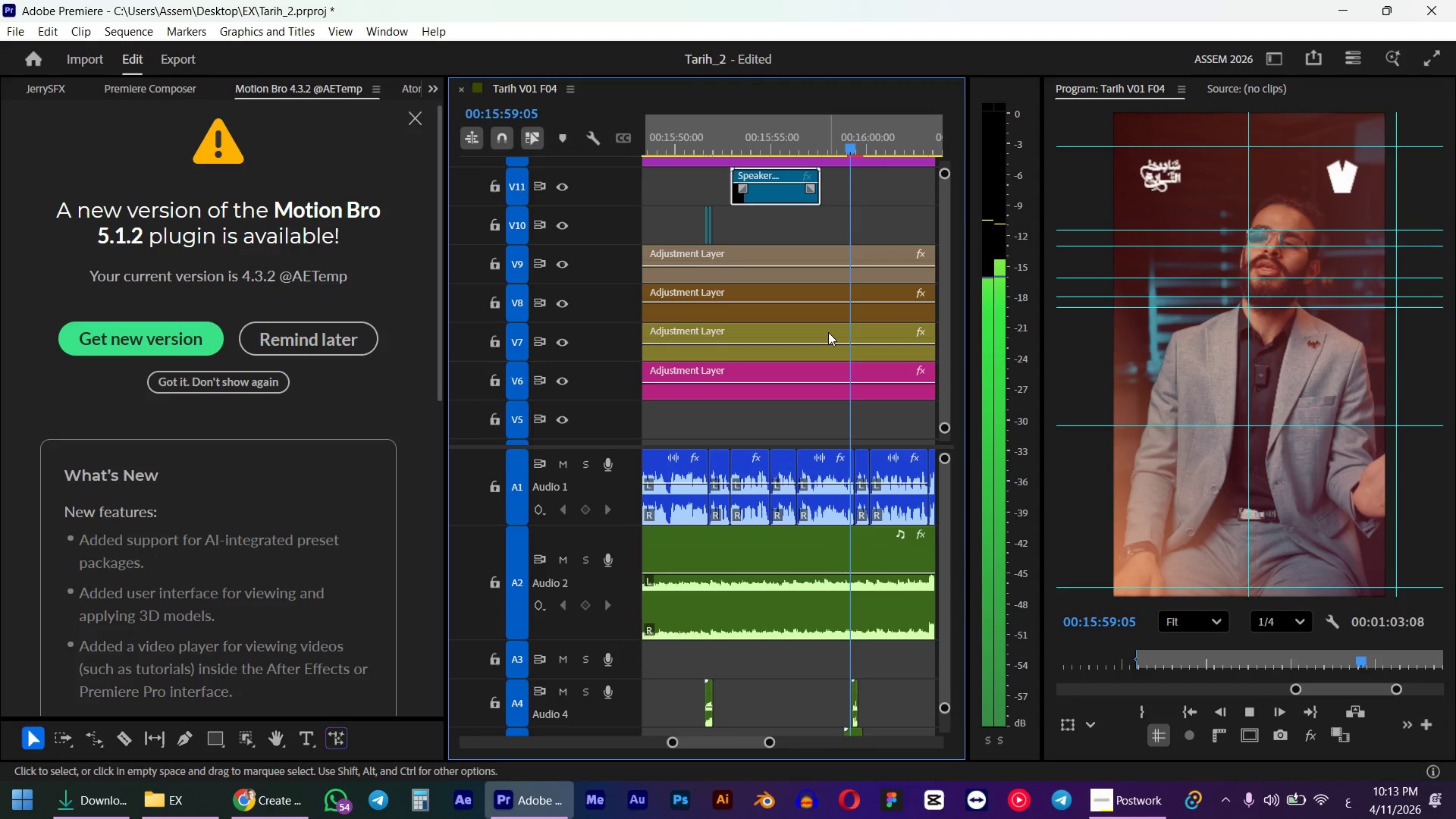 
scroll: coordinate [828, 332], scroll_direction: down, amount: 3.0
 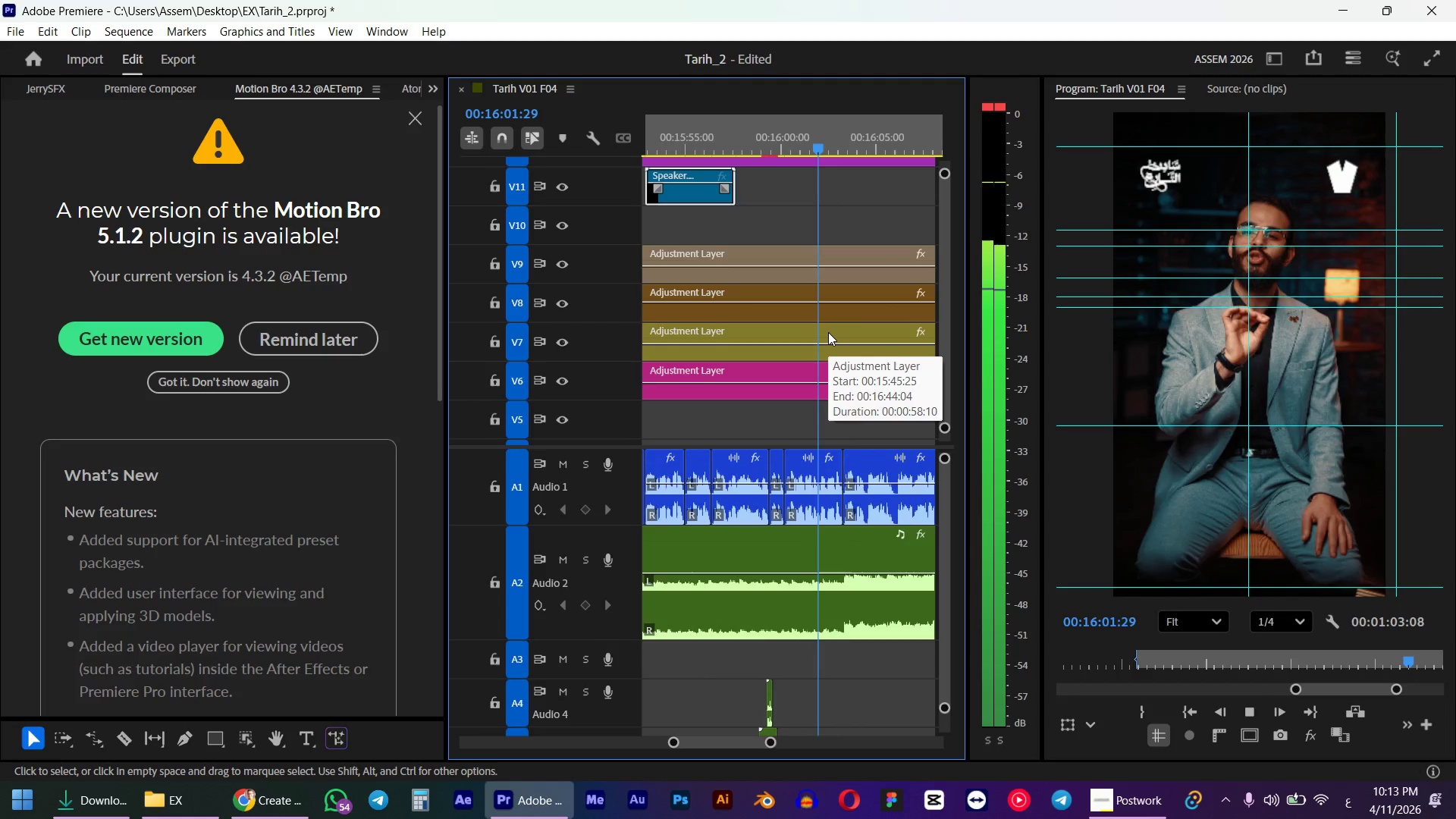 
hold_key(key=AltLeft, duration=0.38)
scroll: coordinate [828, 332], scroll_direction: down, amount: 4.0
 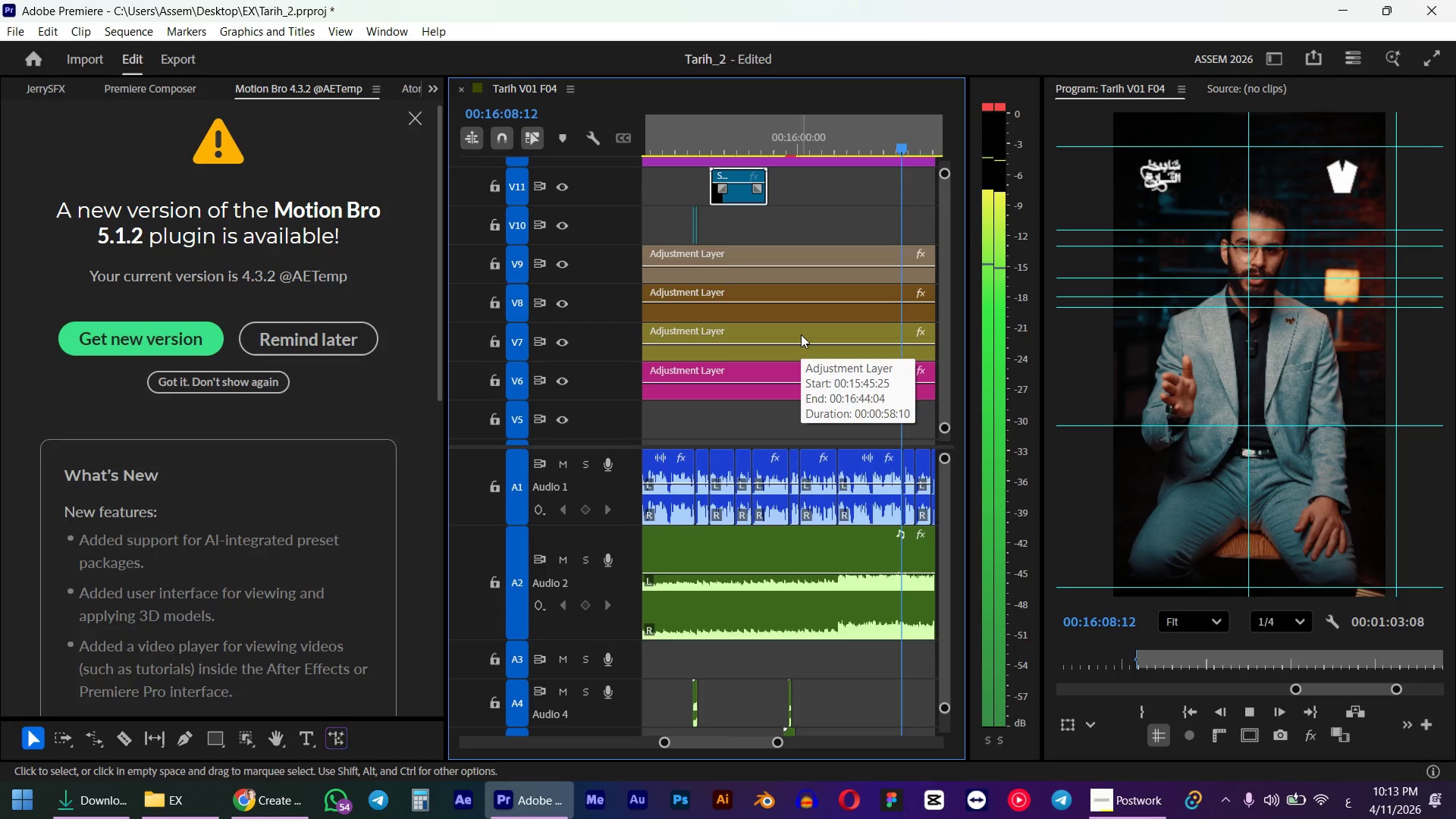 
wait(9.73)
 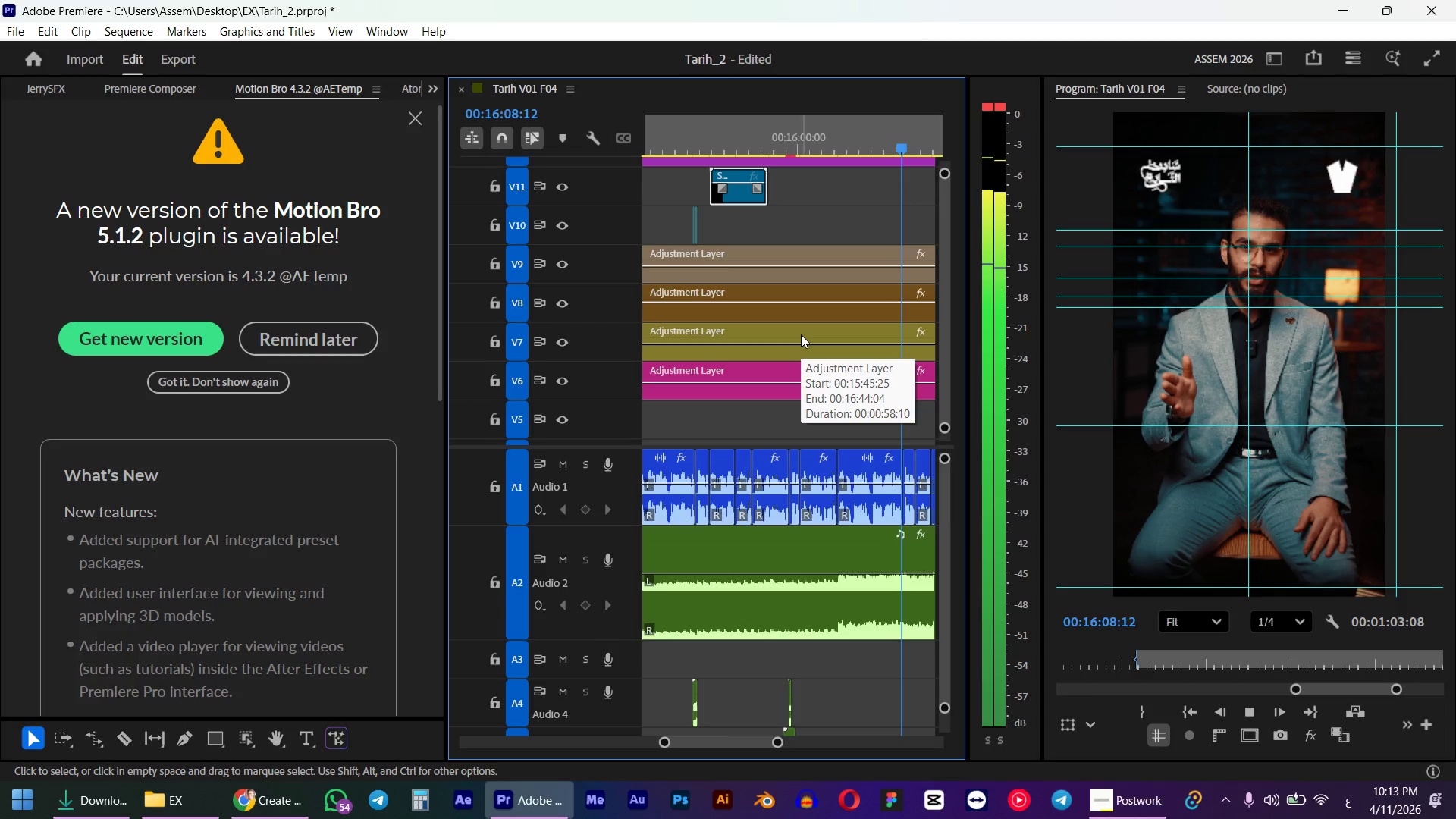 
key(Space)
 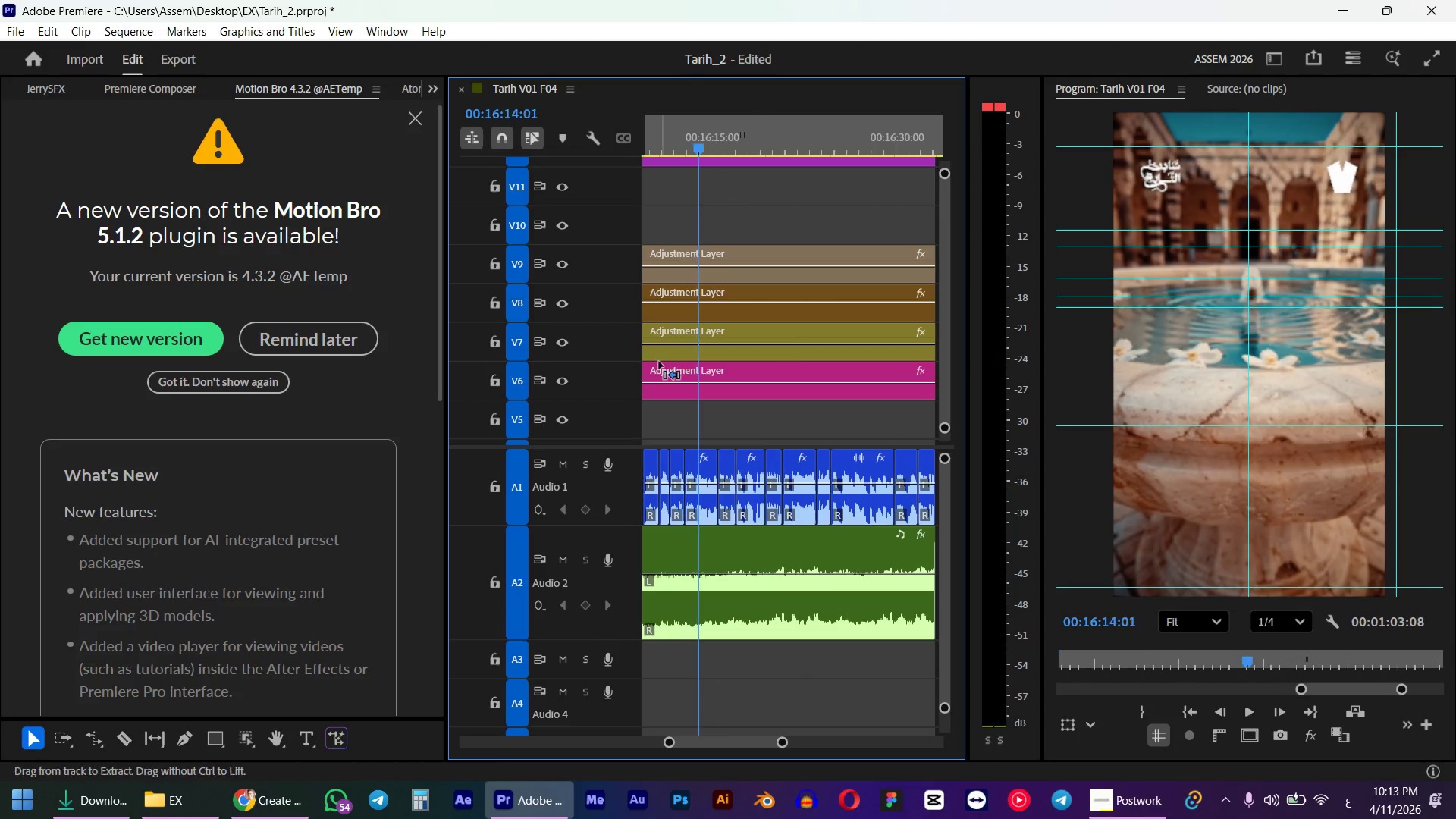 
hold_key(key=ControlLeft, duration=1.12)
scroll: coordinate [660, 362], scroll_direction: down, amount: 9.0
 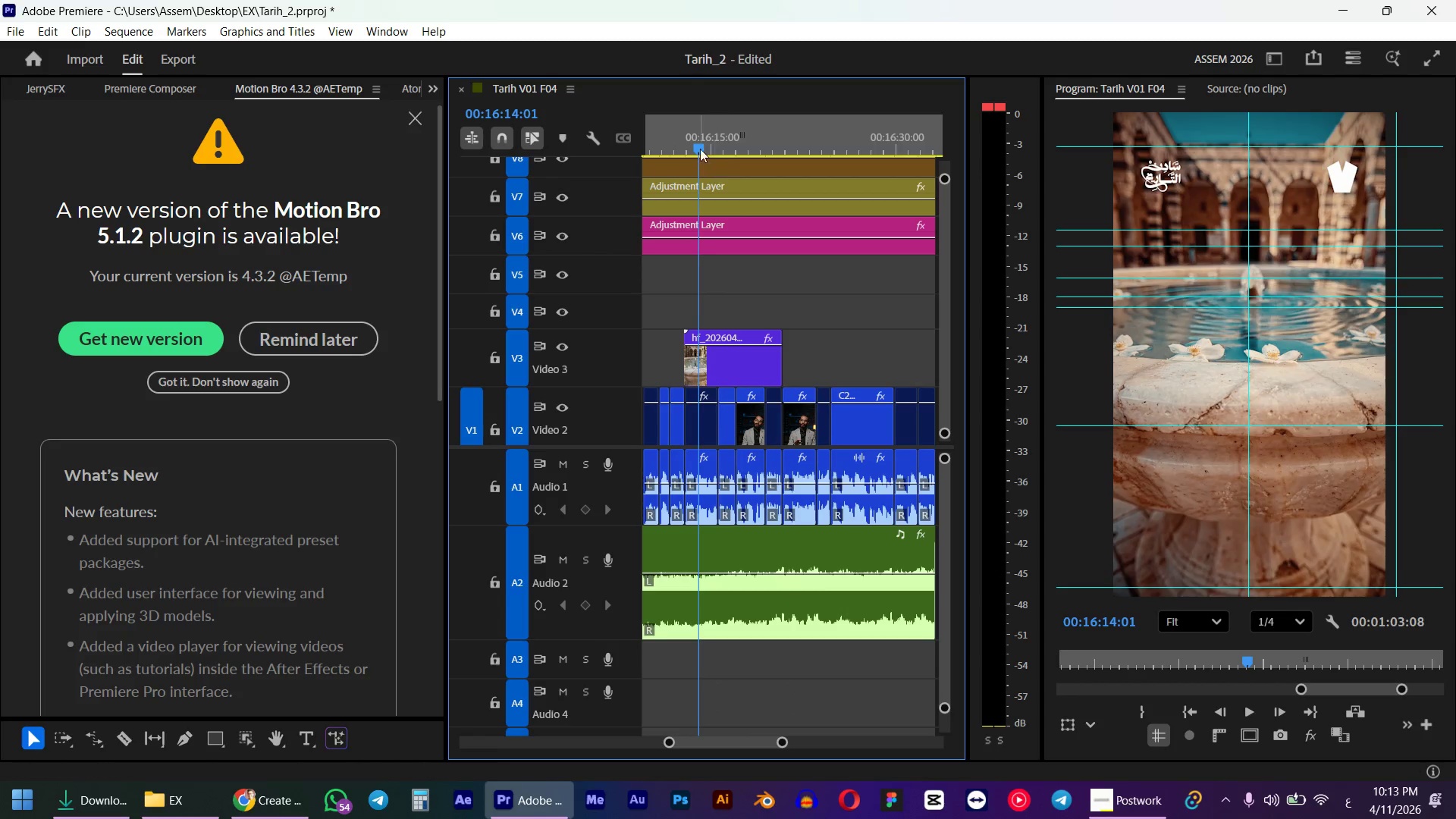 
left_click_drag(start_coordinate=[694, 142], to_coordinate=[684, 144])
 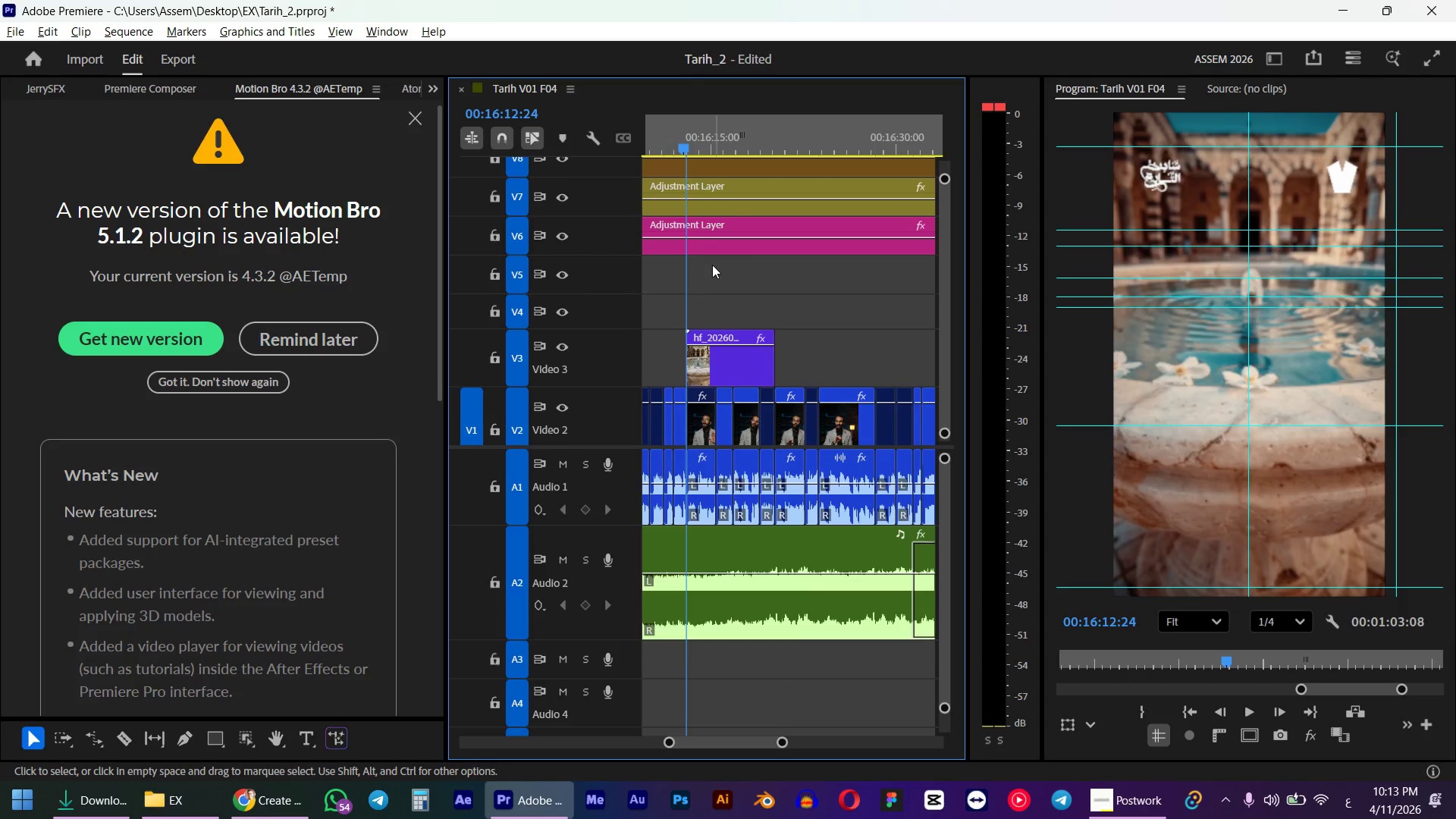 
hold_key(key=ShiftLeft, duration=0.84)
 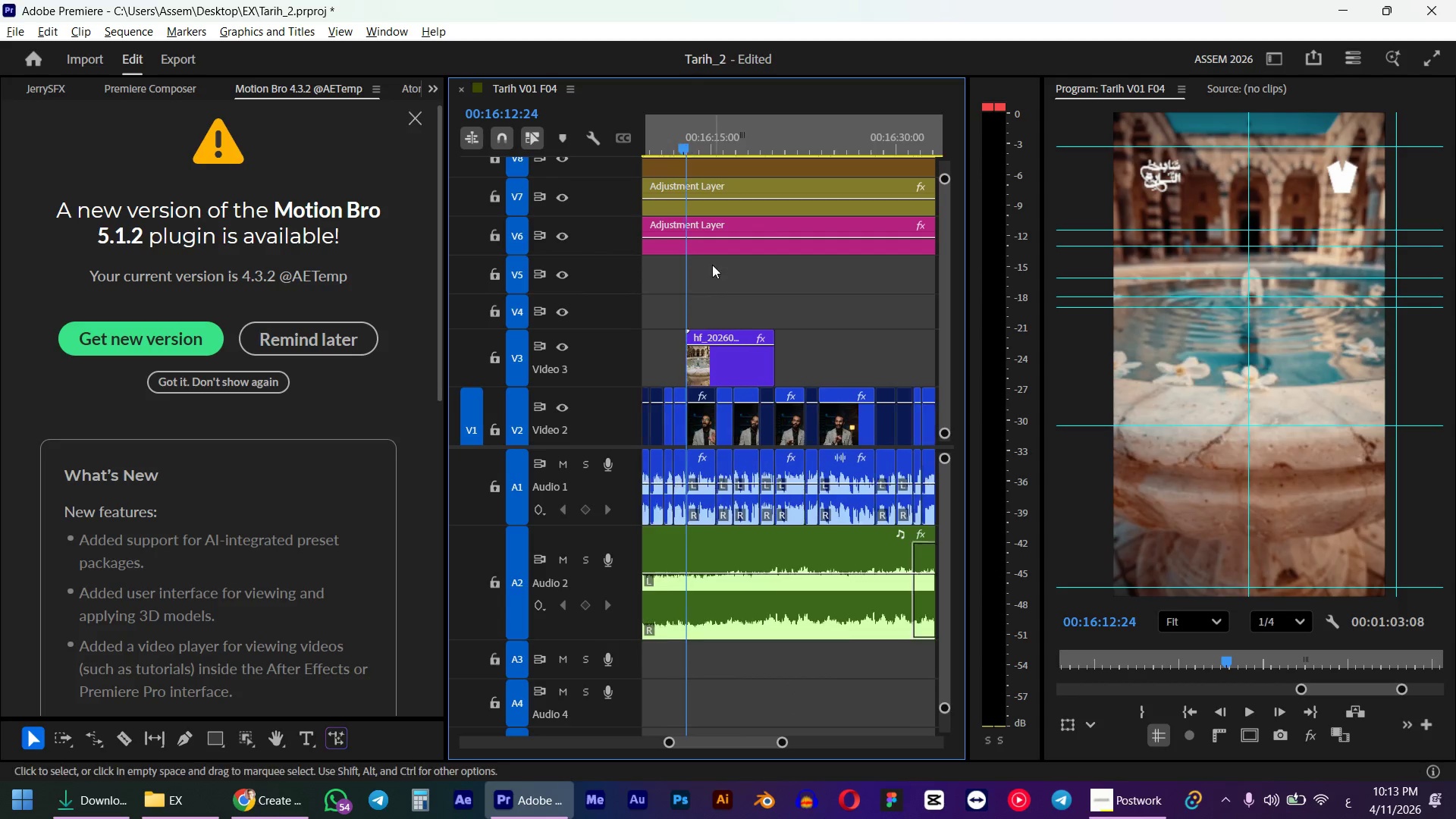 
hold_key(key=AltLeft, duration=0.62)
scroll: coordinate [734, 334], scroll_direction: down, amount: 3.0
 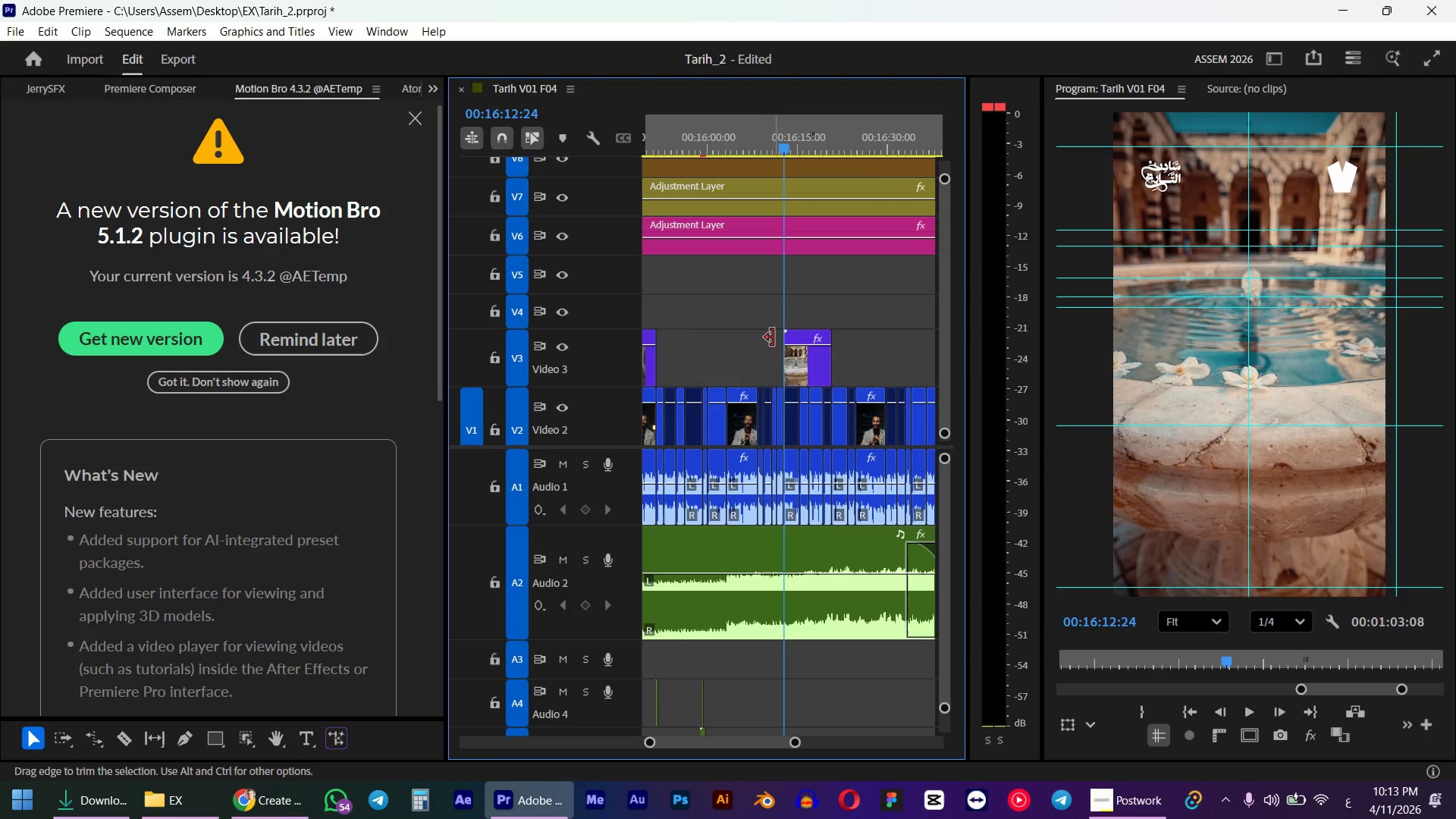 
key(Space)
 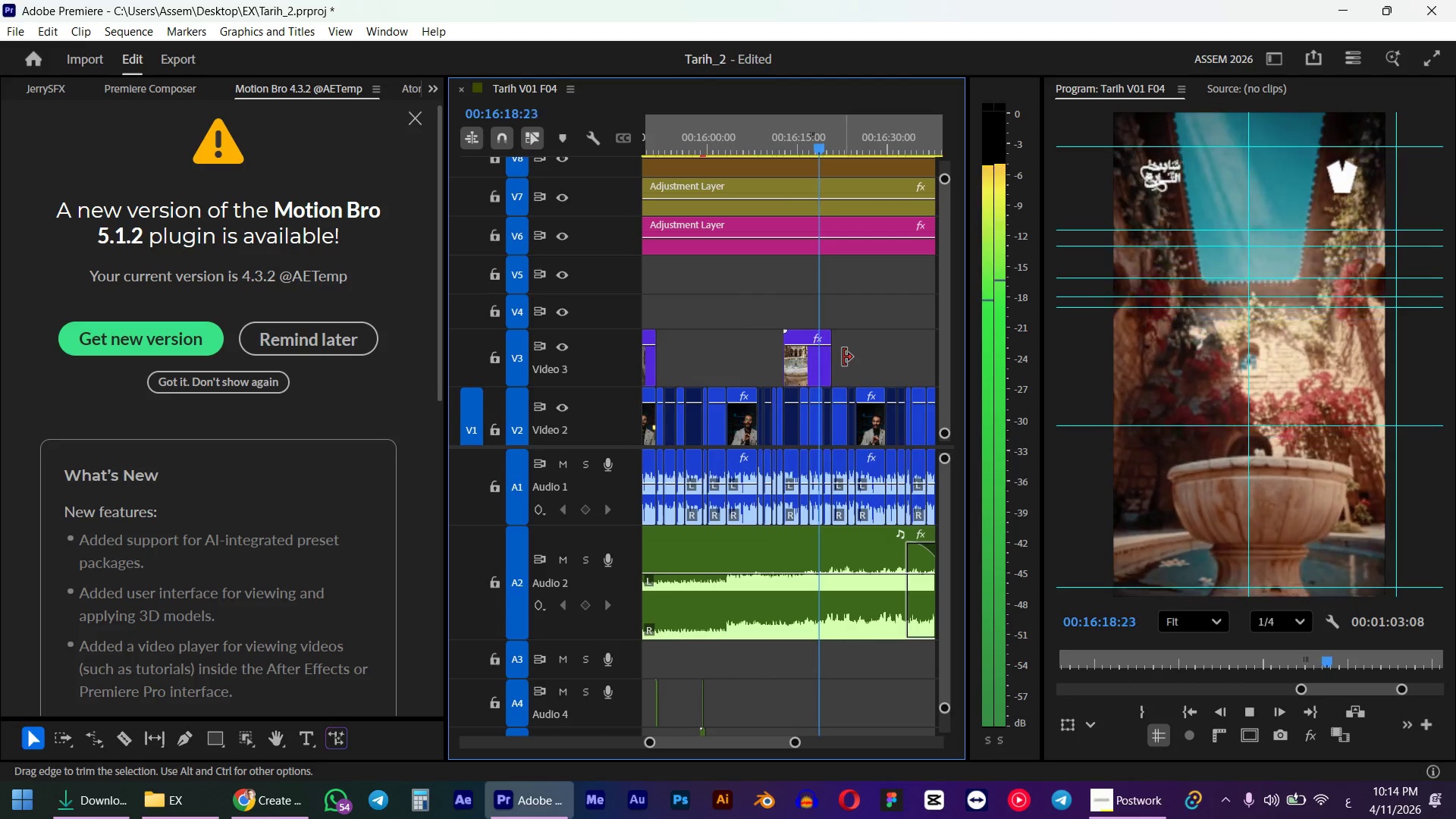 
wait(11.88)
 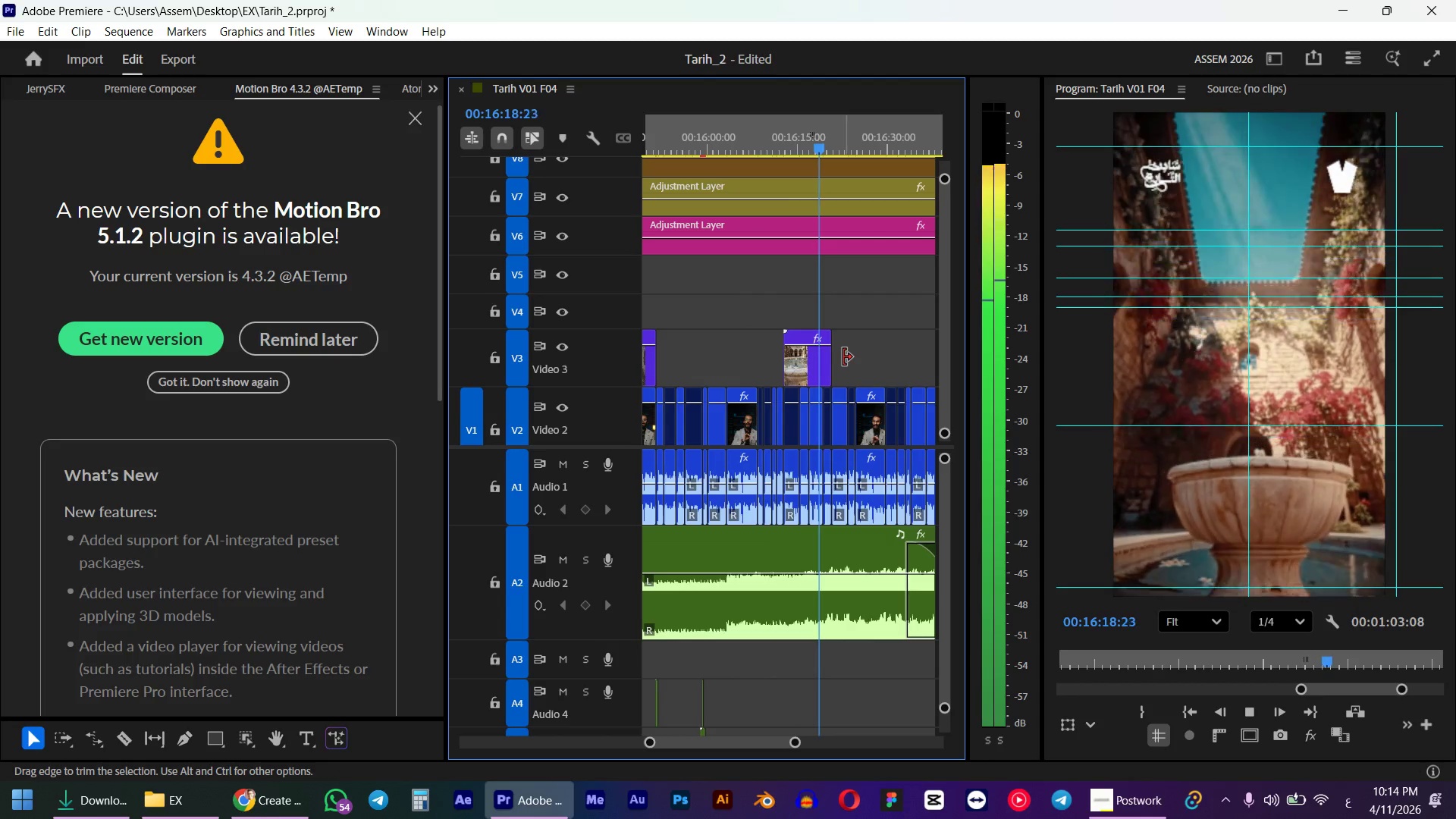 
key(Space)
 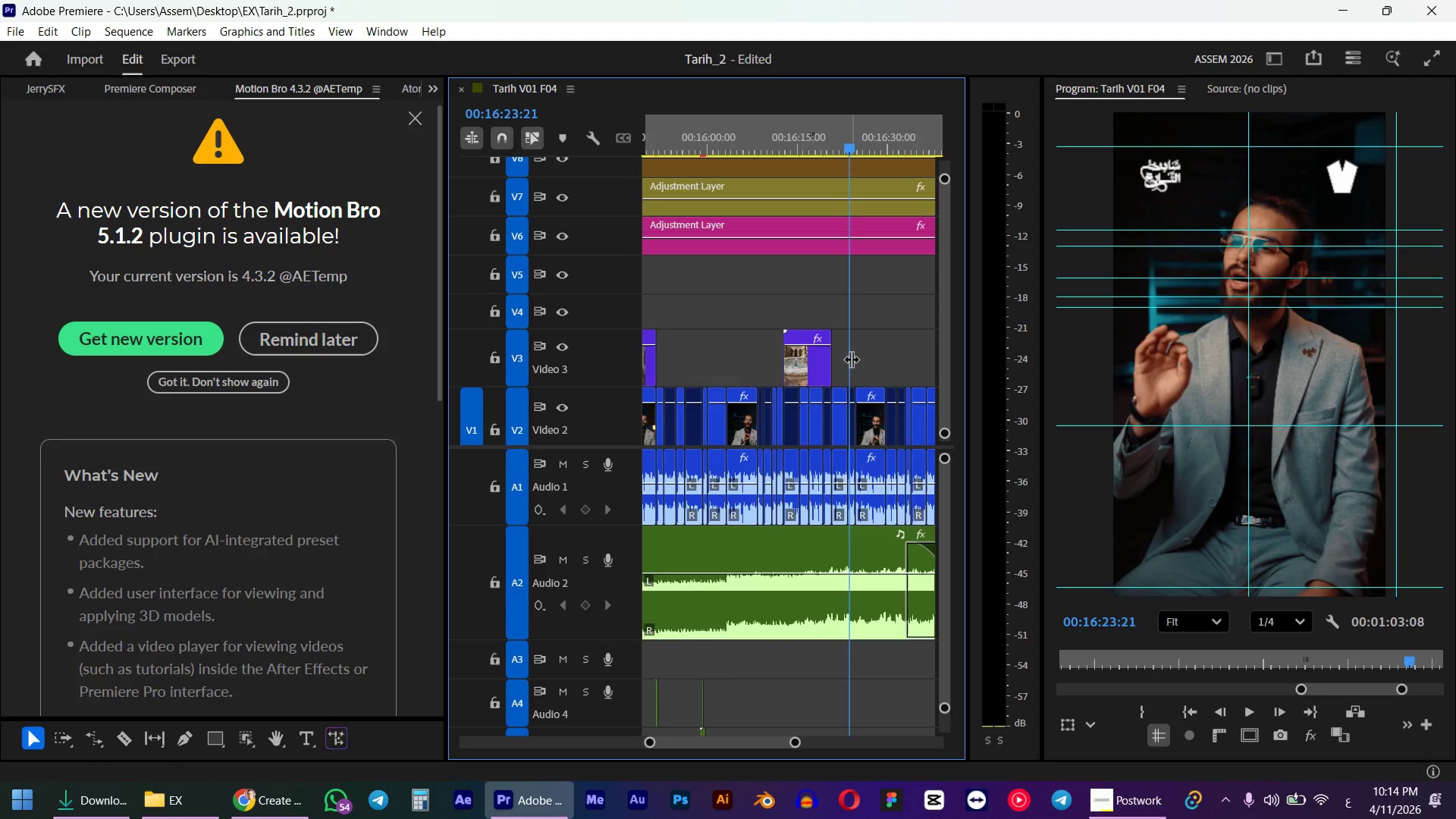 
hold_key(key=AltLeft, duration=2.08)
scroll: coordinate [788, 349], scroll_direction: up, amount: 12.0
 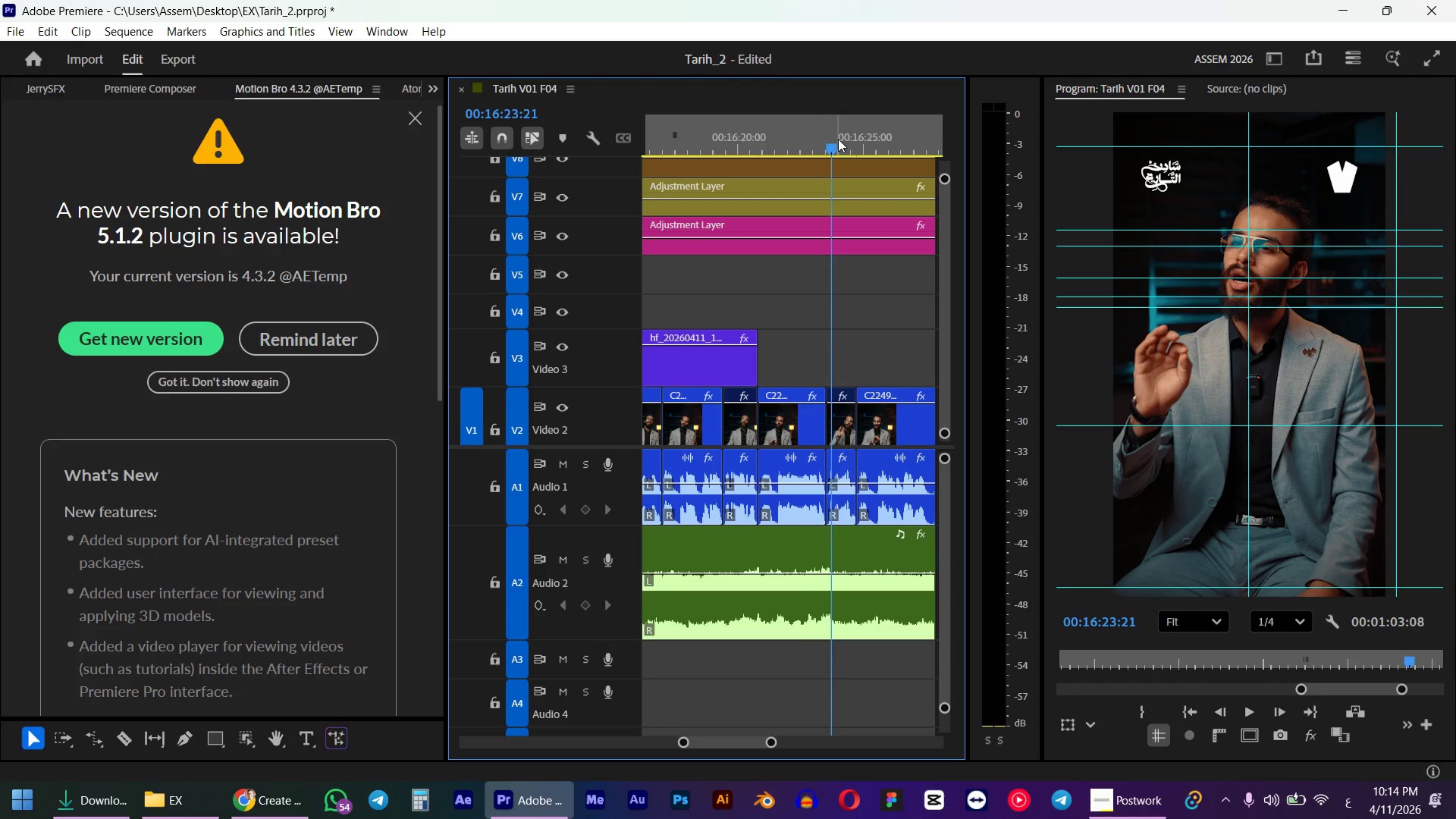 
left_click_drag(start_coordinate=[830, 146], to_coordinate=[826, 155])
 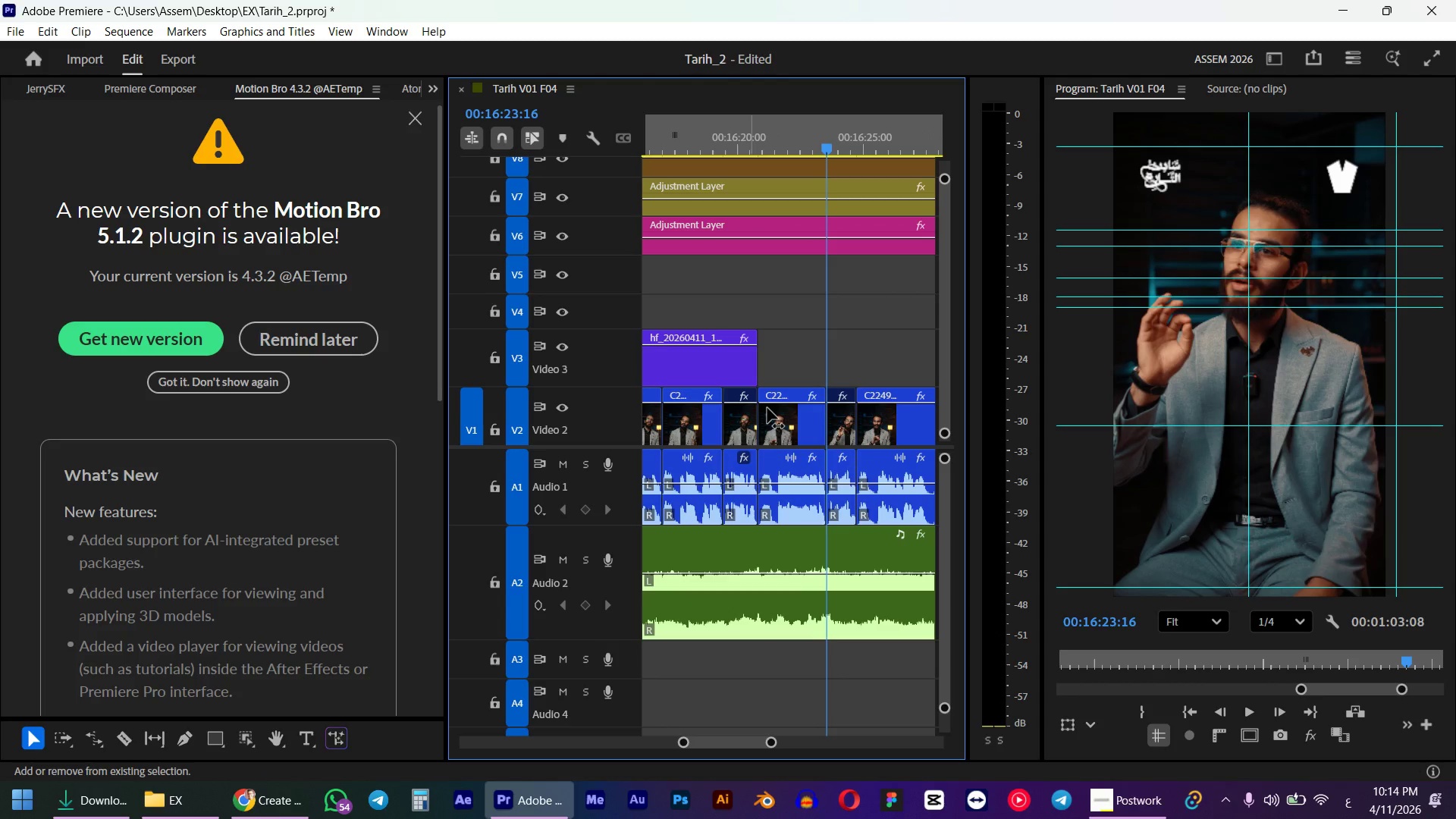 
hold_key(key=ShiftLeft, duration=0.75)
 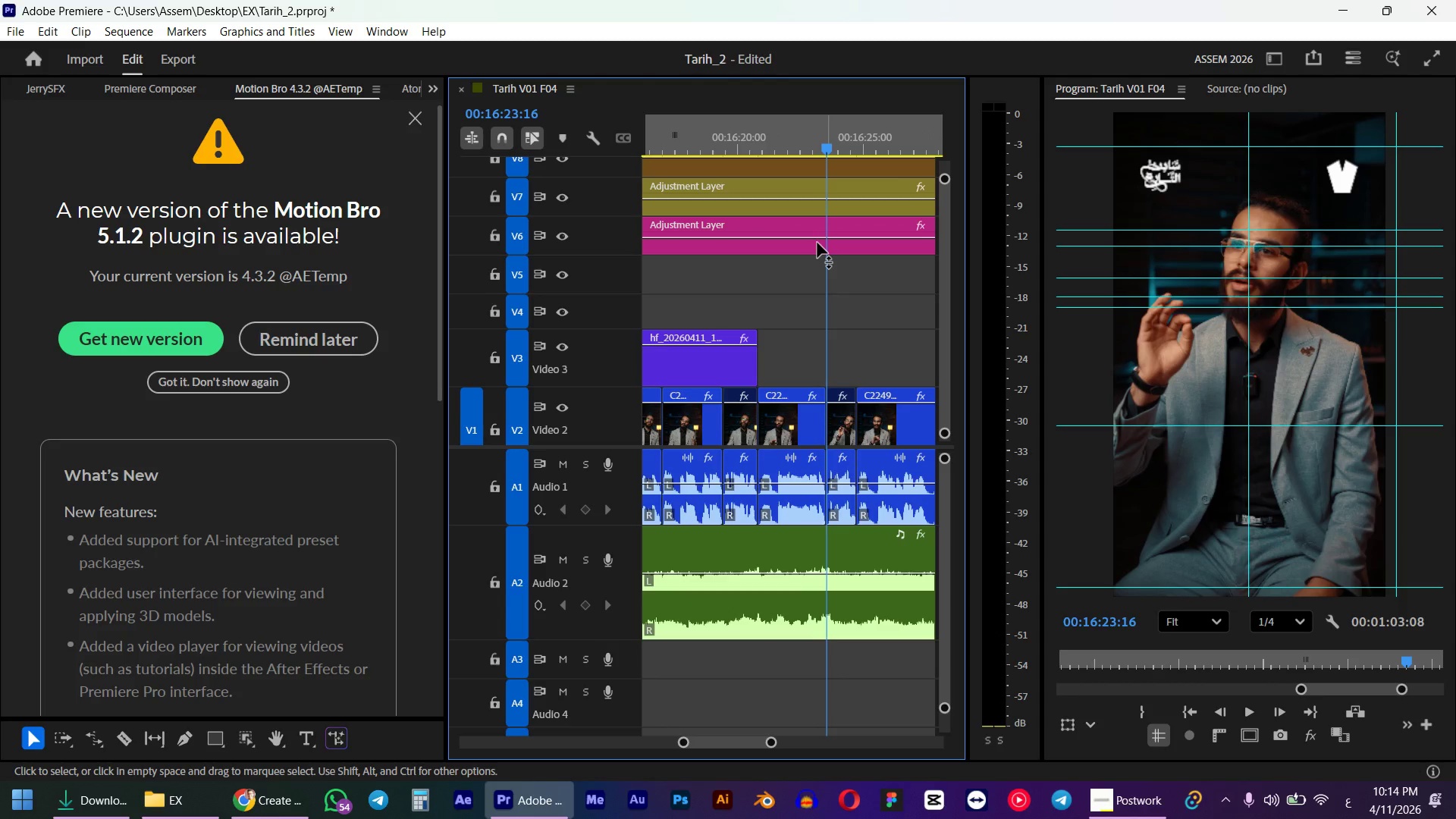 
key(Shift+R)
 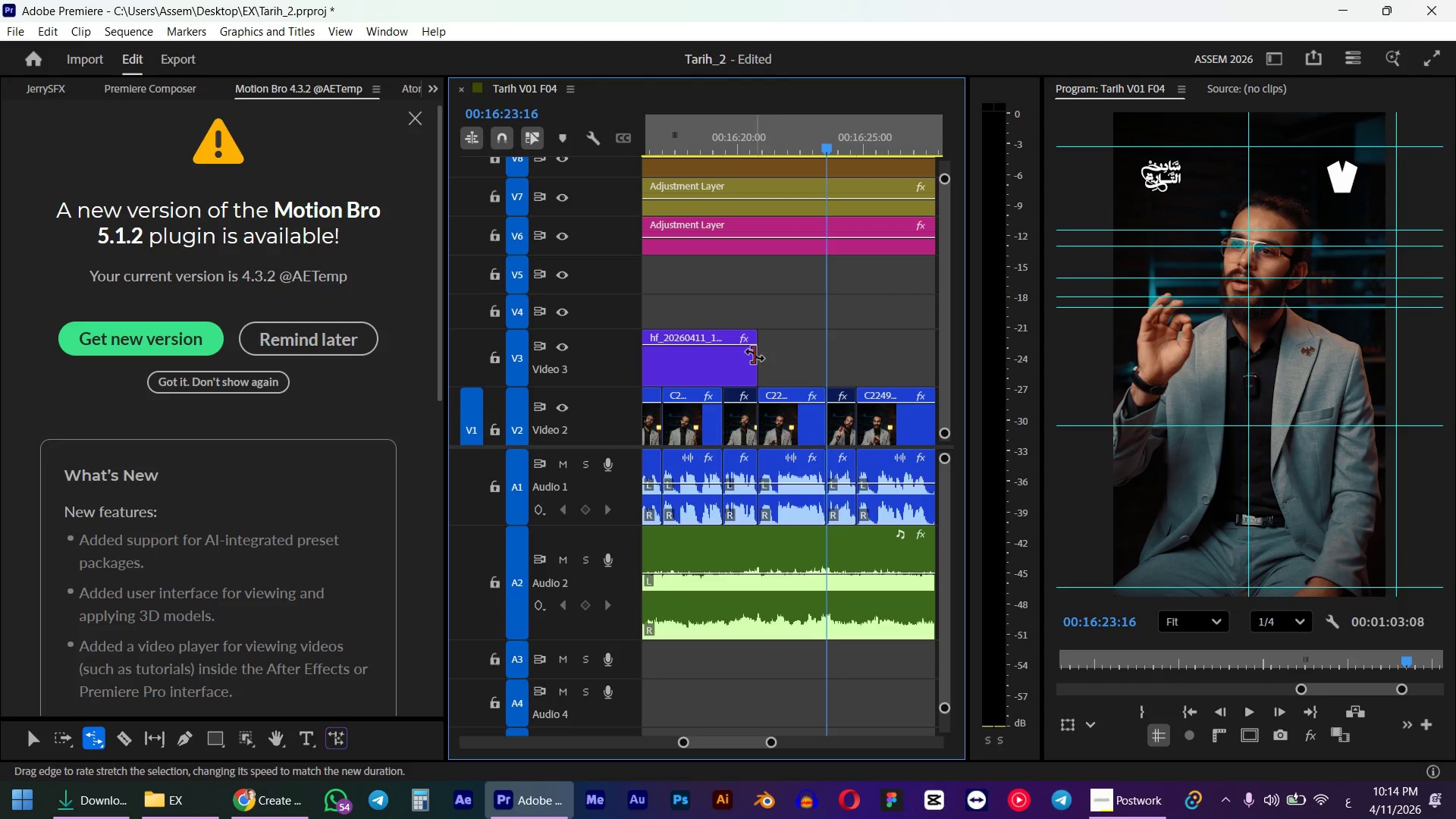 
left_click_drag(start_coordinate=[754, 355], to_coordinate=[826, 352])
 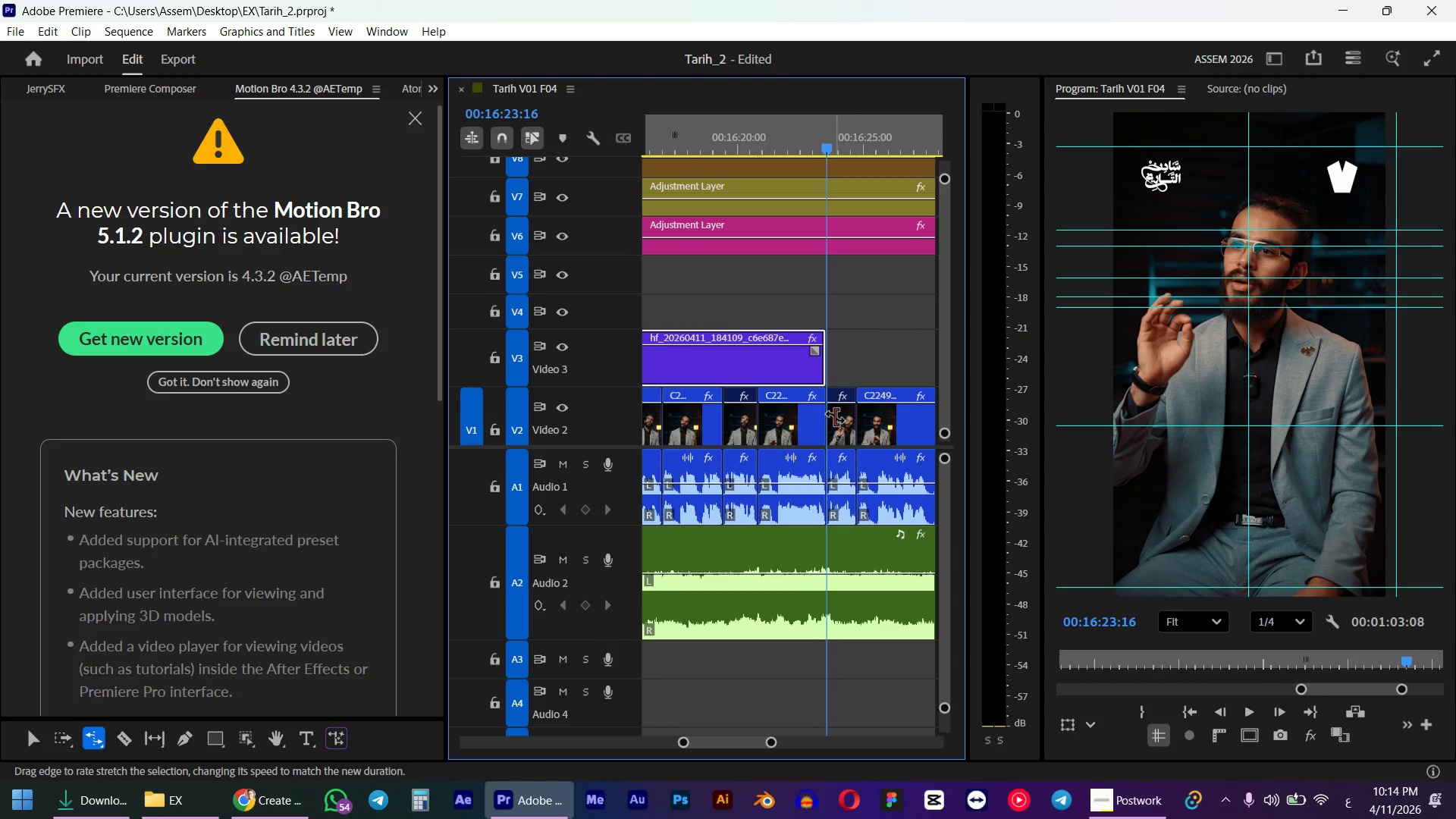 
scroll: coordinate [760, 287], scroll_direction: up, amount: 7.0
 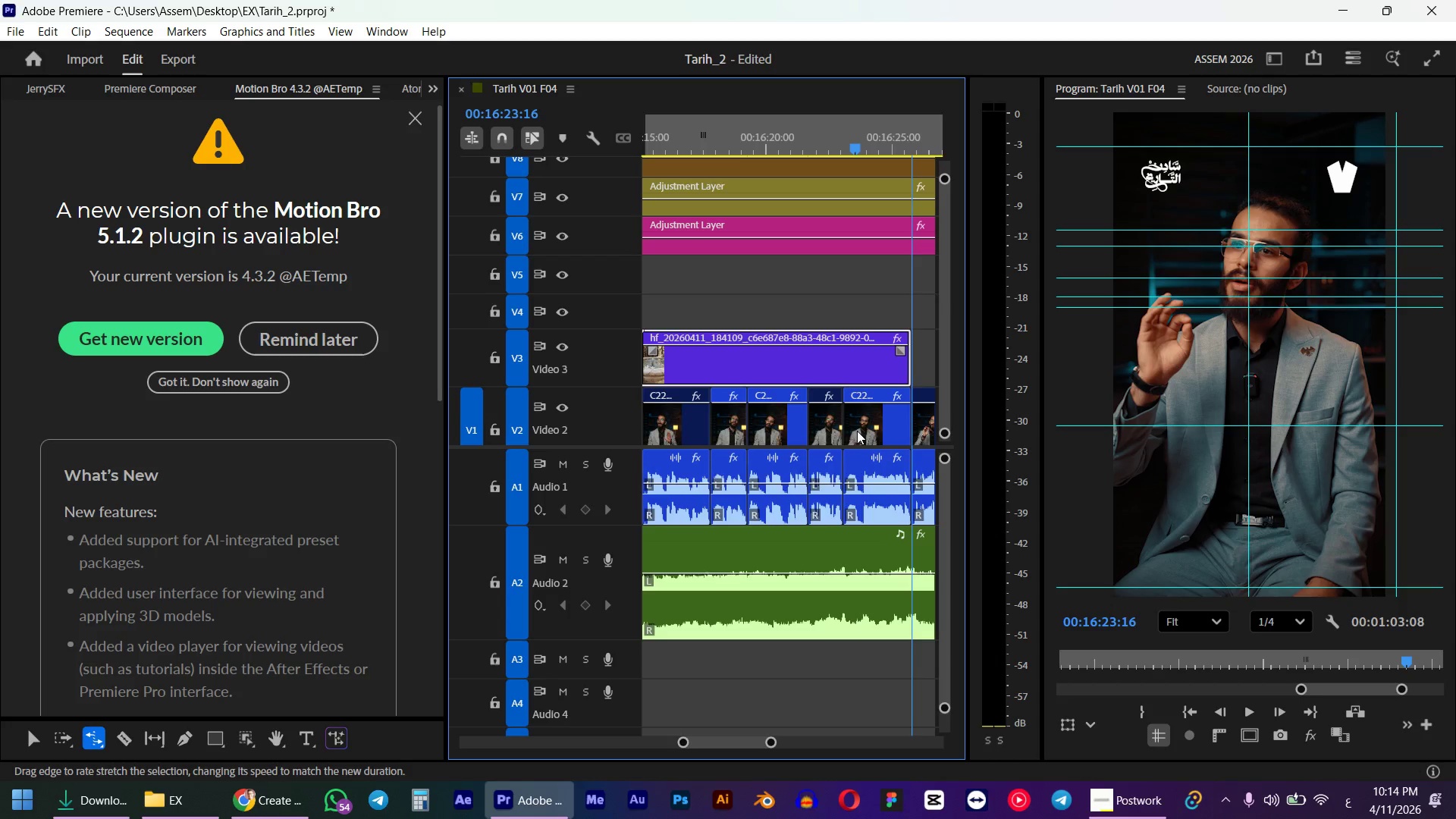 
left_click([747, 152])
 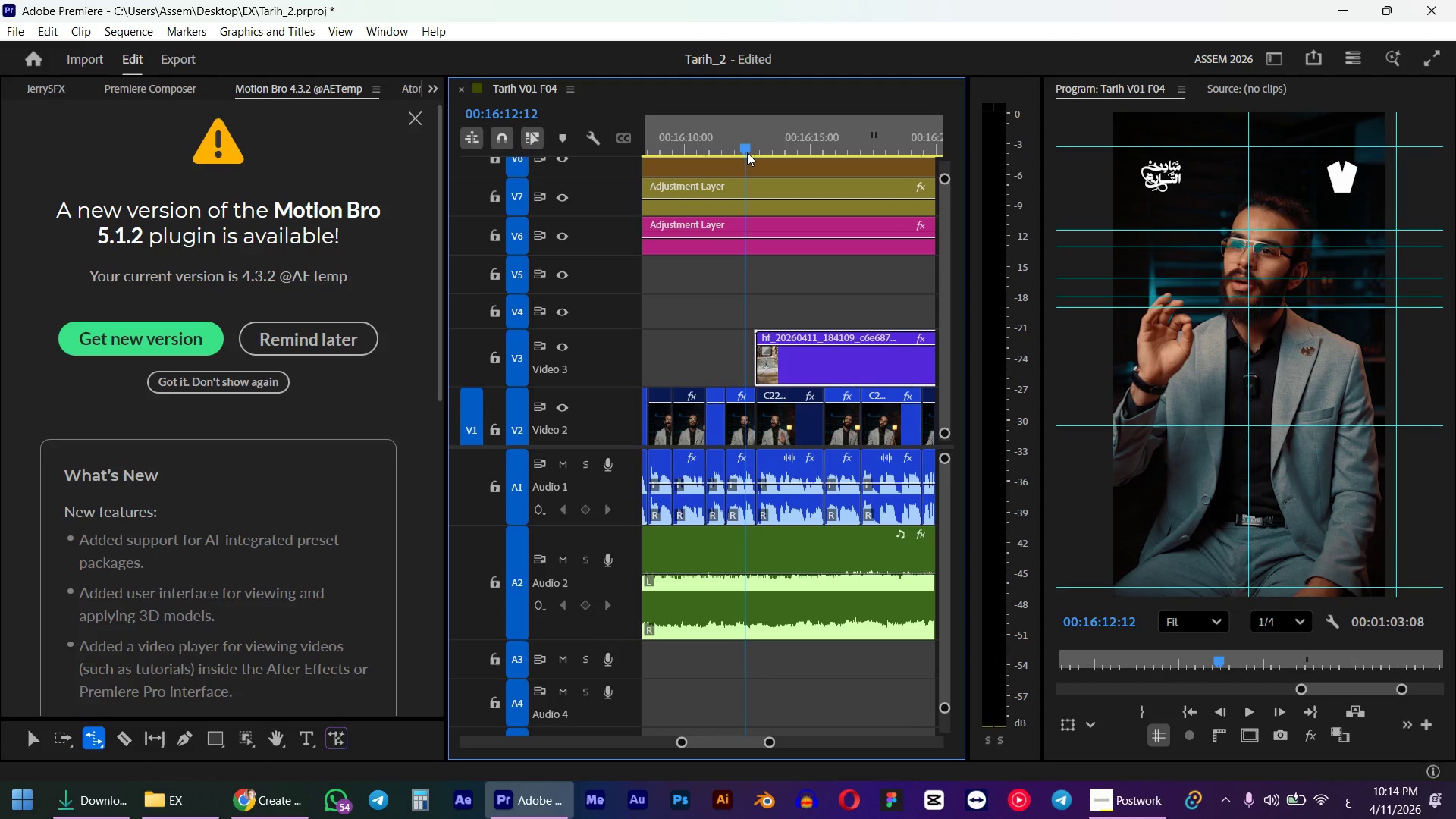 
key(Space)
 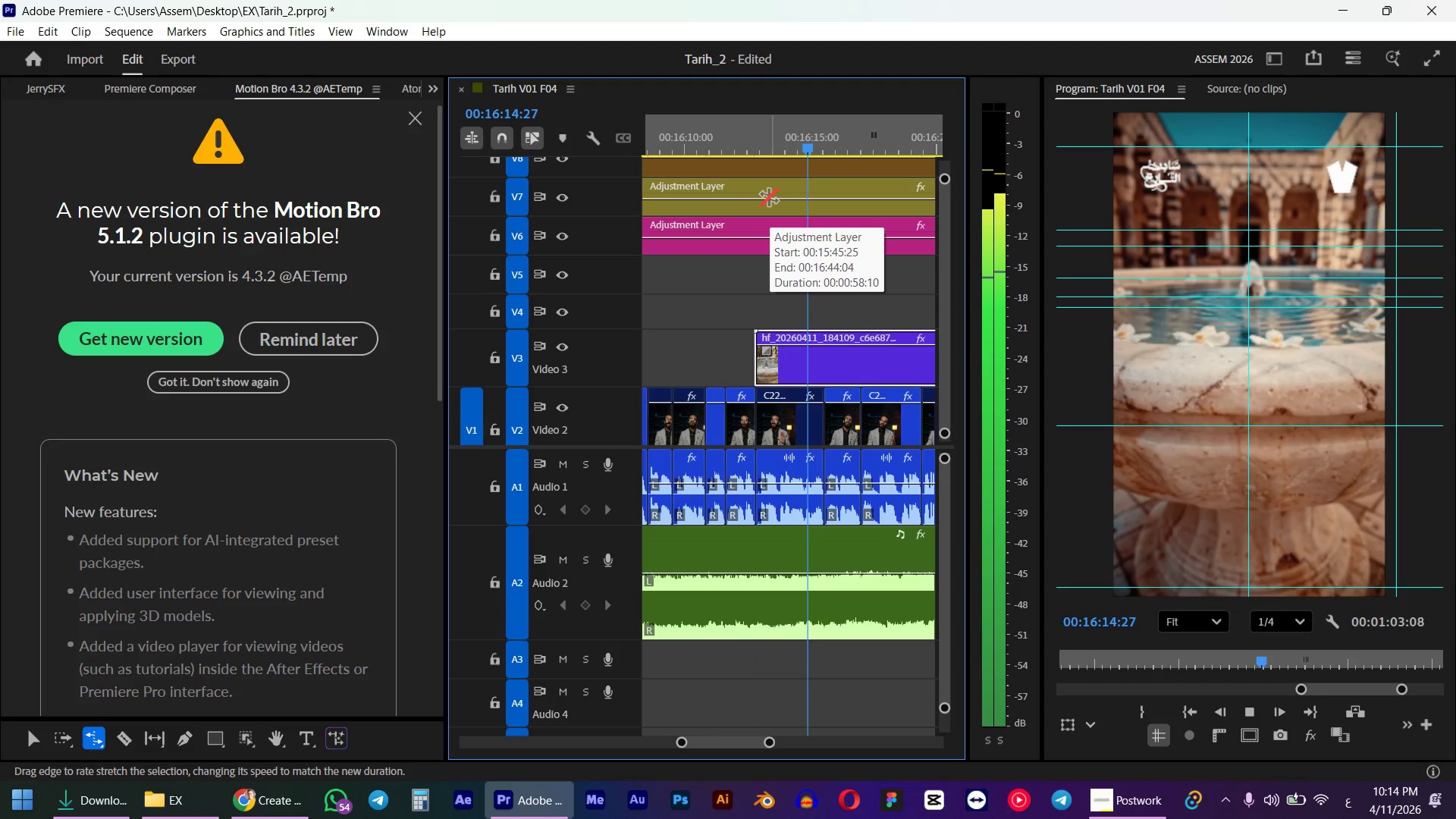 
scroll: coordinate [767, 203], scroll_direction: down, amount: 5.0
 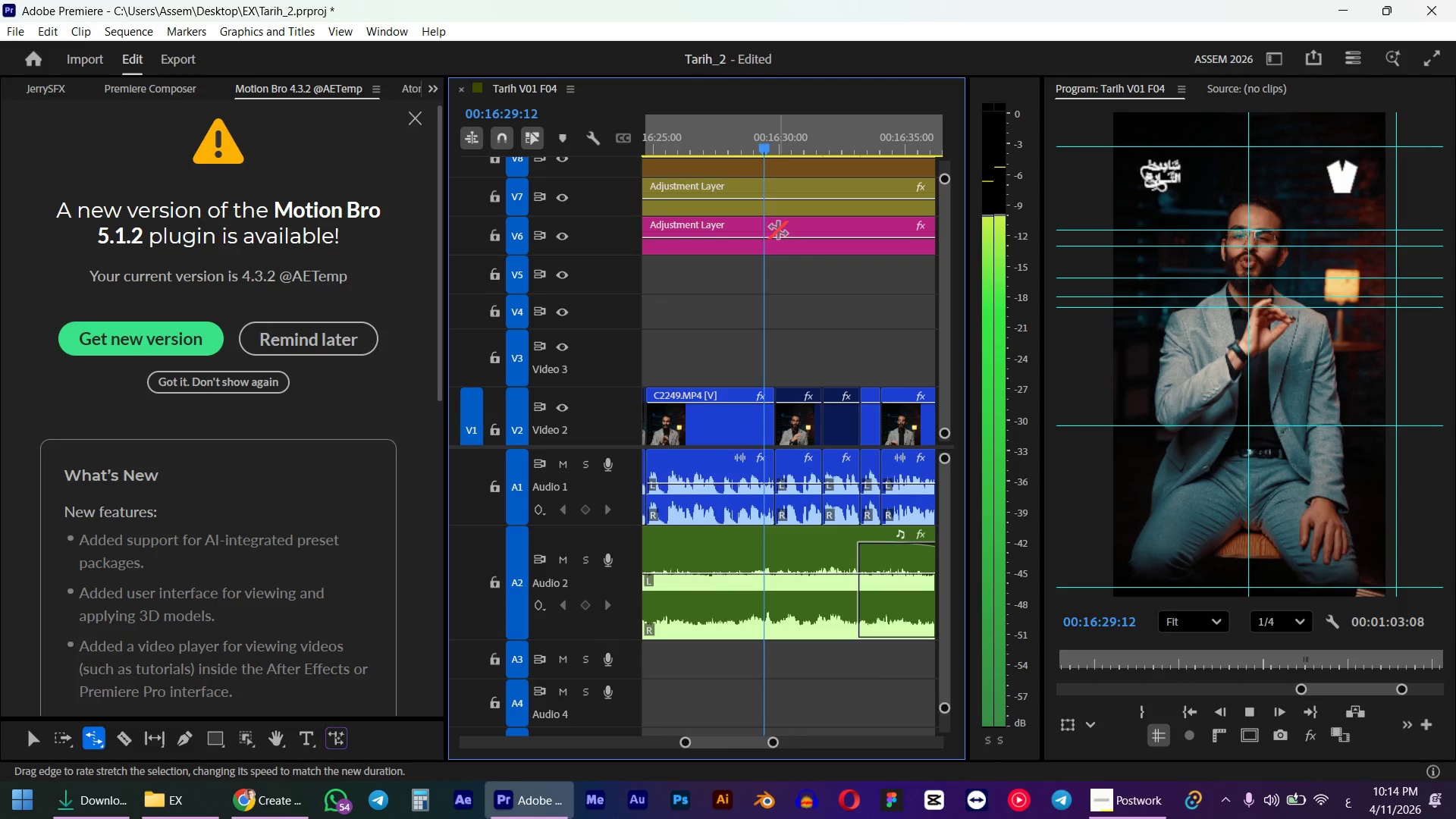 
wait(11.22)
 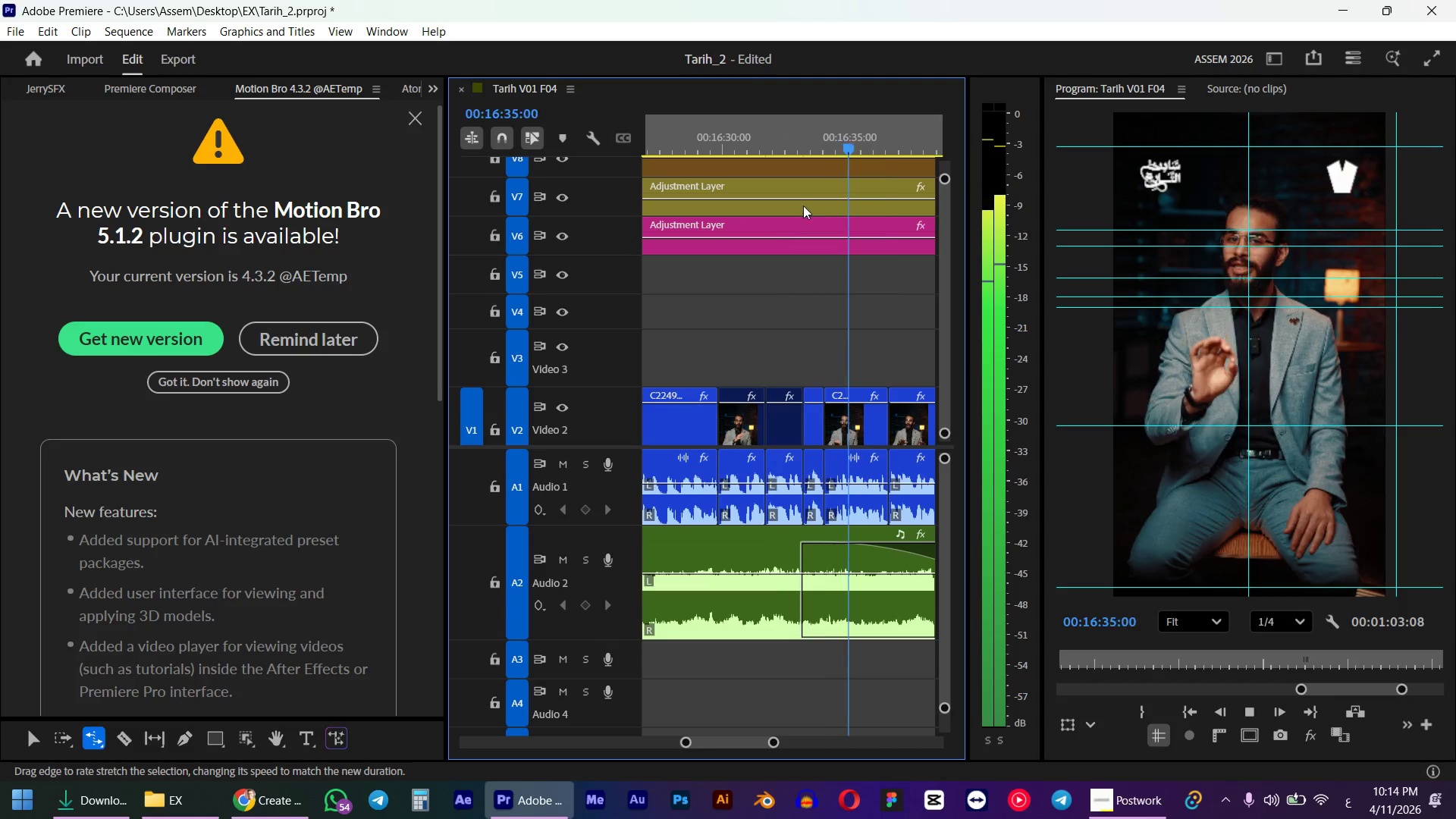 
key(Space)
 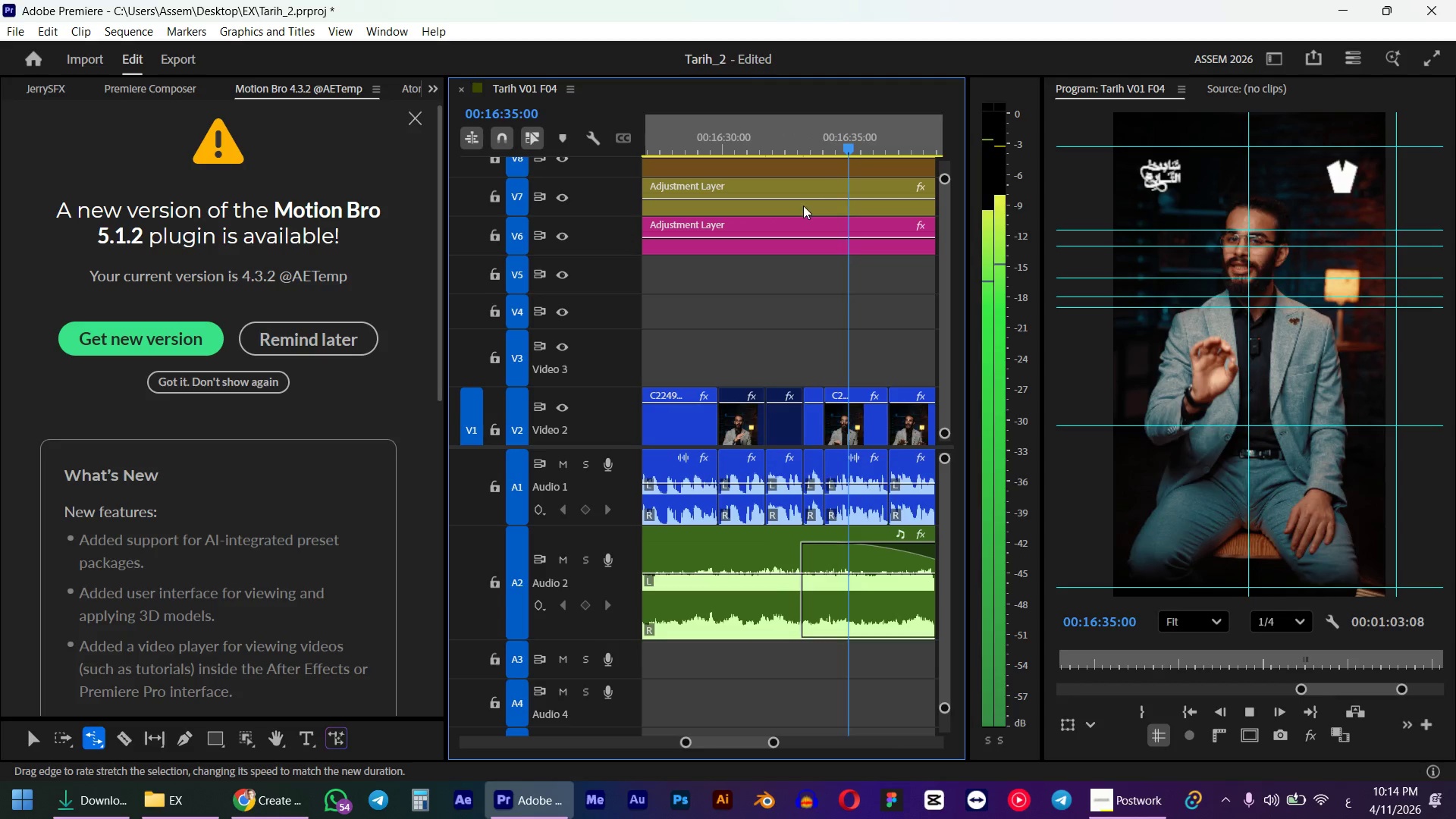 
scroll: coordinate [778, 230], scroll_direction: down, amount: 2.0
 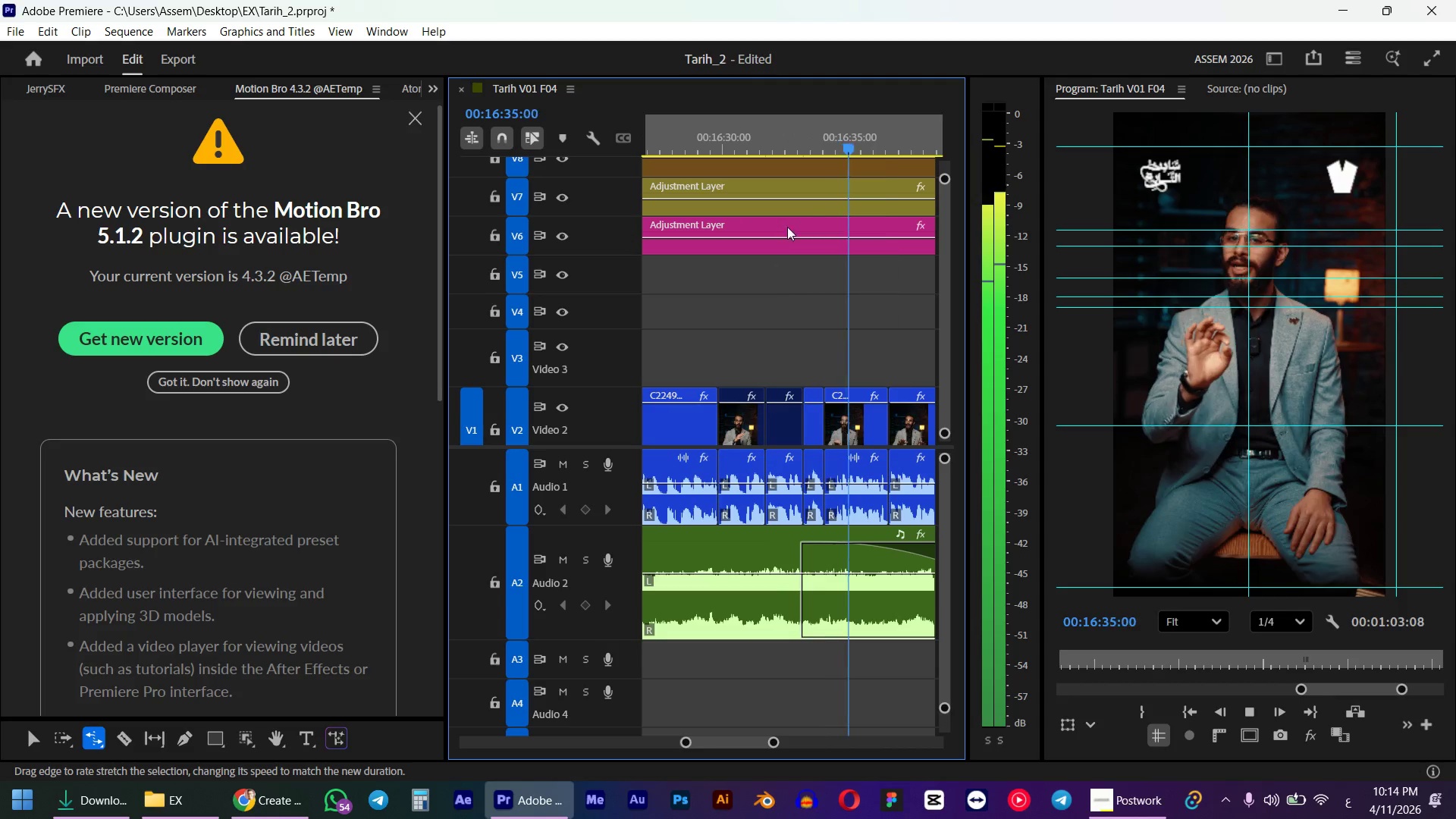 
hold_key(key=AltLeft, duration=0.41)
scroll: coordinate [803, 300], scroll_direction: up, amount: 1.0
 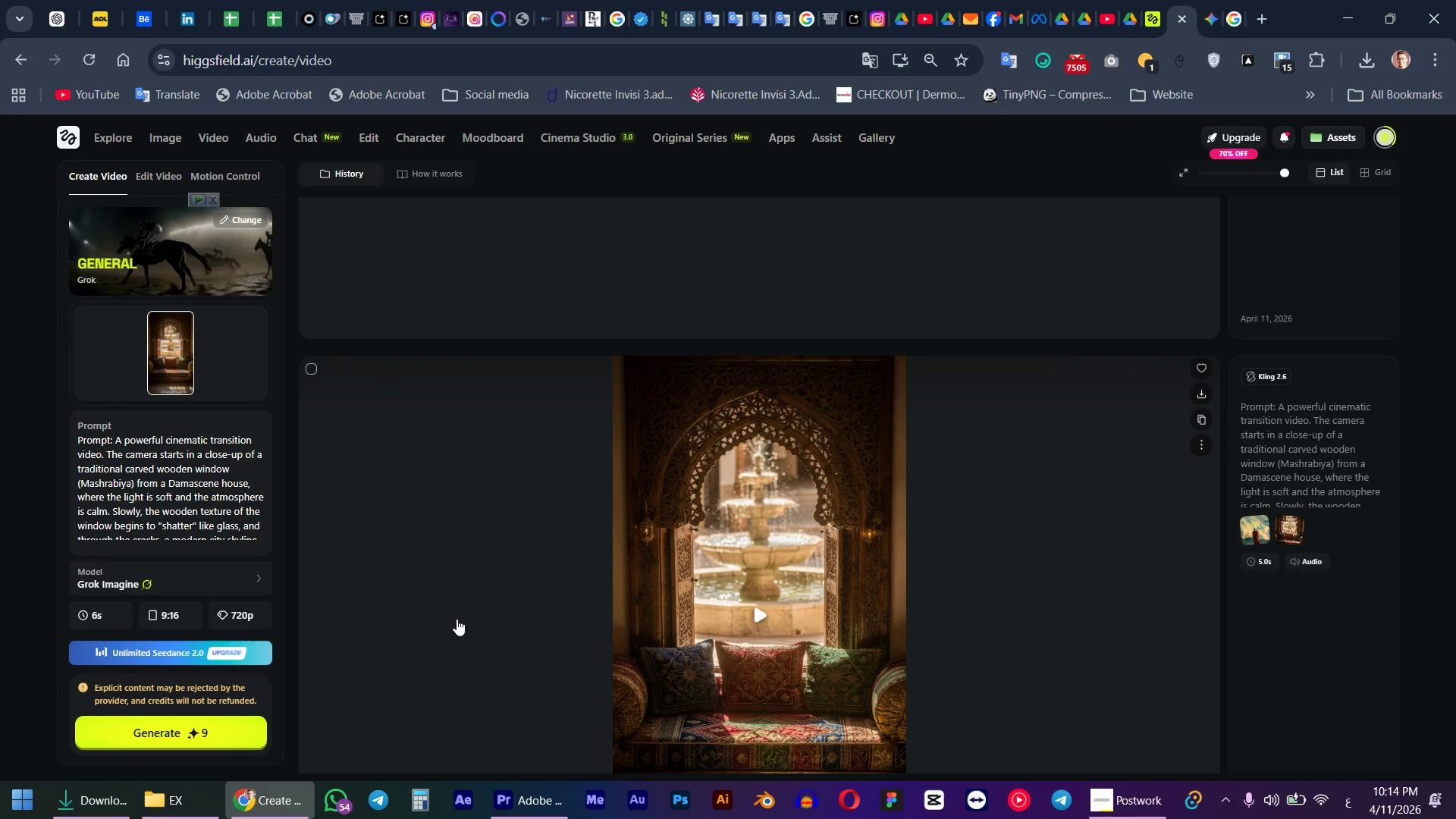 
scroll: coordinate [710, 627], scroll_direction: down, amount: 11.0
 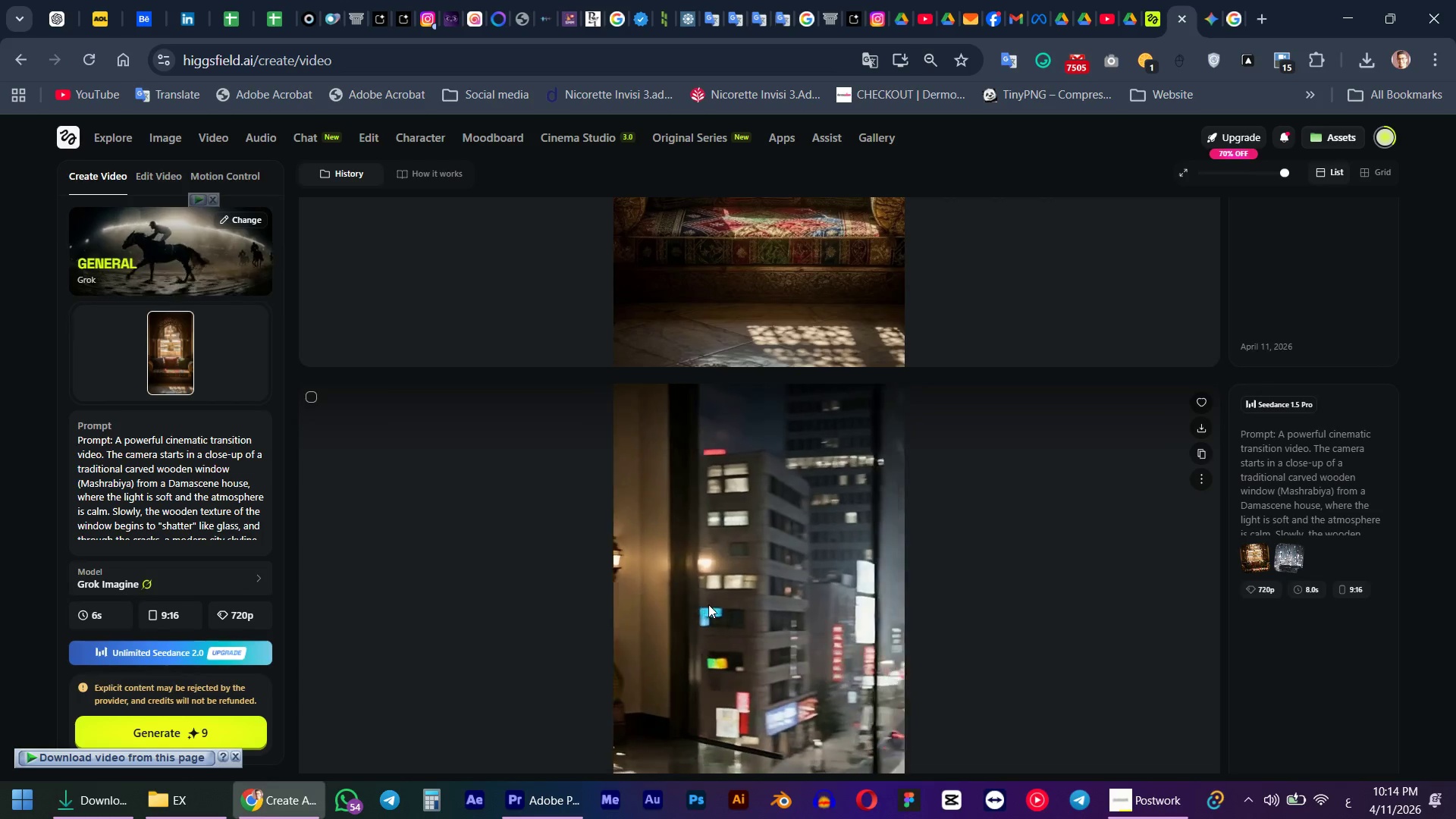 
scroll: coordinate [708, 604], scroll_direction: up, amount: 4.0
 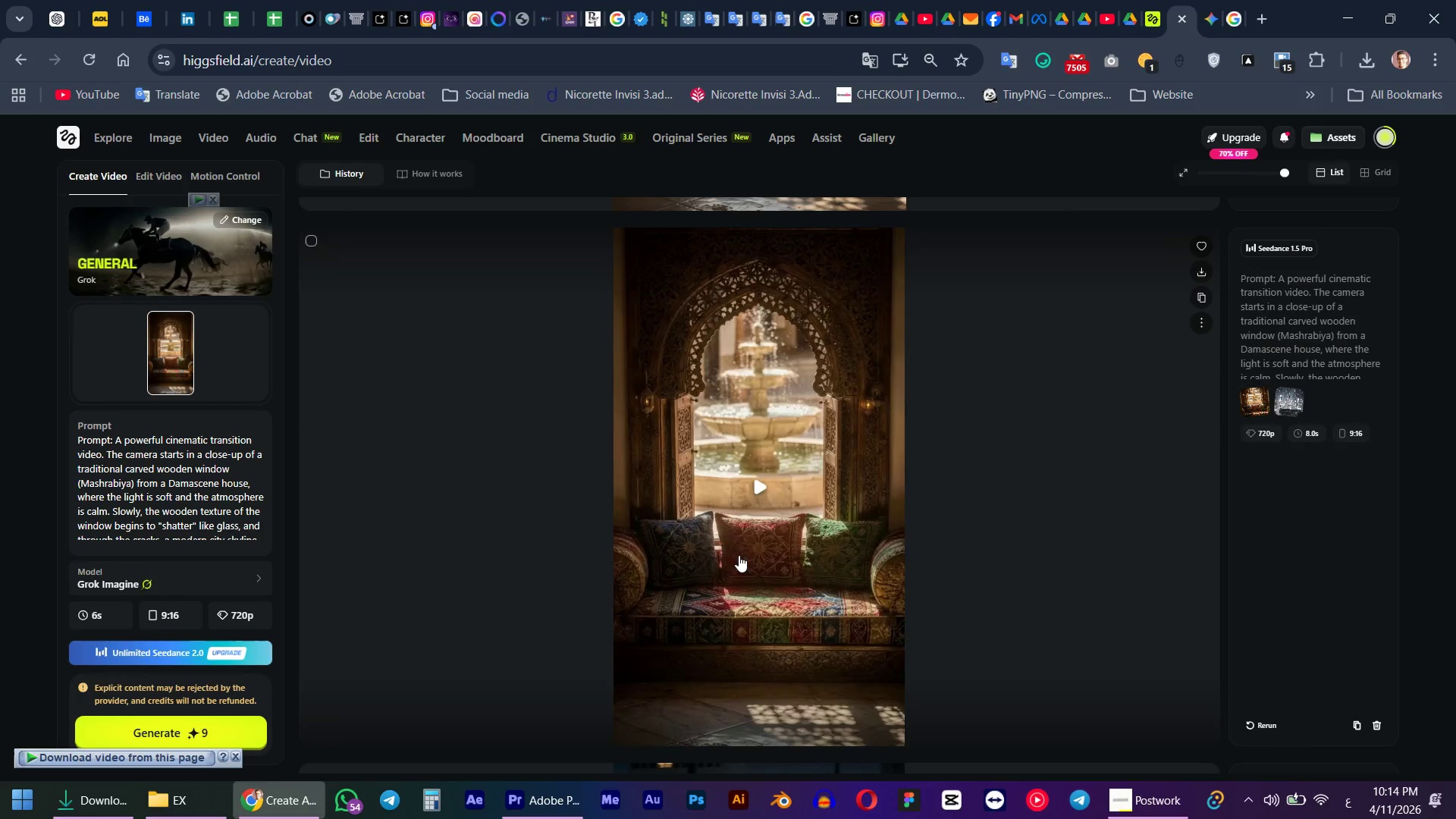 
left_click([739, 555])
 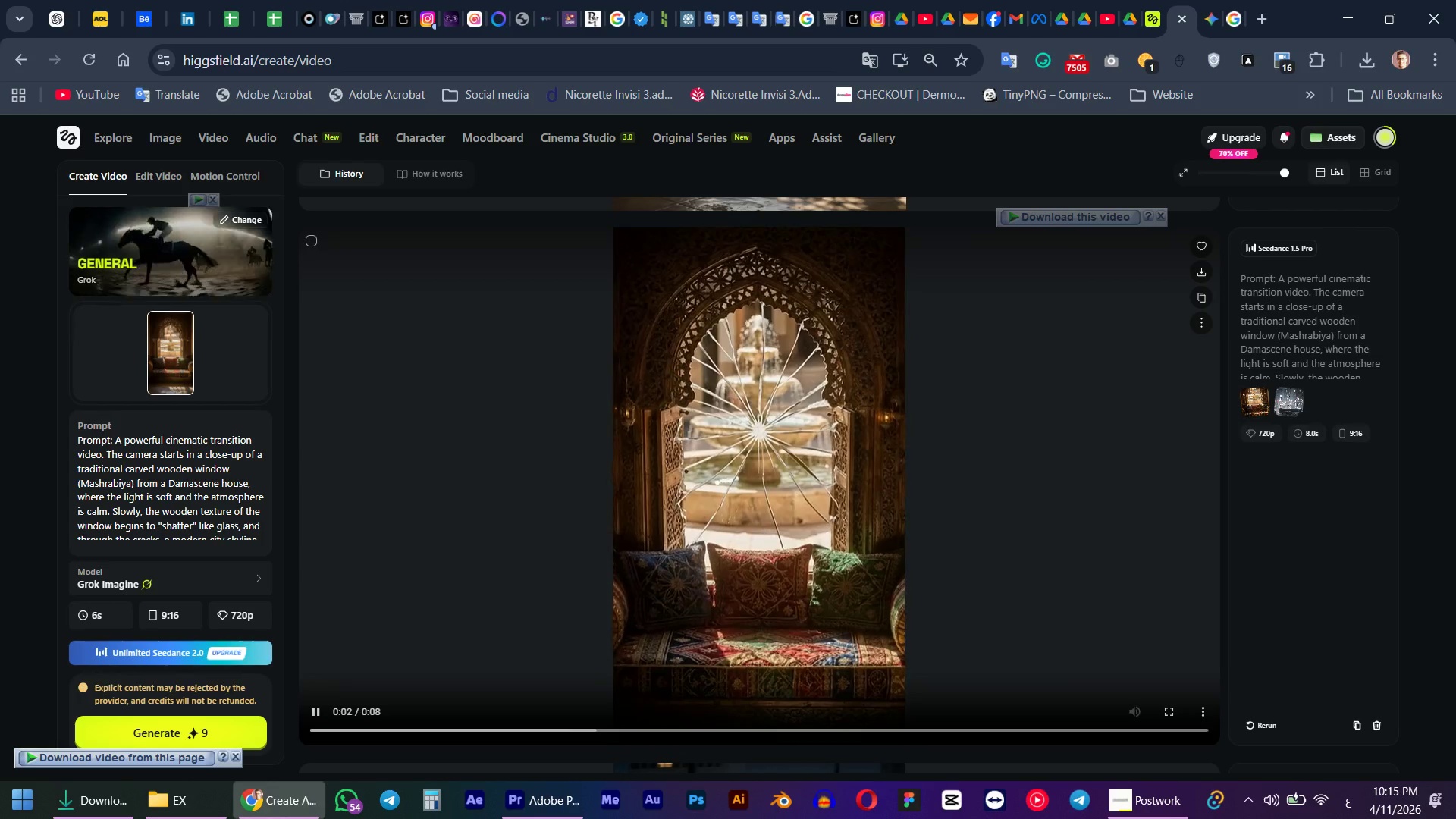 
wait(16.55)
 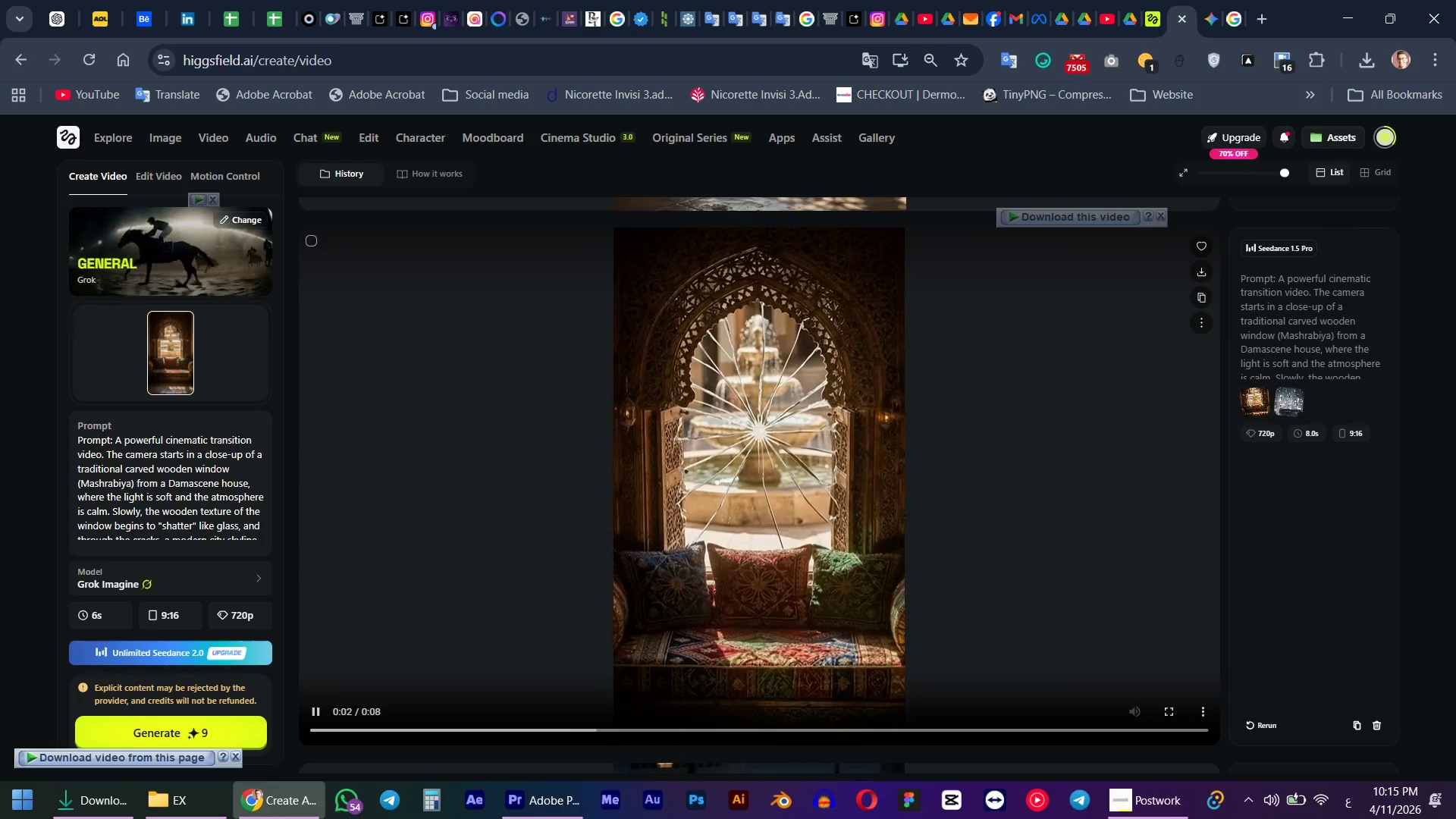 
key(Space)
 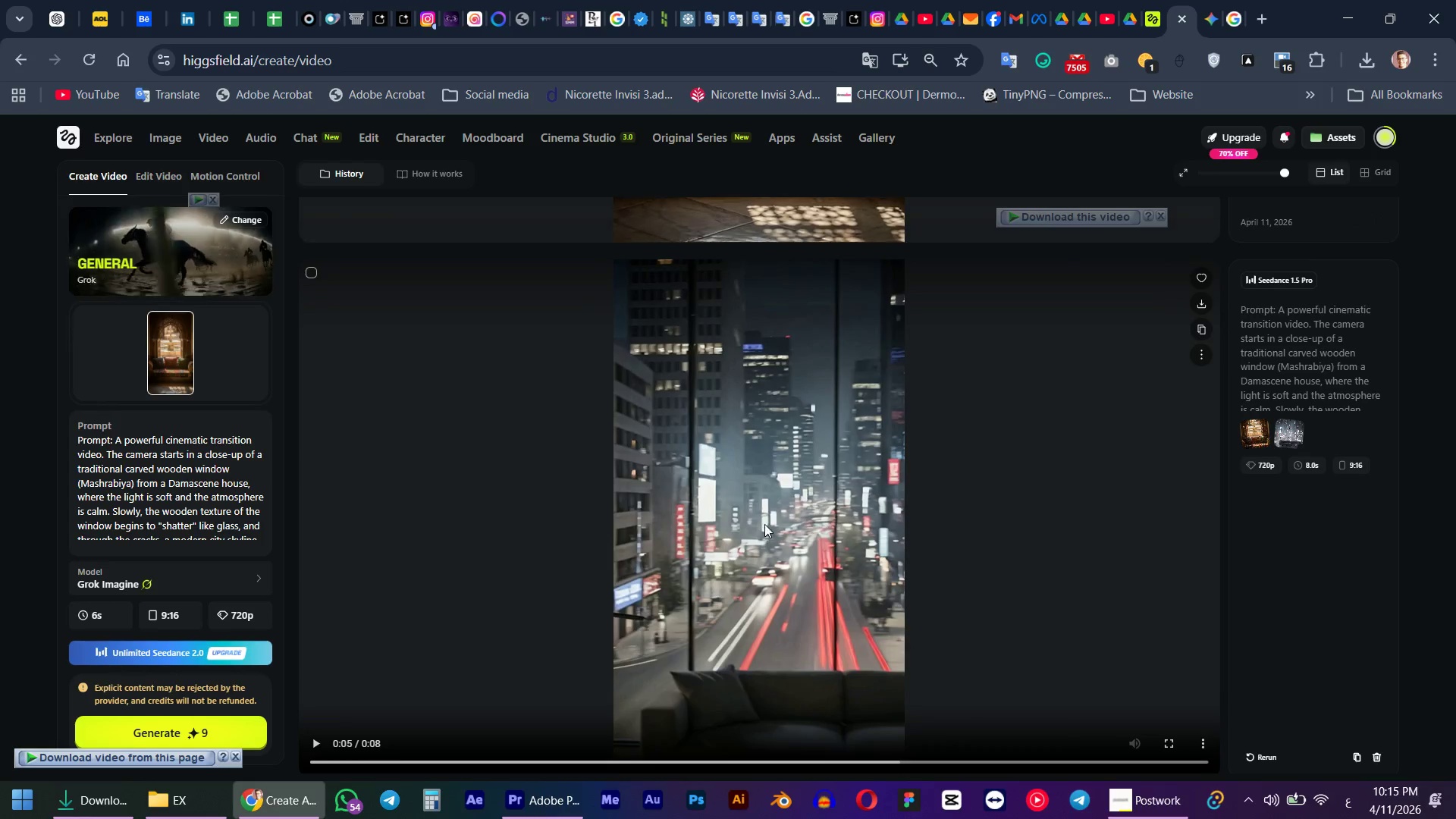 
left_click([767, 510])
 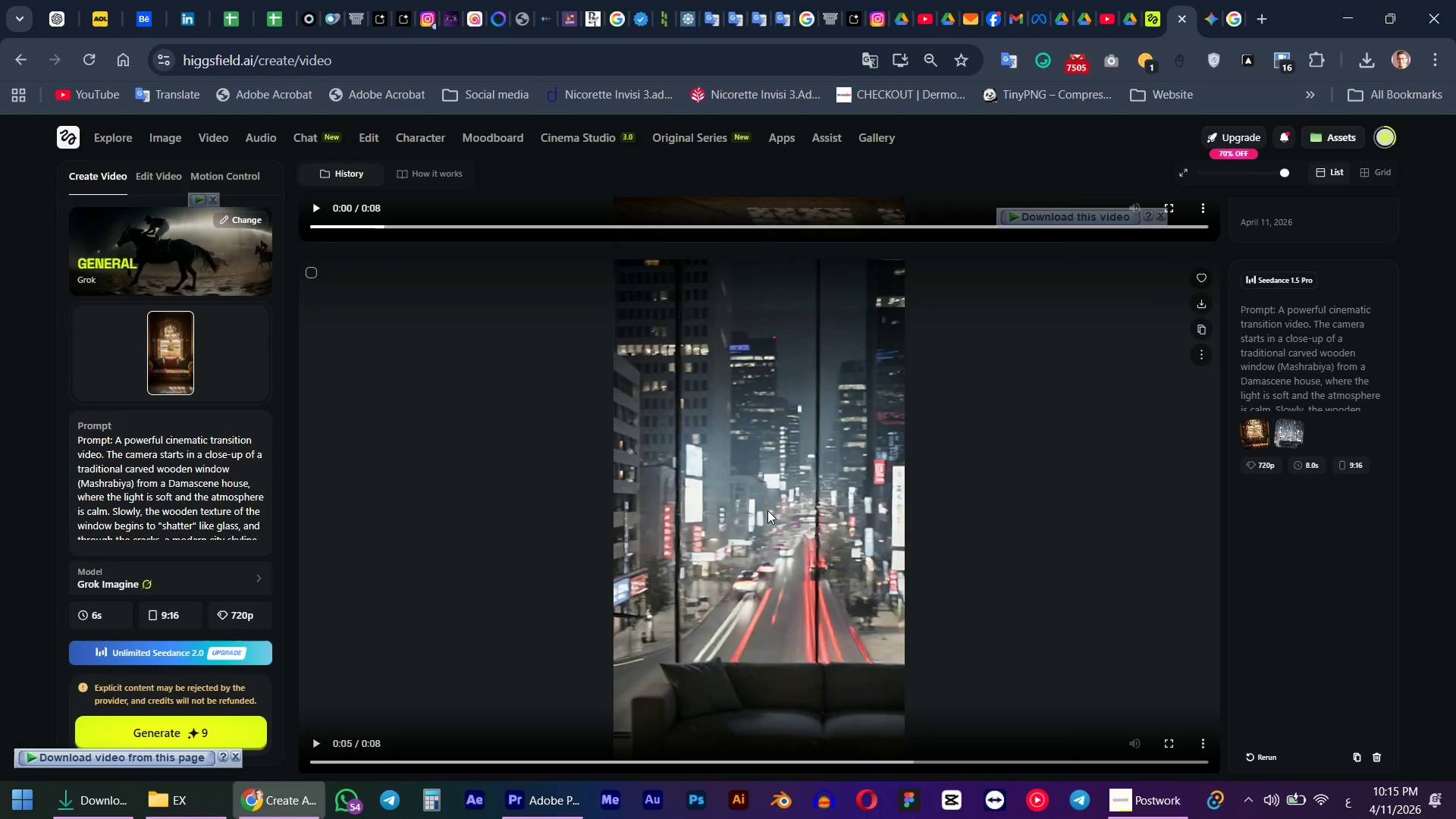 
left_click([767, 510])
 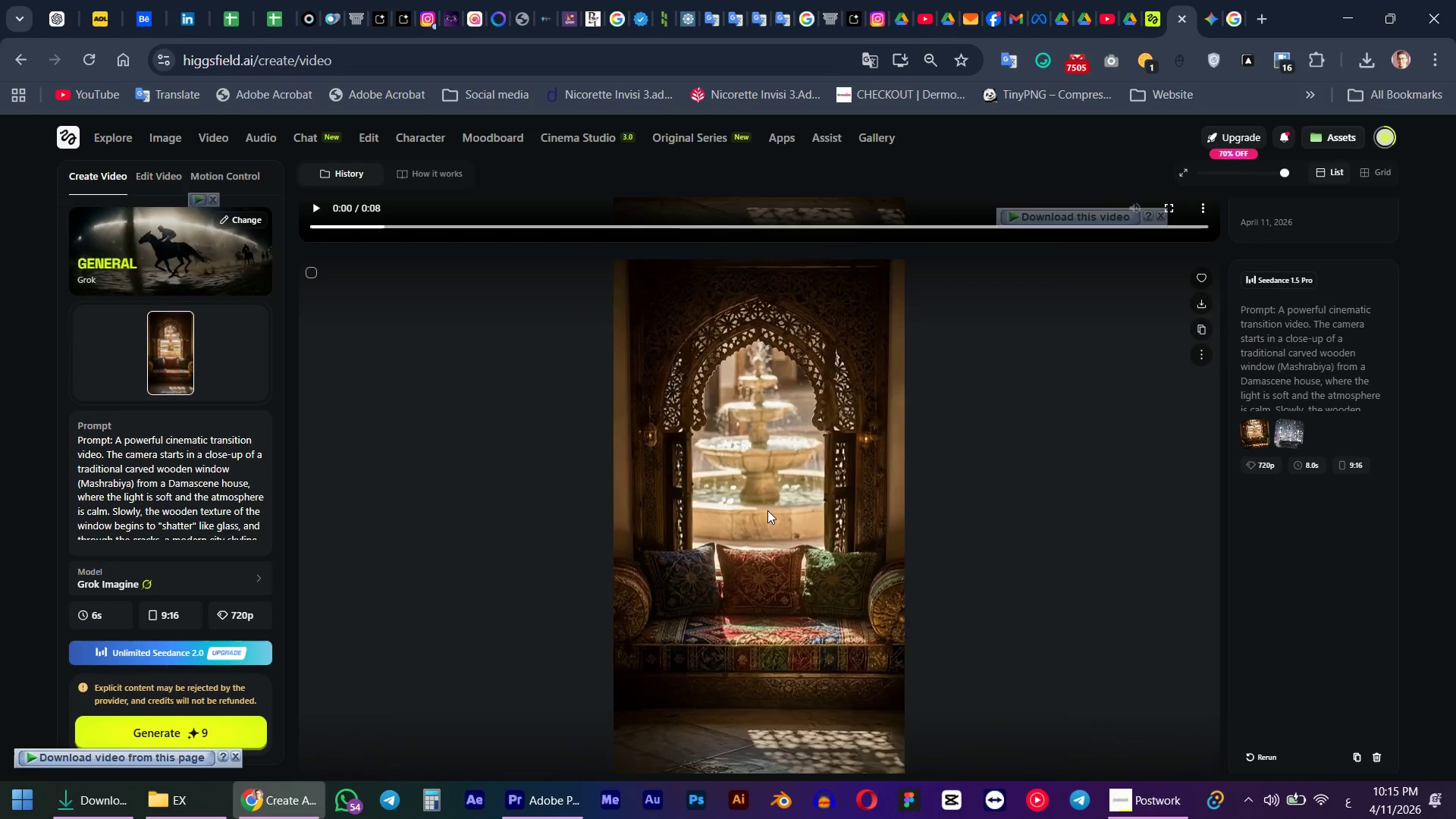 
wait(5.38)
 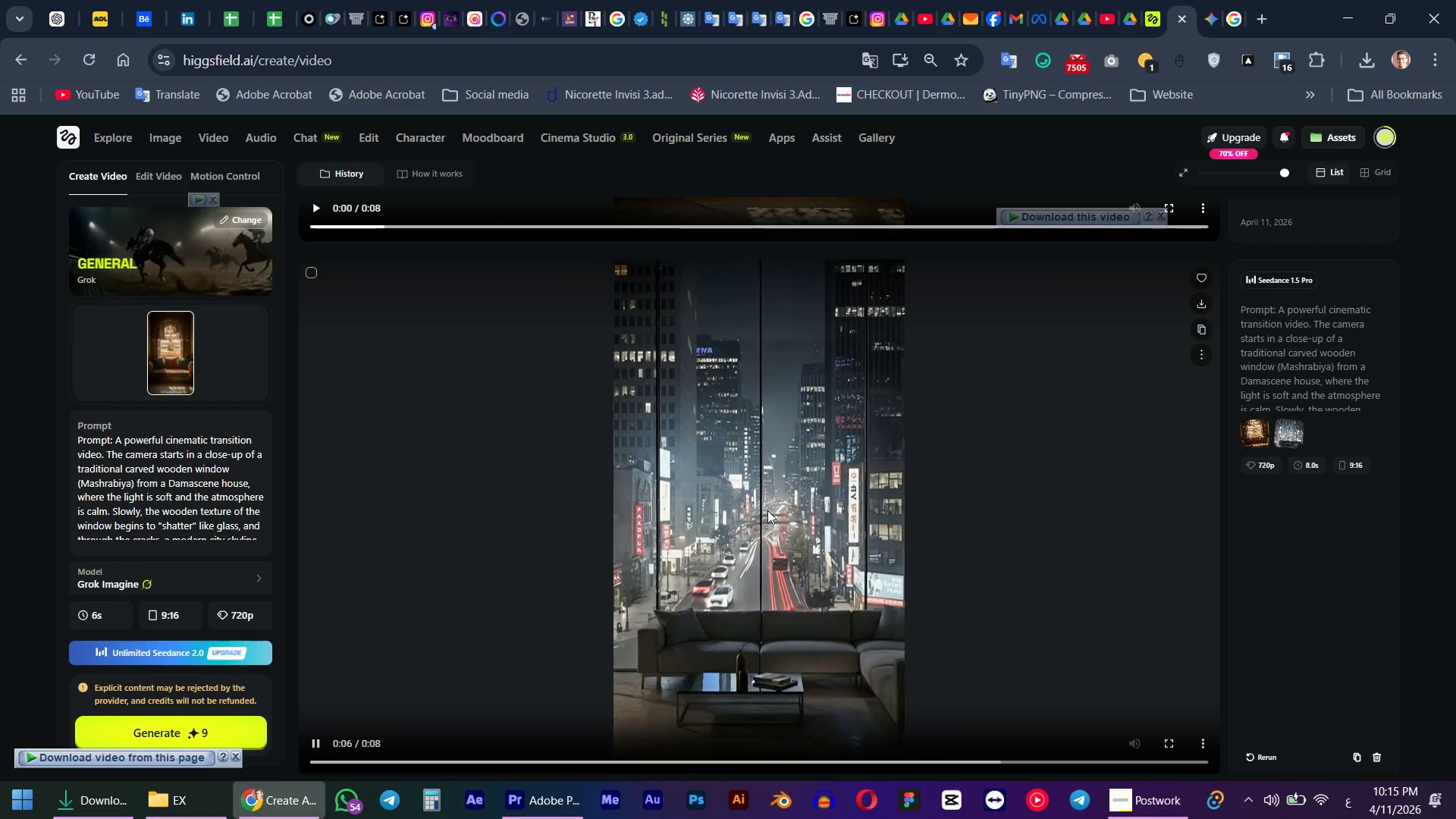 
left_click([767, 510])
 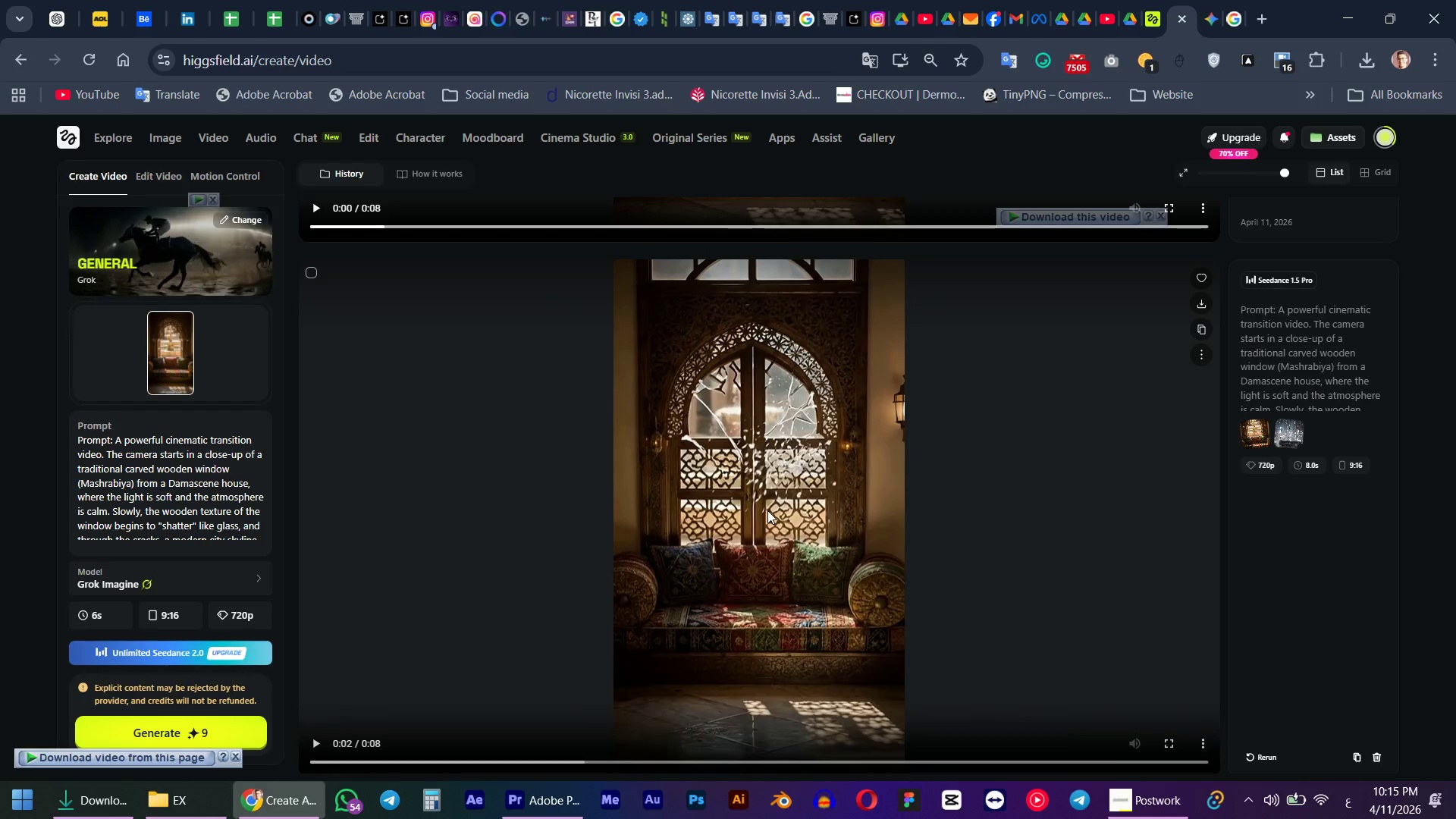 
scroll: coordinate [767, 510], scroll_direction: up, amount: 12.0
 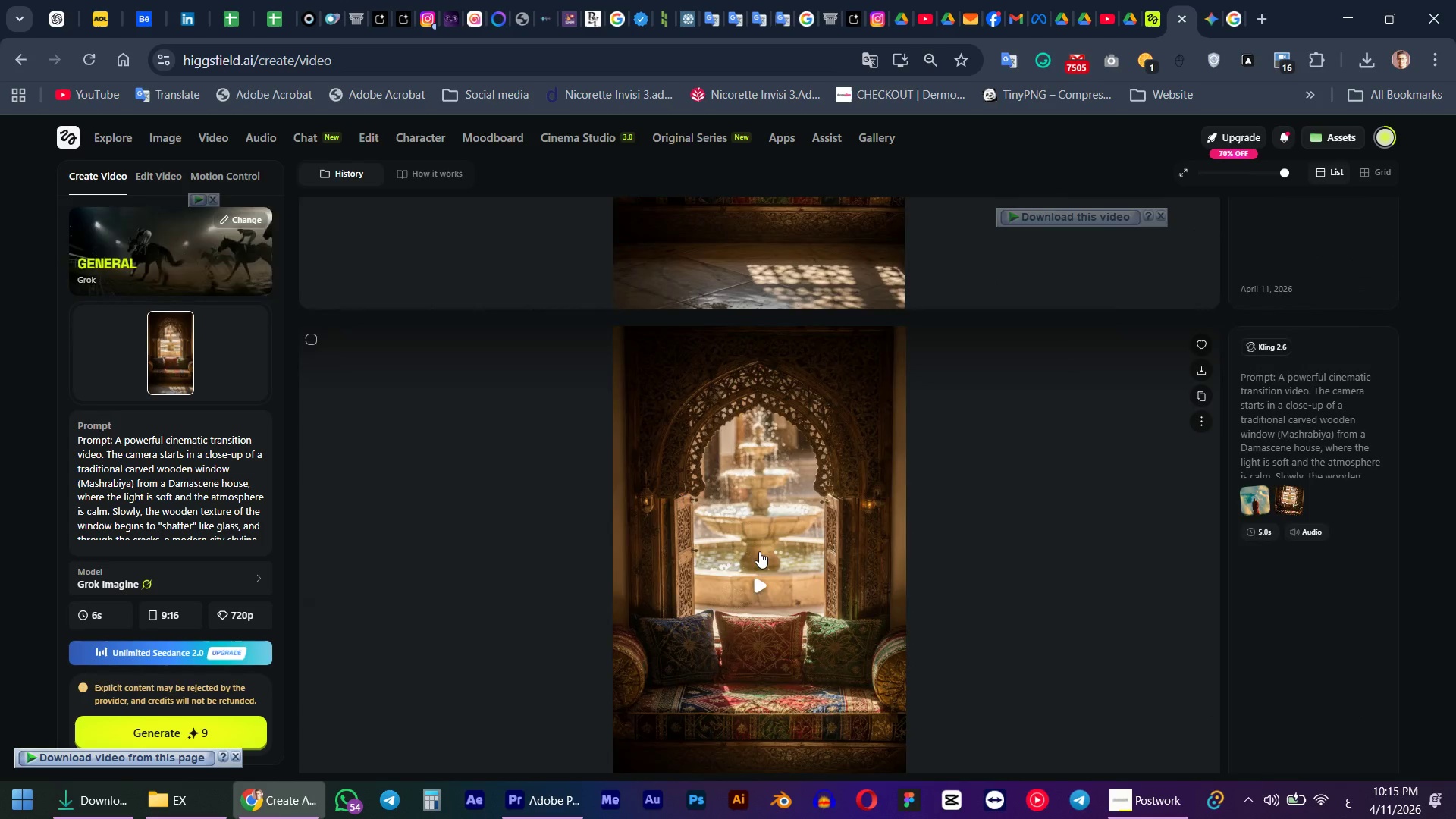 
left_click([759, 555])
 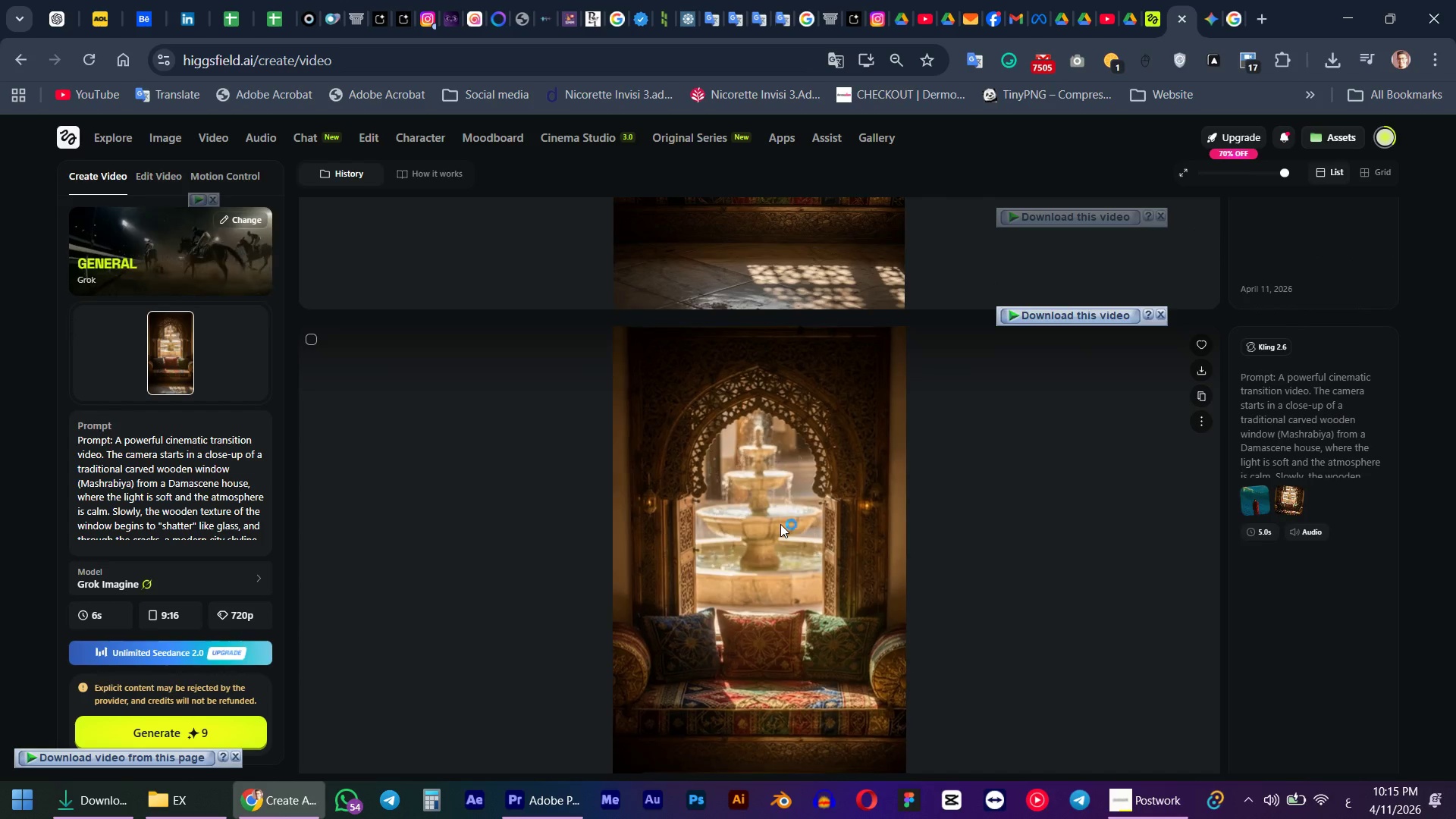 
scroll: coordinate [780, 524], scroll_direction: down, amount: 1.0
 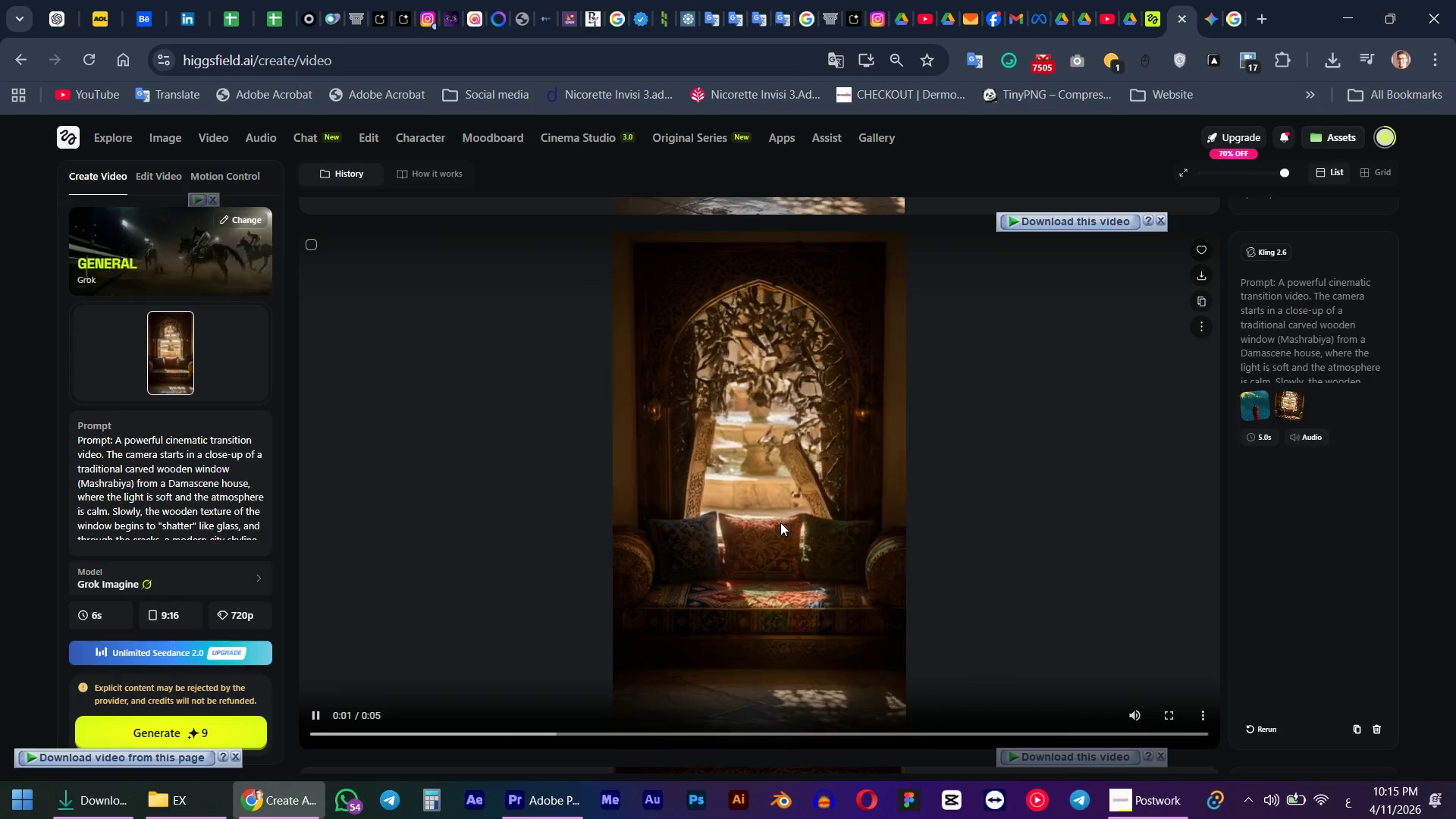 
wait(7.08)
 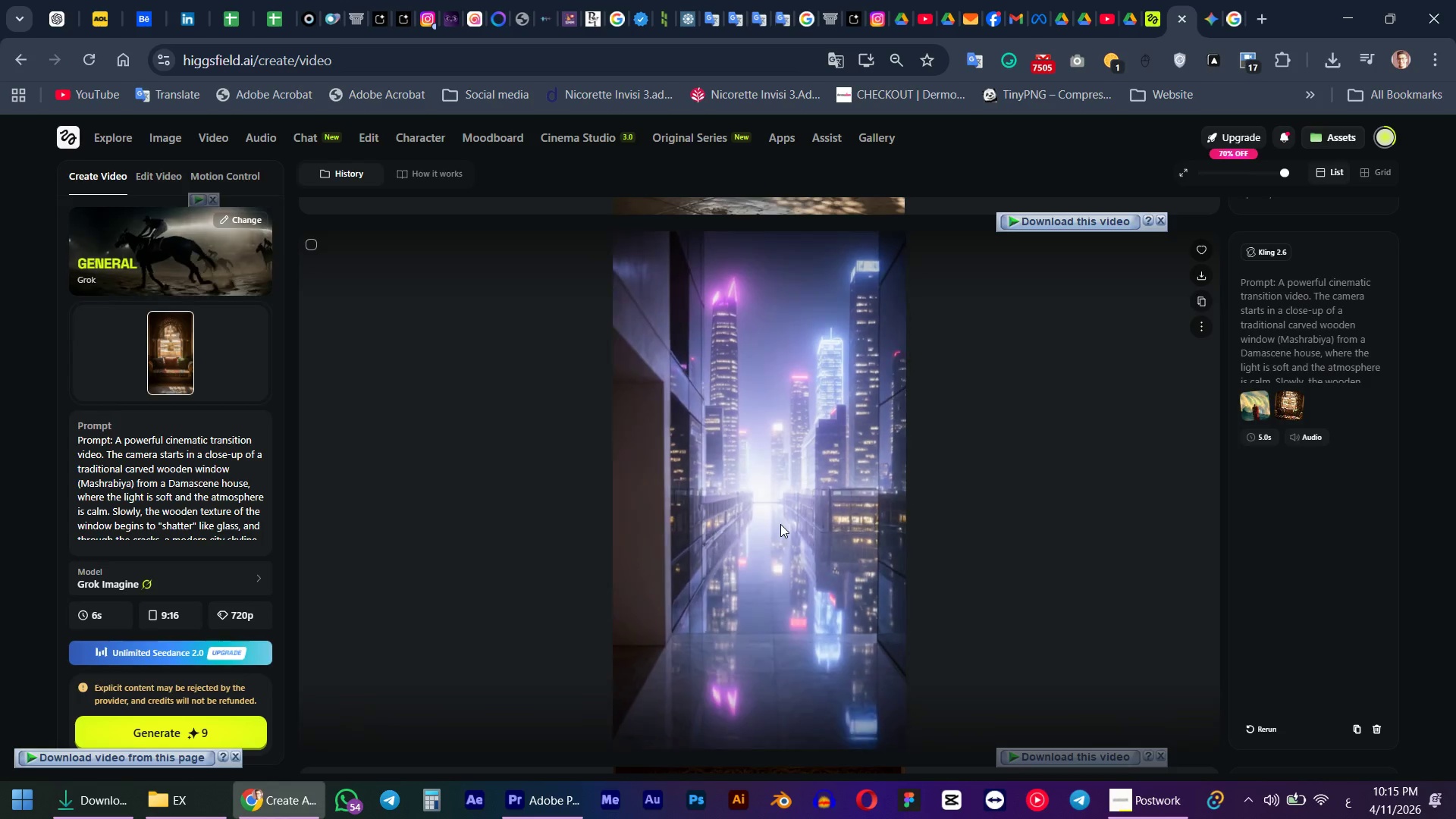 
left_click([780, 522])
 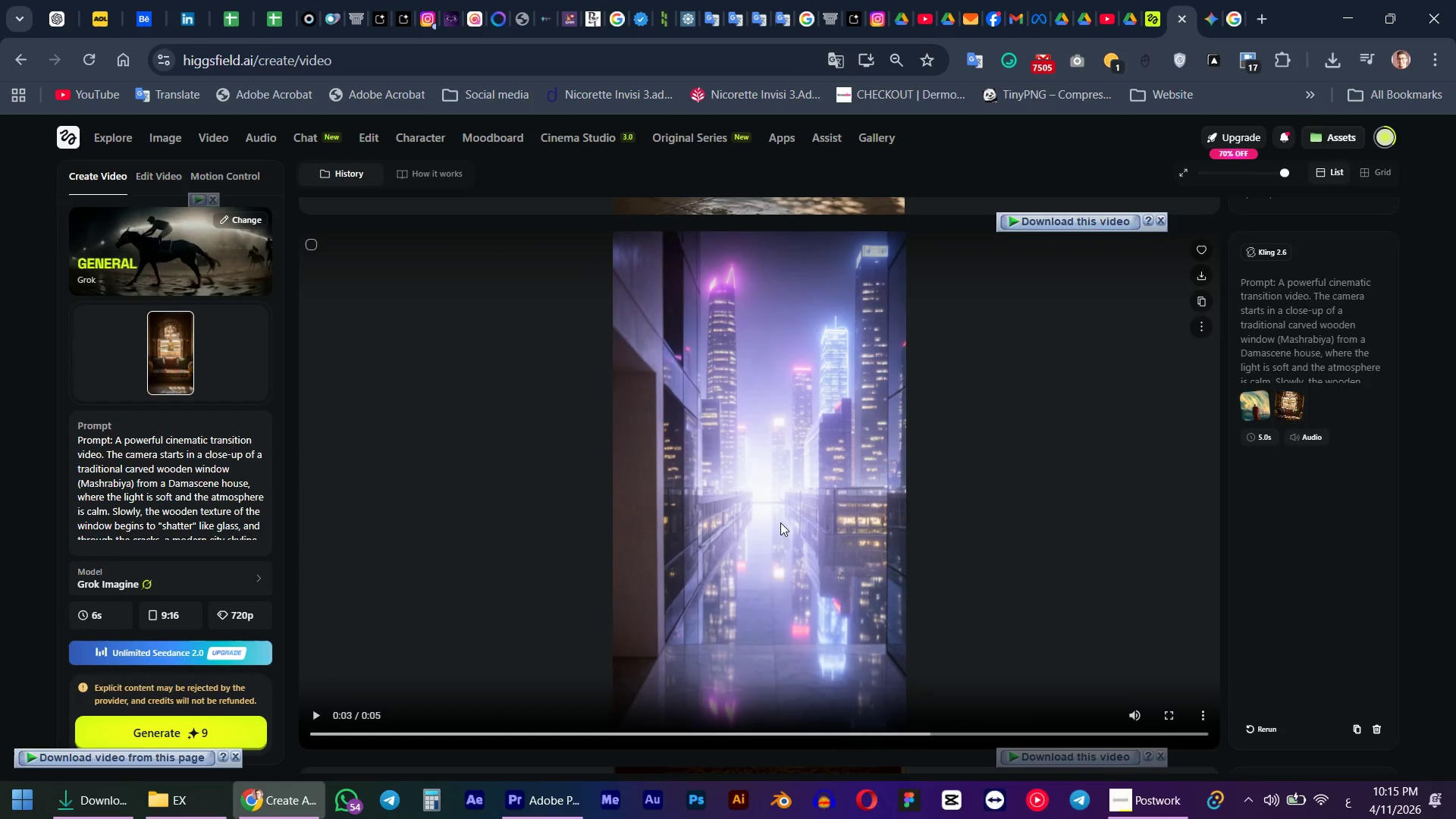 
scroll: coordinate [780, 522], scroll_direction: up, amount: 7.0
 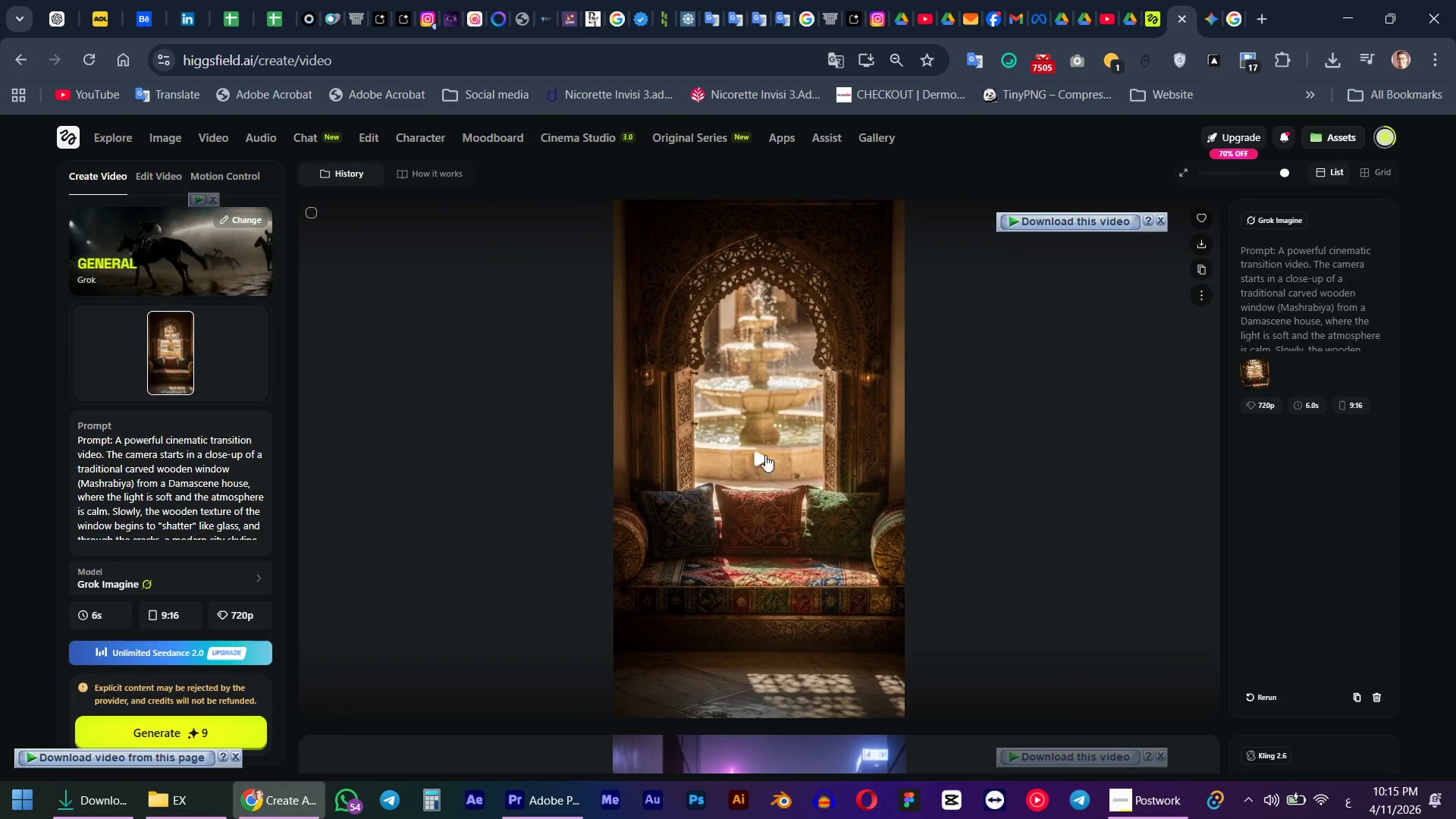 
left_click([765, 453])
 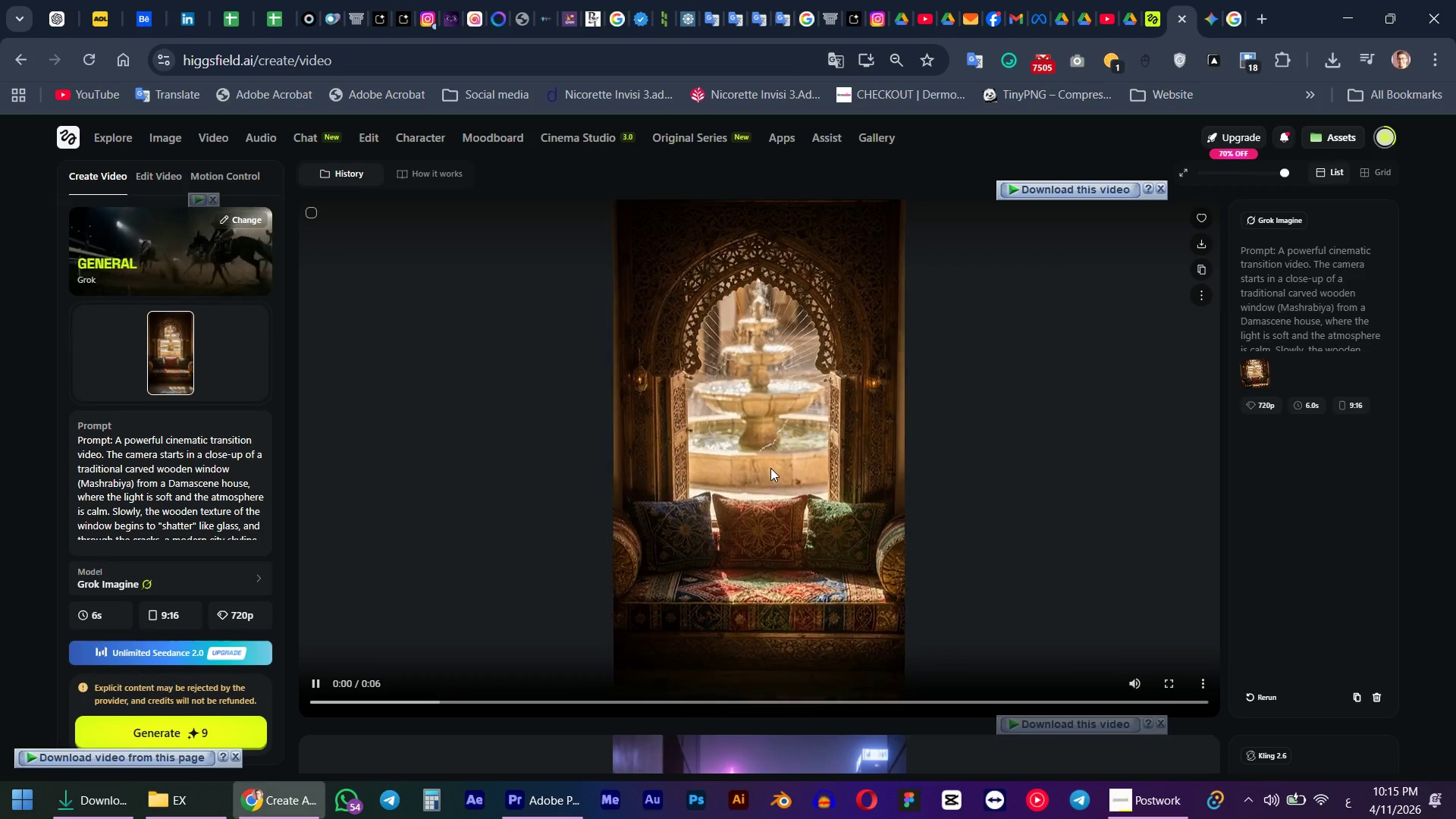 
wait(13.08)
 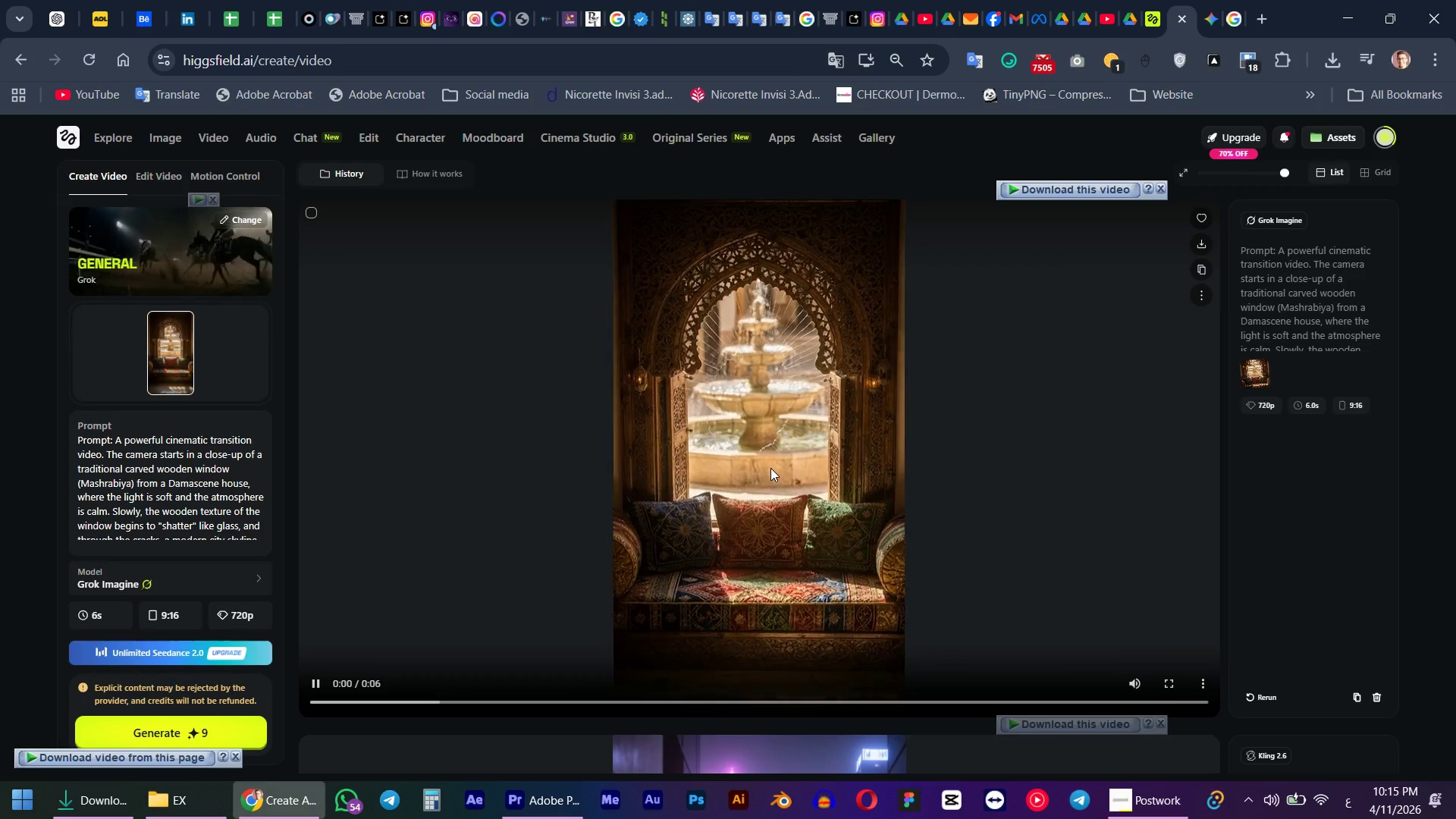 
left_click([758, 500])
 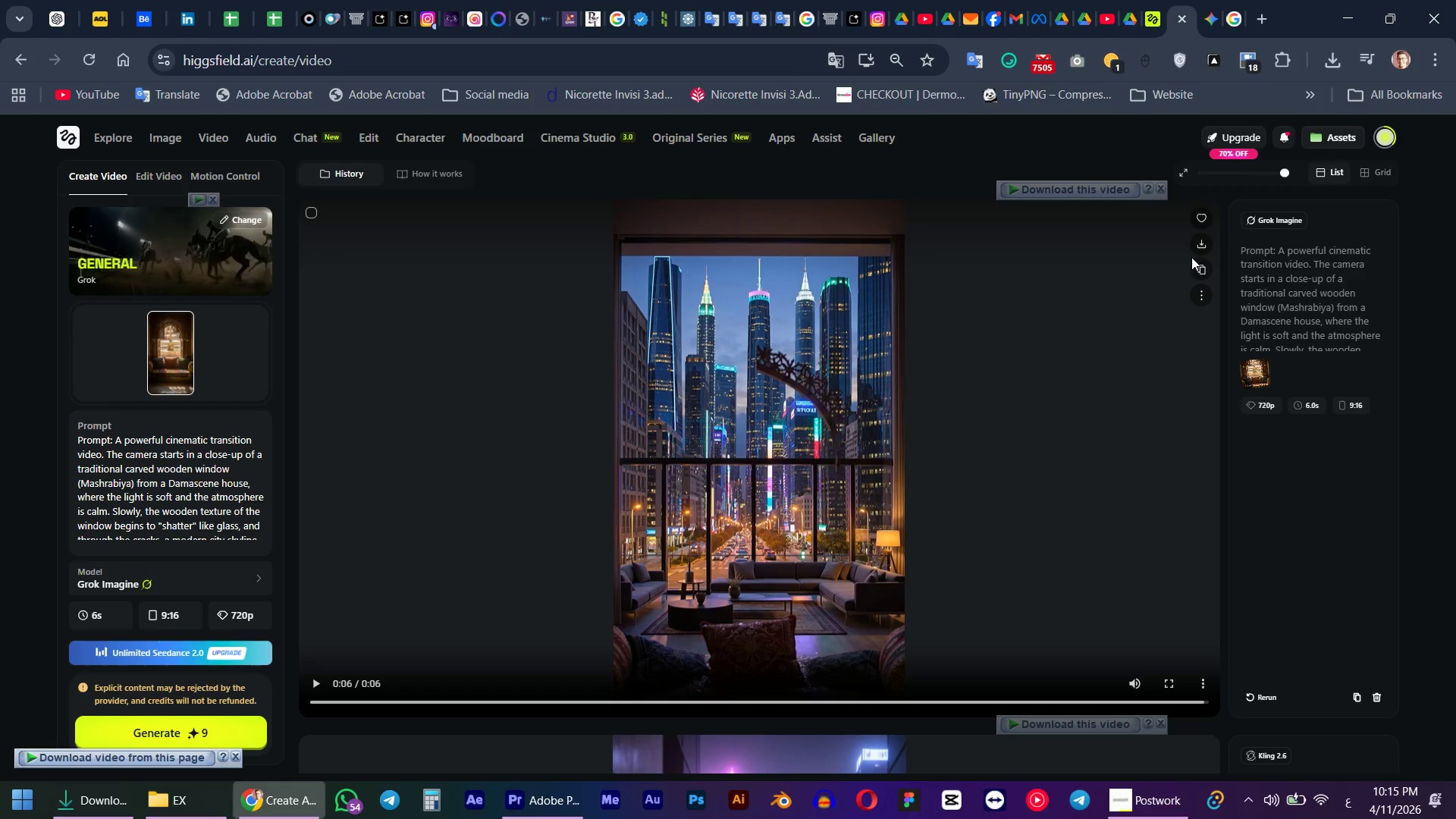 
left_click([1198, 246])
 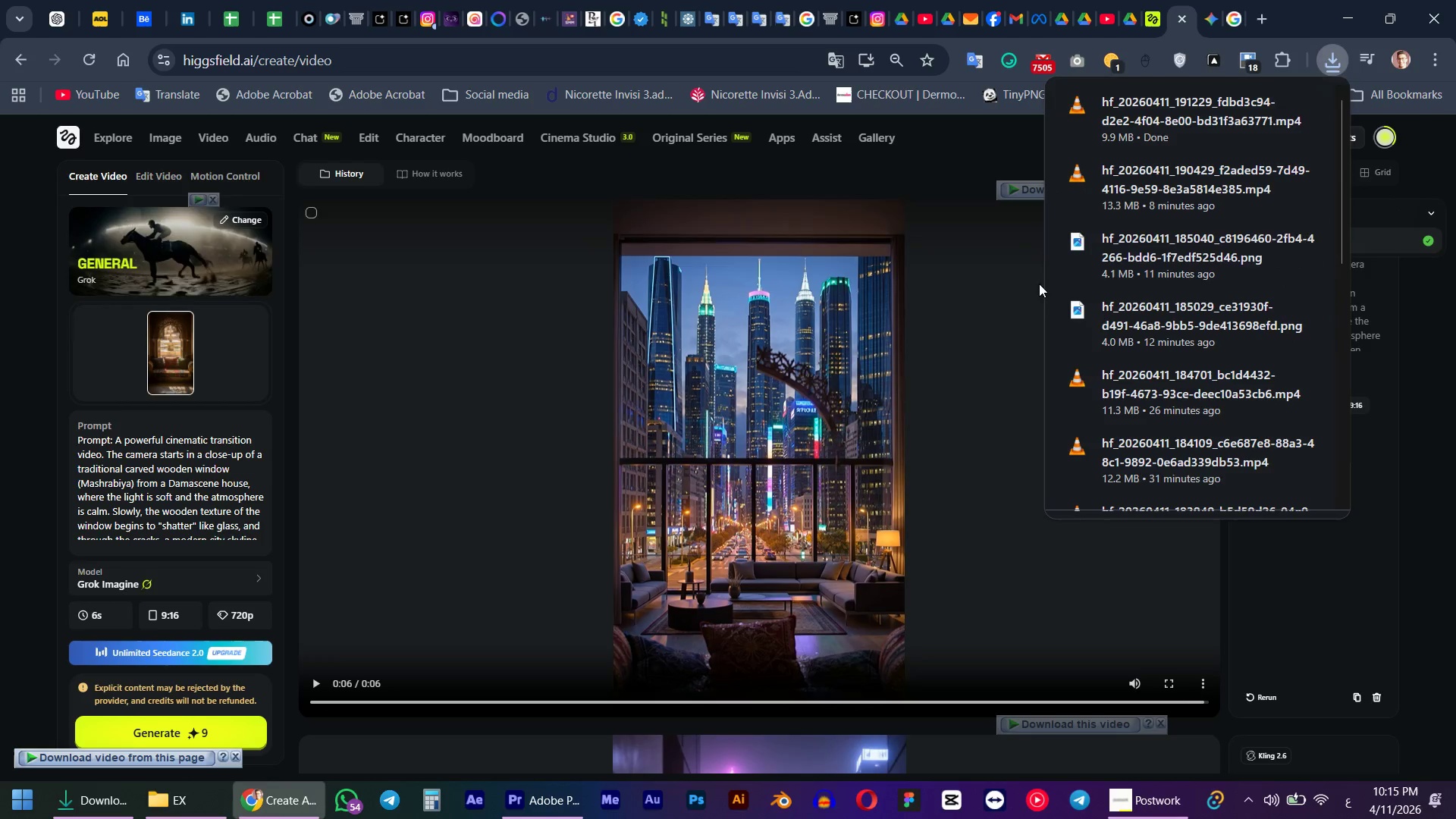 
left_click_drag(start_coordinate=[1151, 107], to_coordinate=[894, 343])
 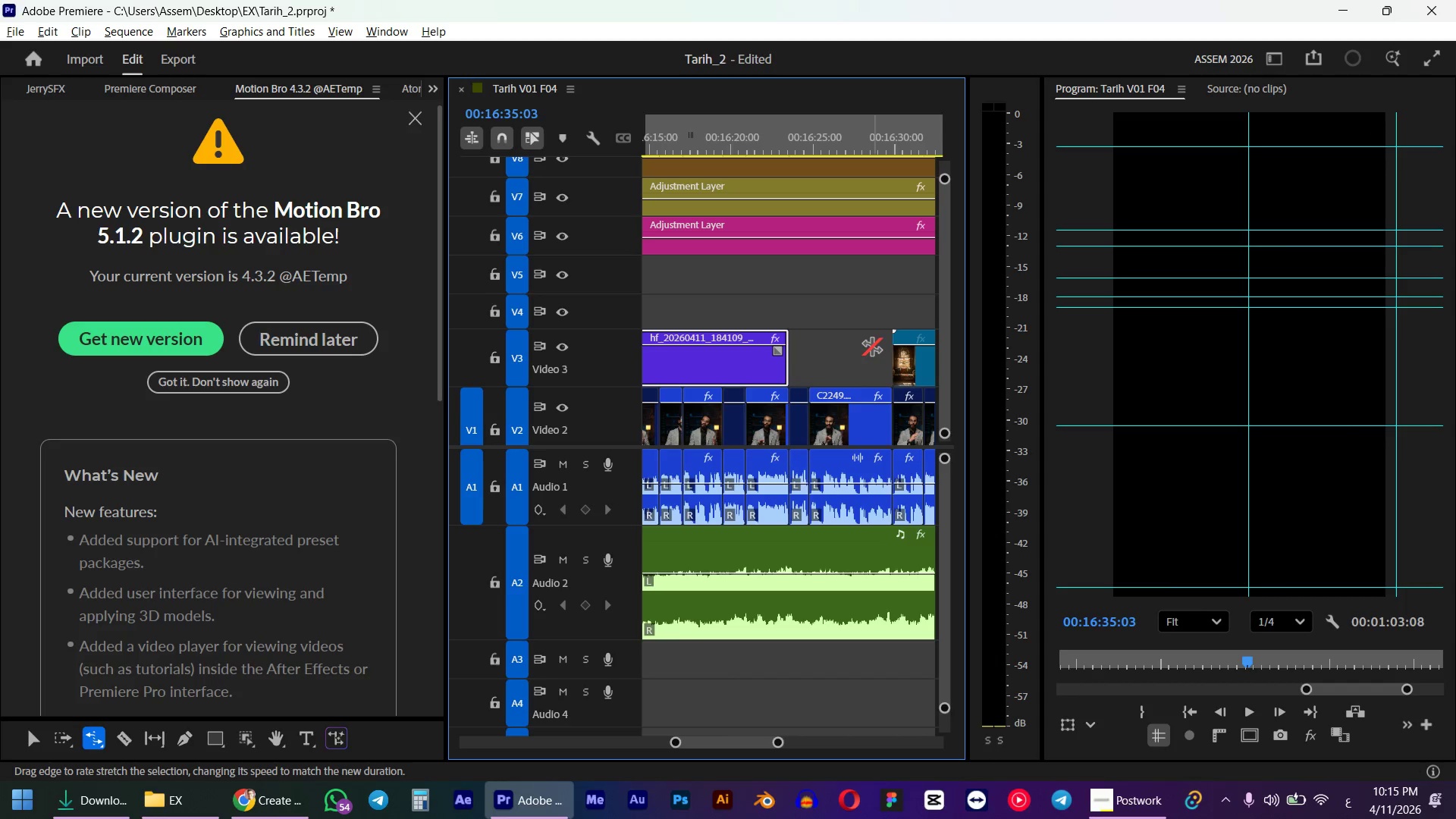 
key(Alt+Tab)
 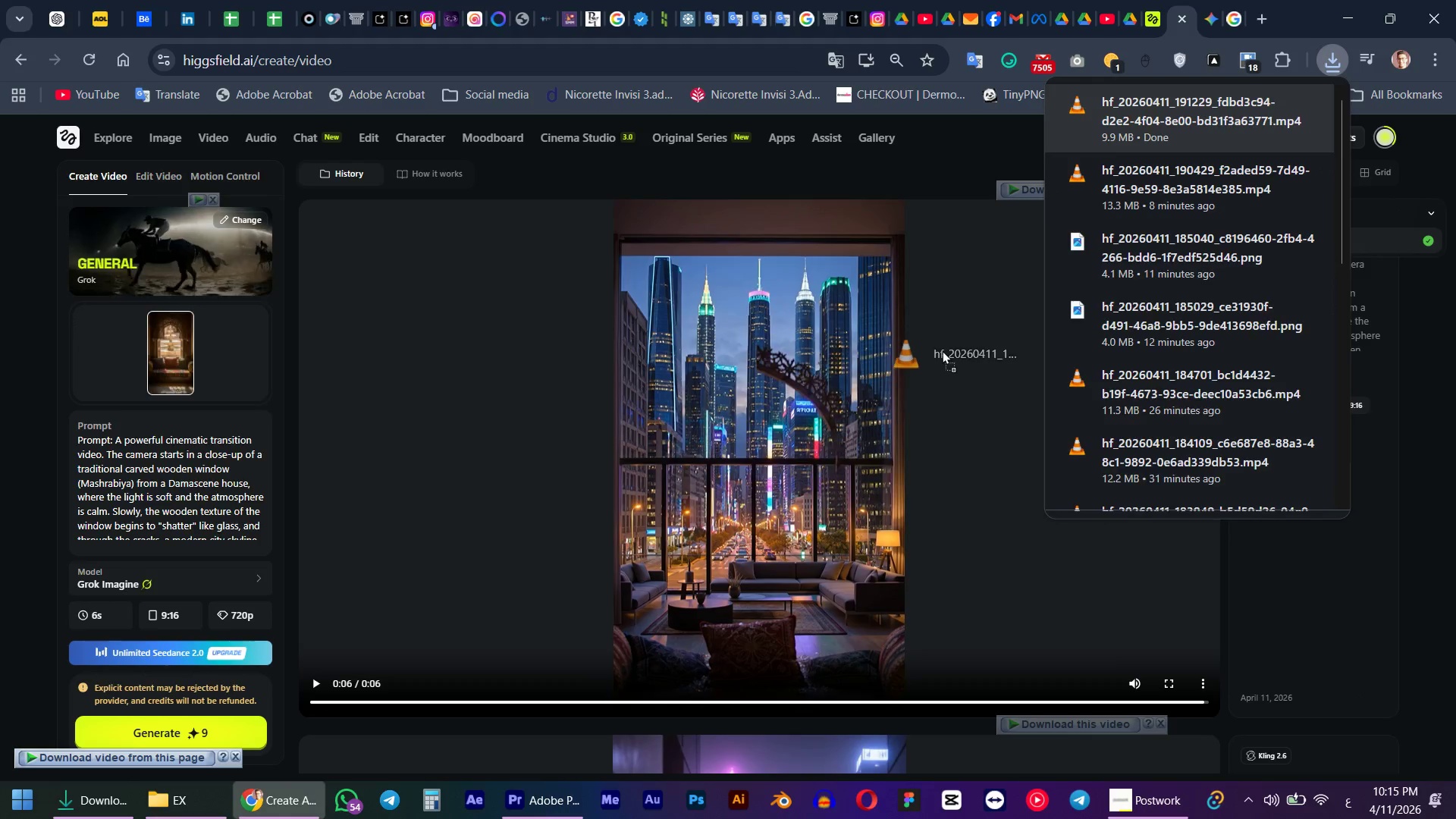 
hold_key(key=AltLeft, duration=0.94)
hold_key(key=AltLeft, duration=0.73)
scroll: coordinate [808, 379], scroll_direction: down, amount: 2.0
 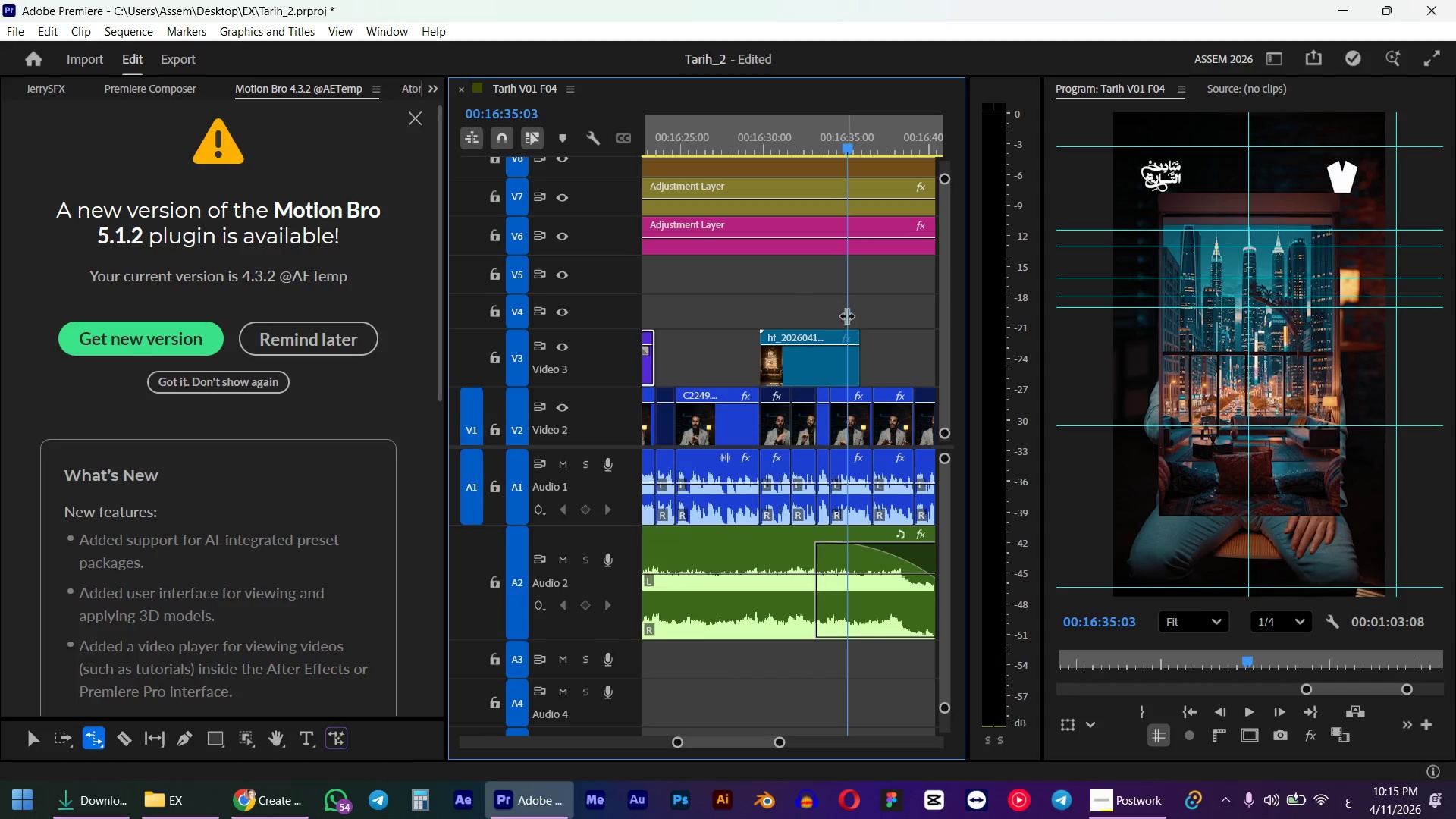 
key(V)
 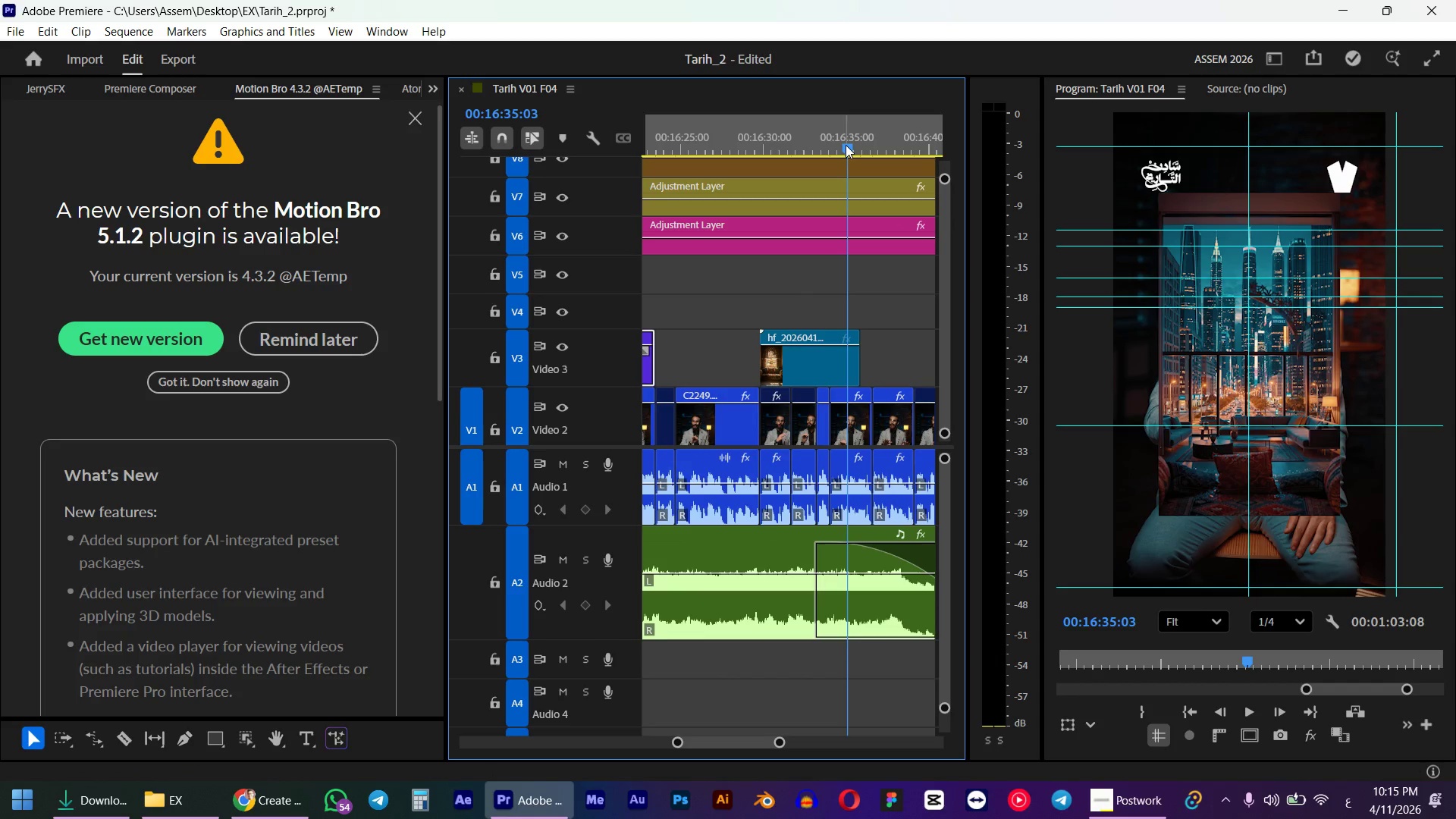 
key(Space)
 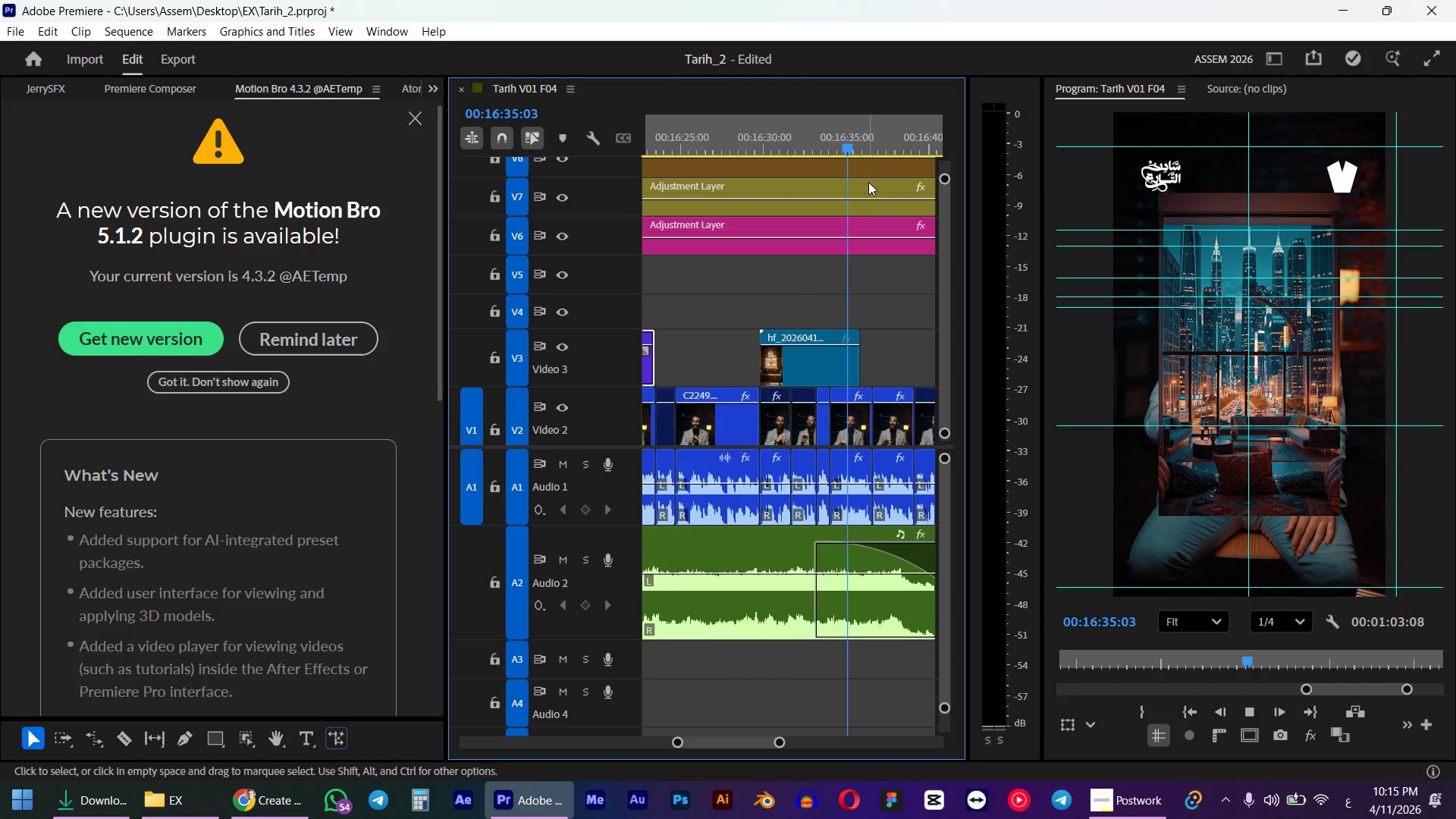 
scroll: coordinate [841, 264], scroll_direction: down, amount: 2.0
 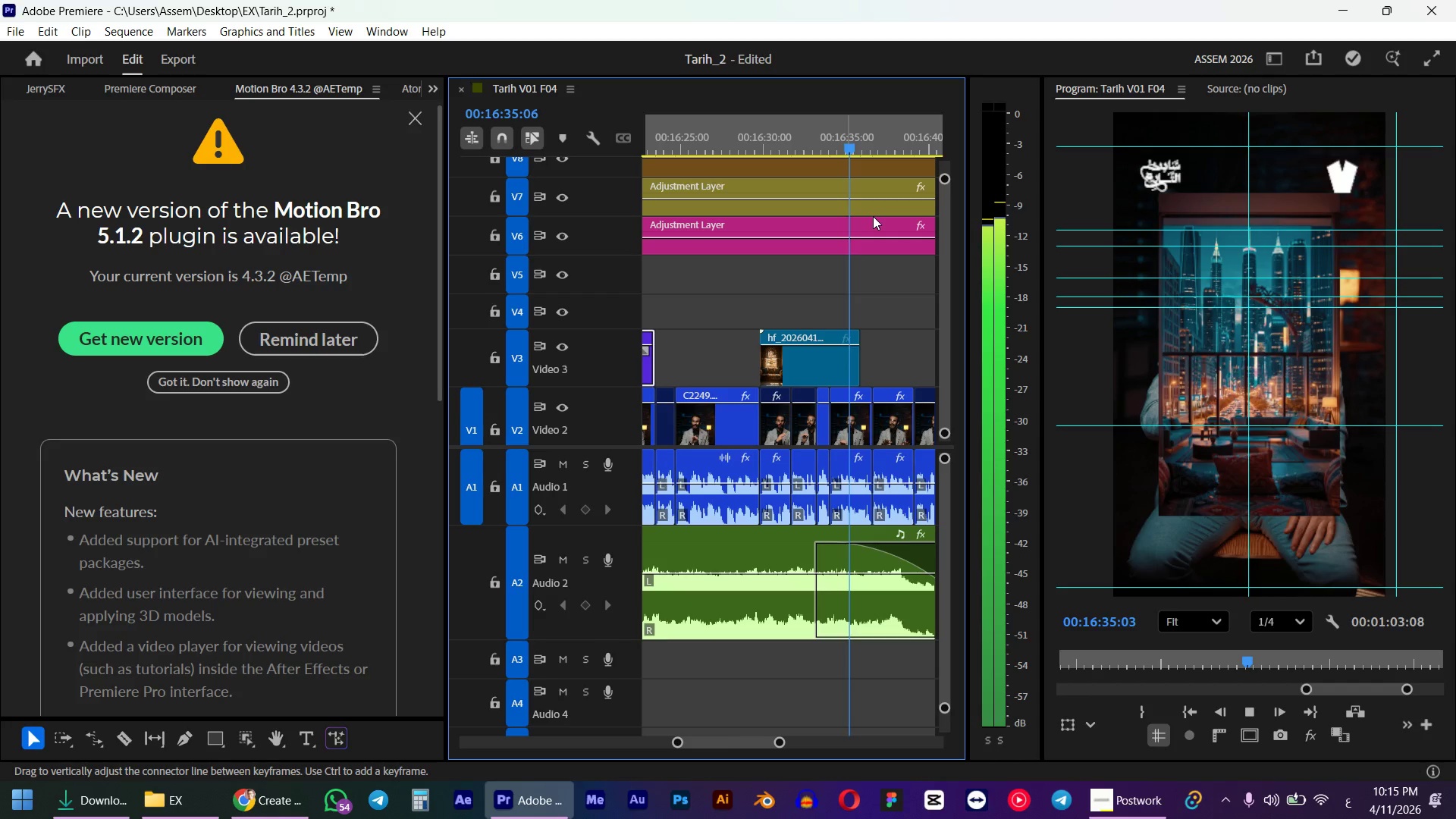 
key(Space)
 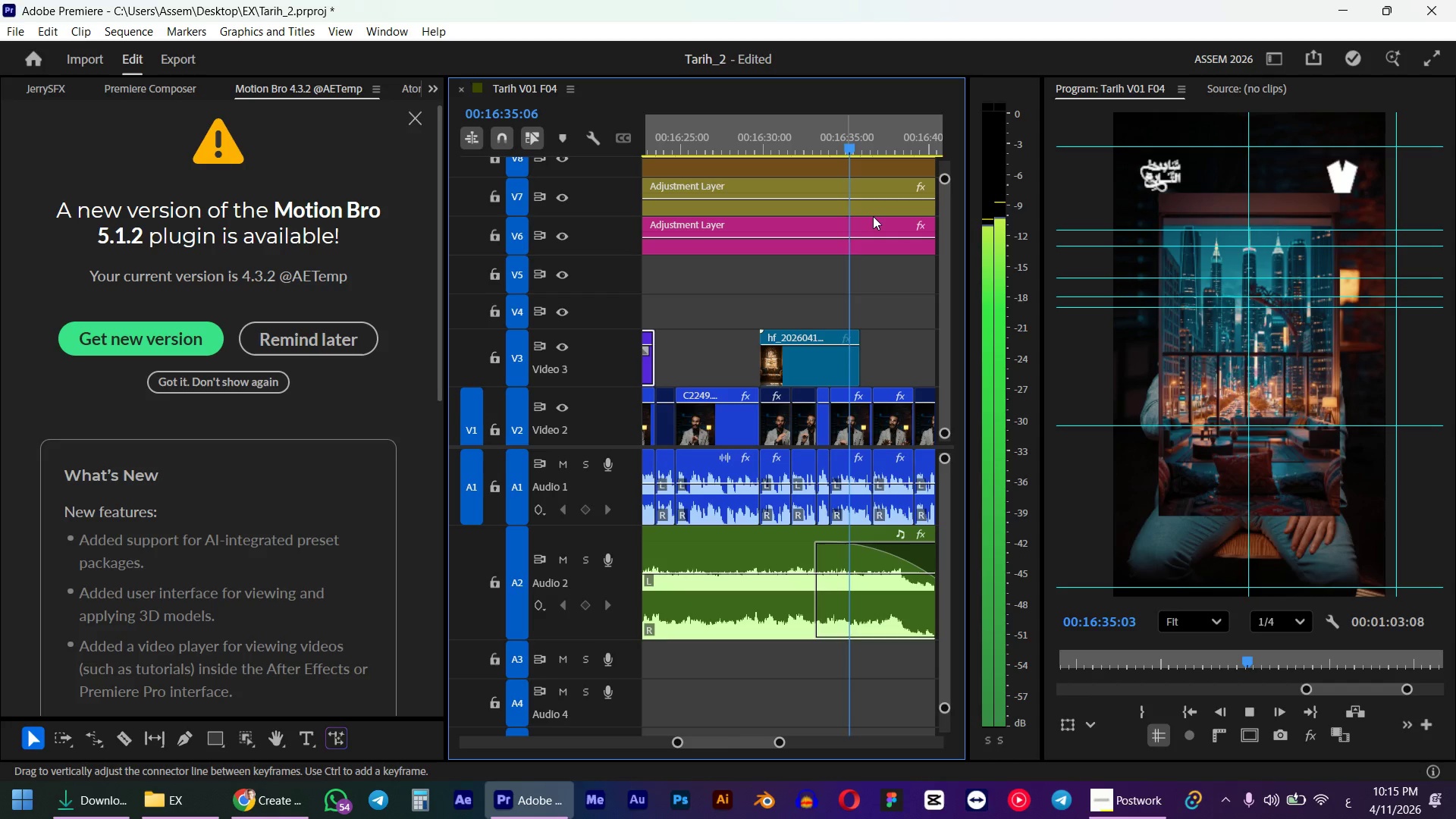 
left_click_drag(start_coordinate=[720, 128], to_coordinate=[698, 137])
 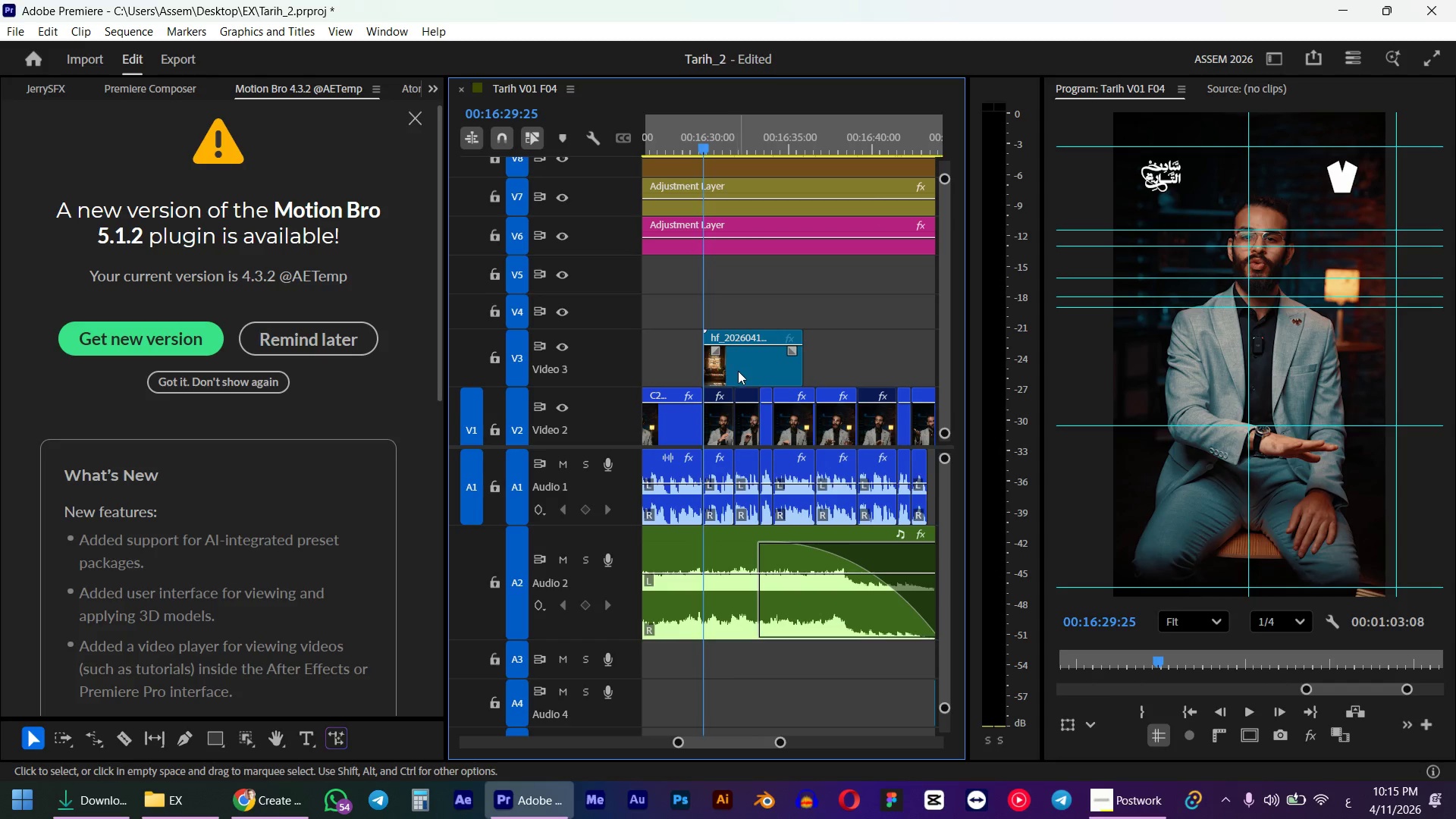 
hold_key(key=ShiftLeft, duration=0.55)
 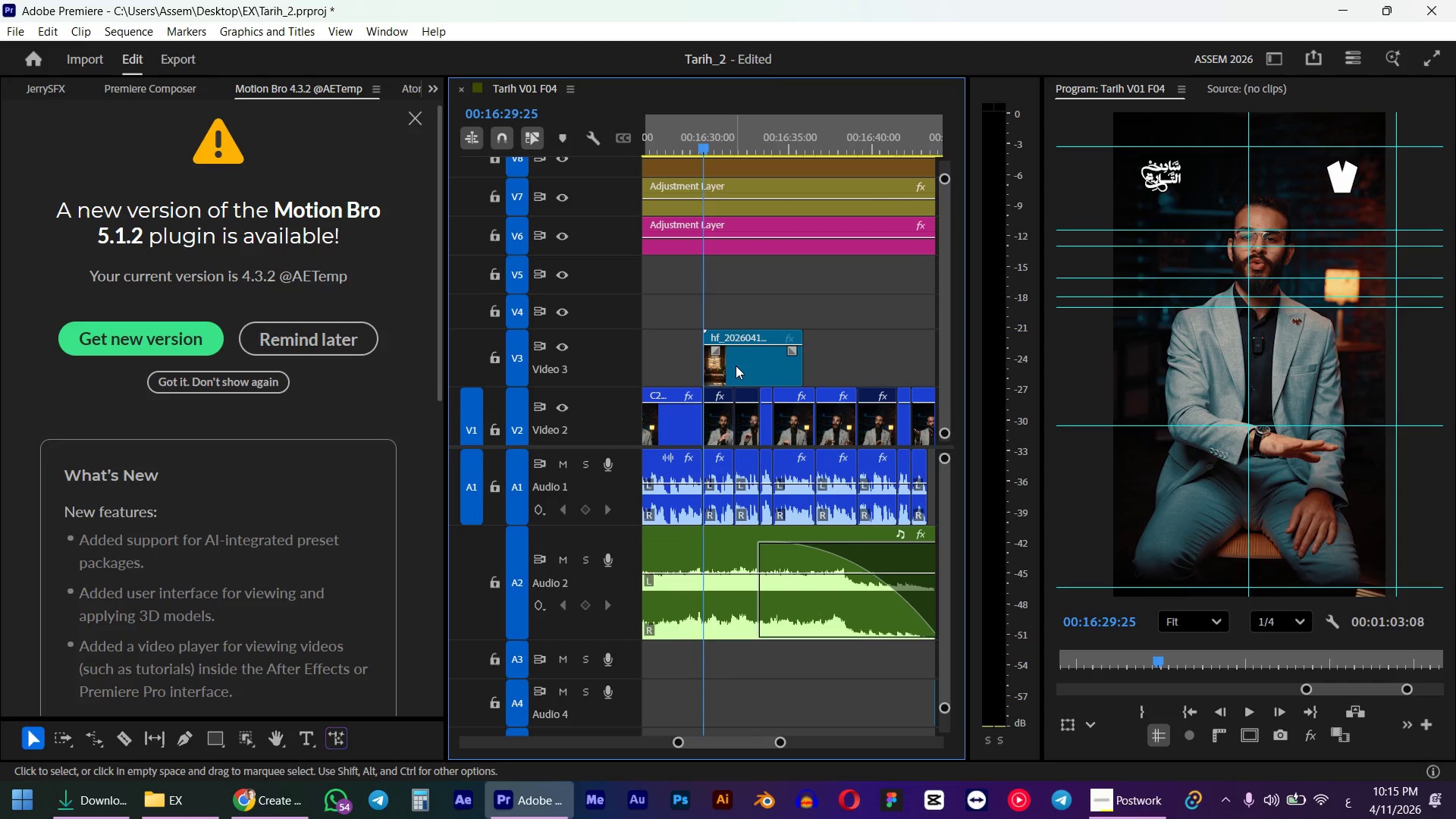 
left_click([738, 371])
 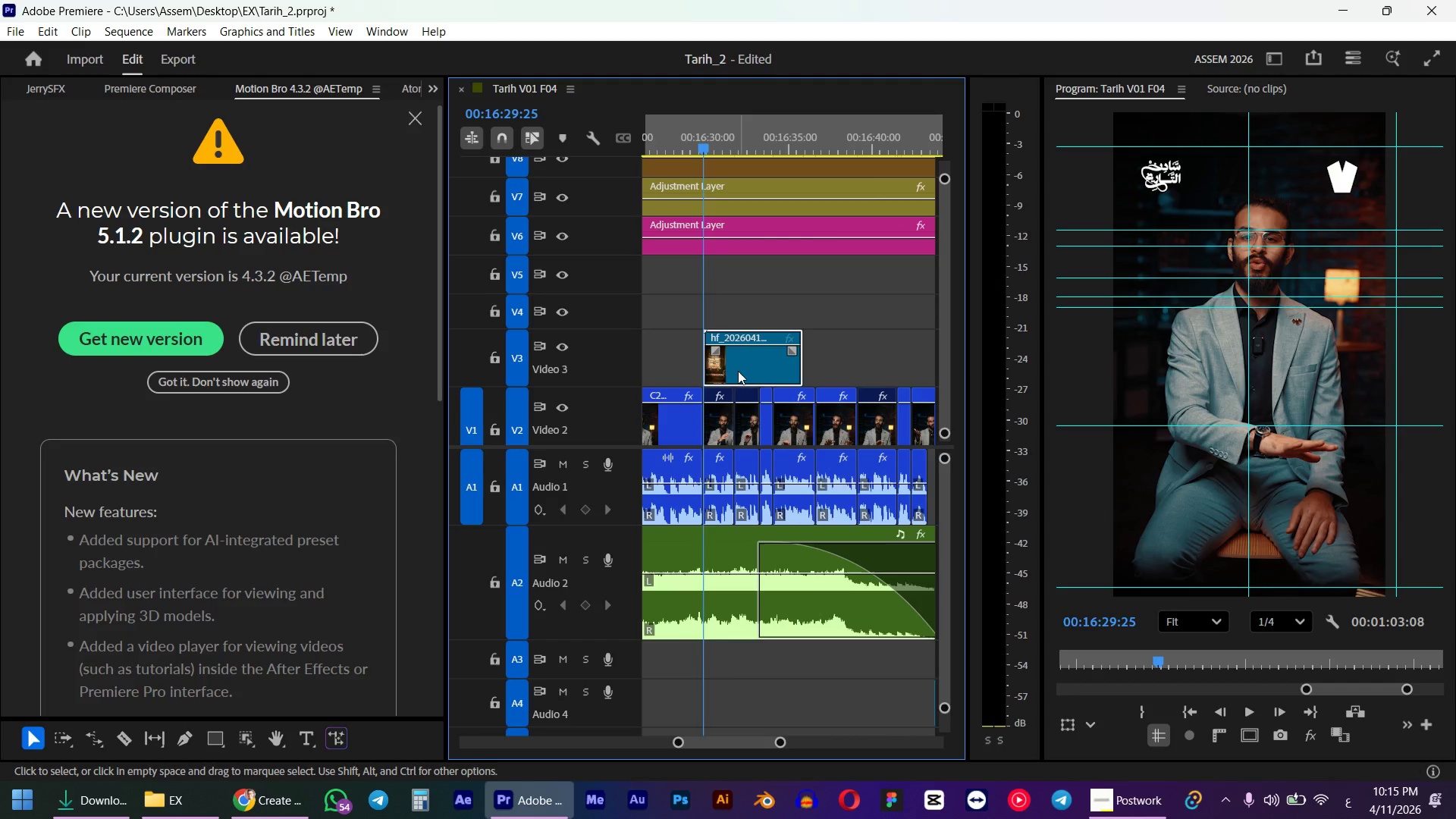 
key(Shift+F)
 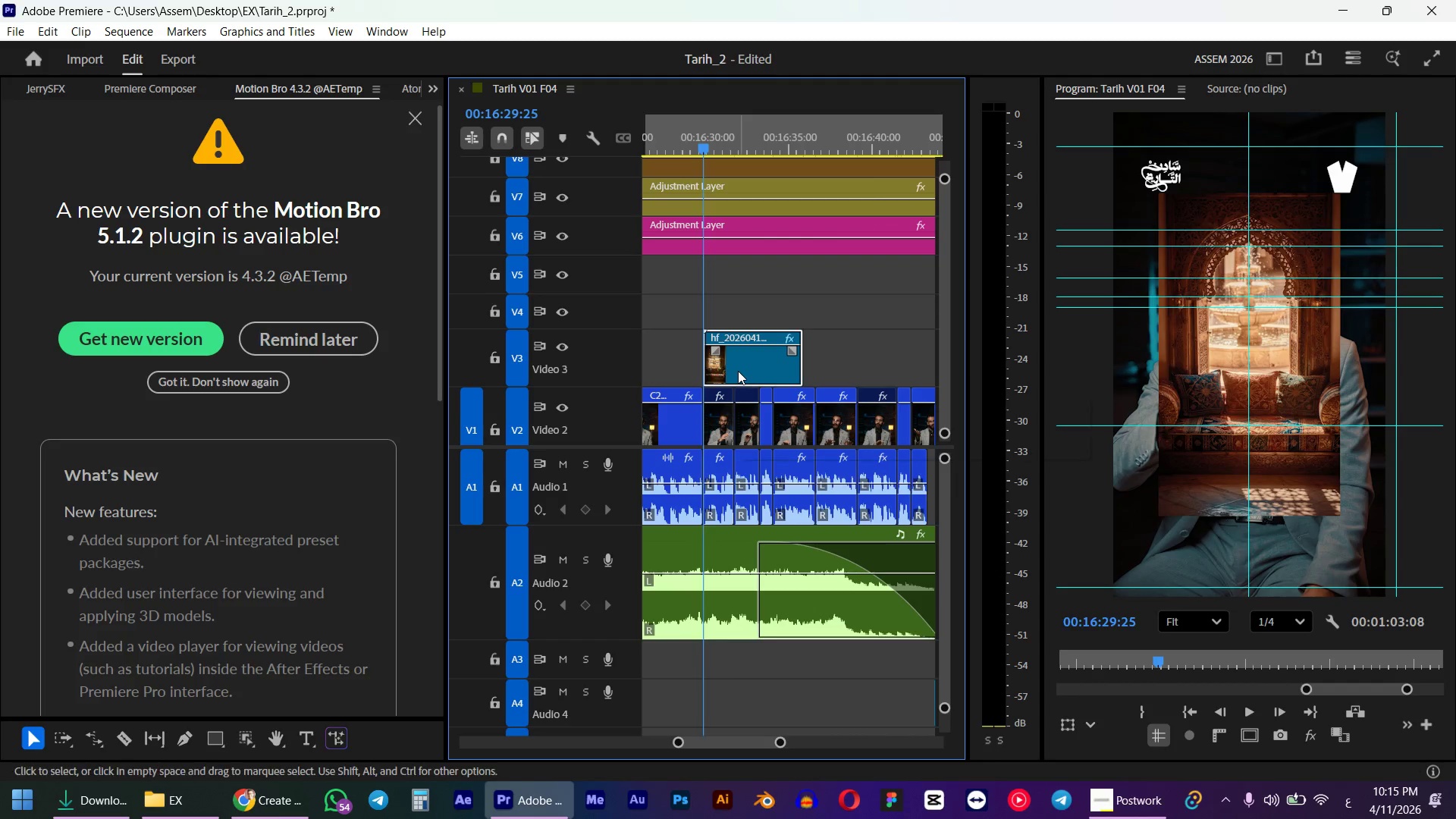 
key(Space)
 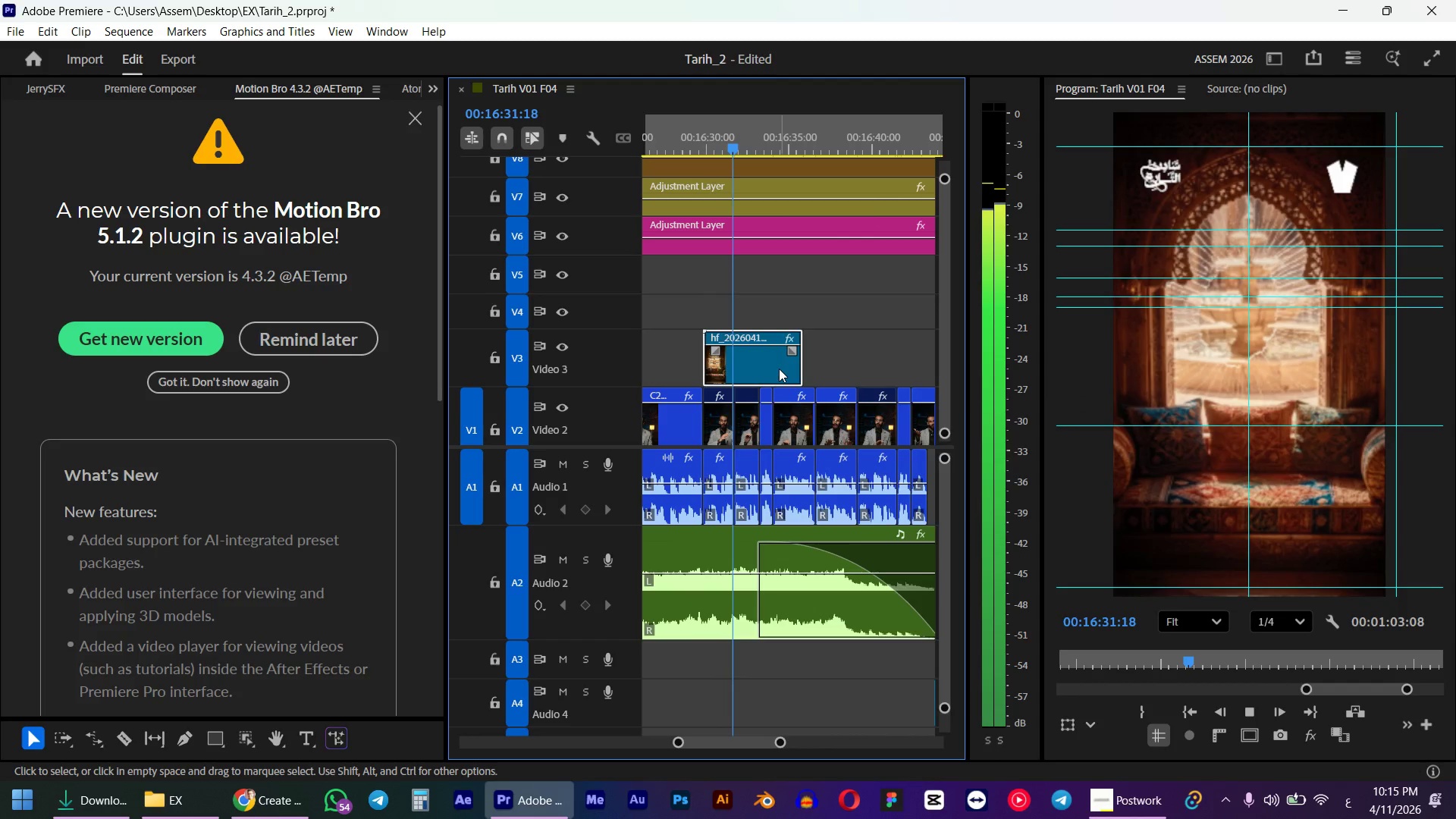 
wait(5.58)
 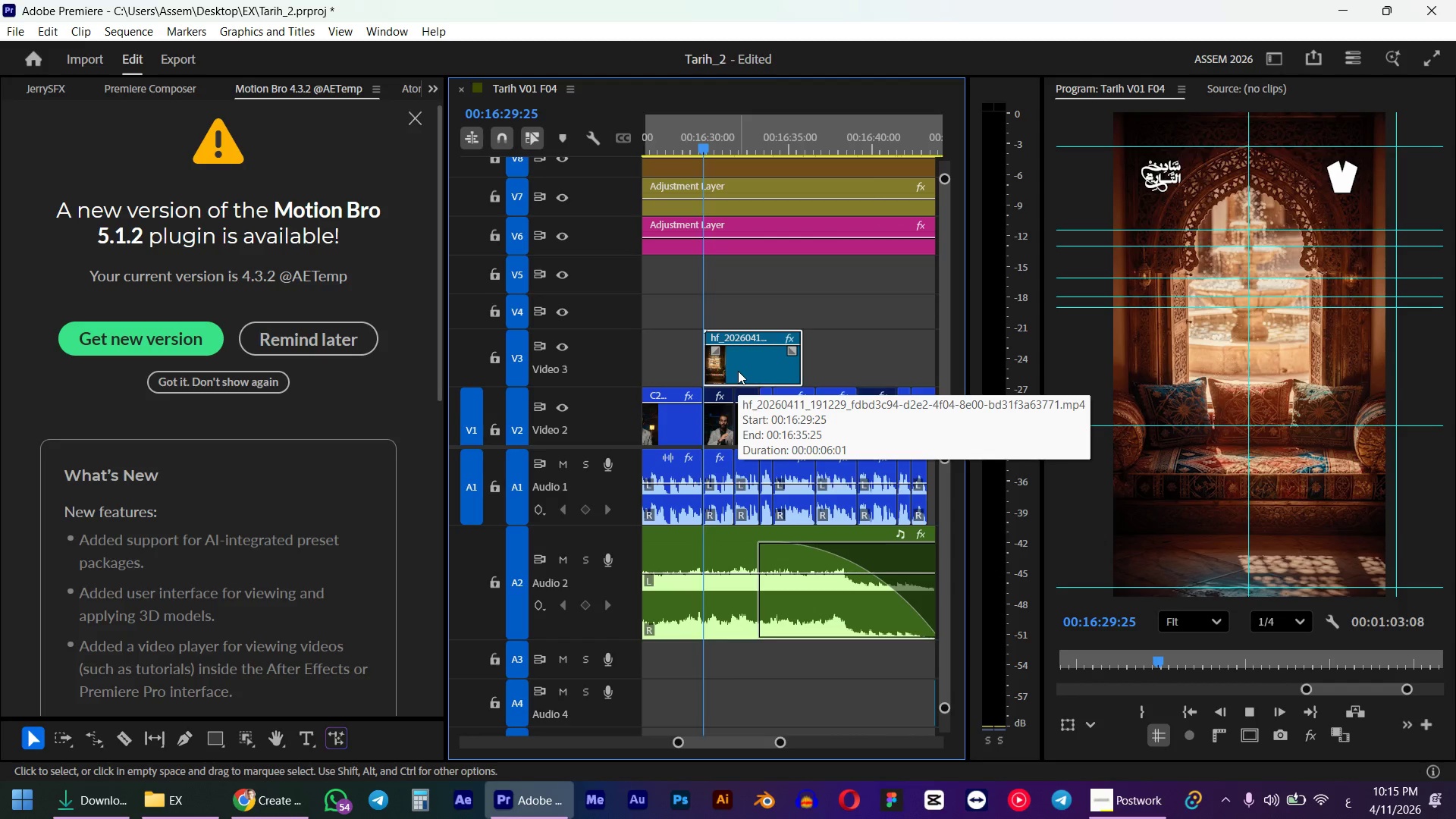 
key(Space)
 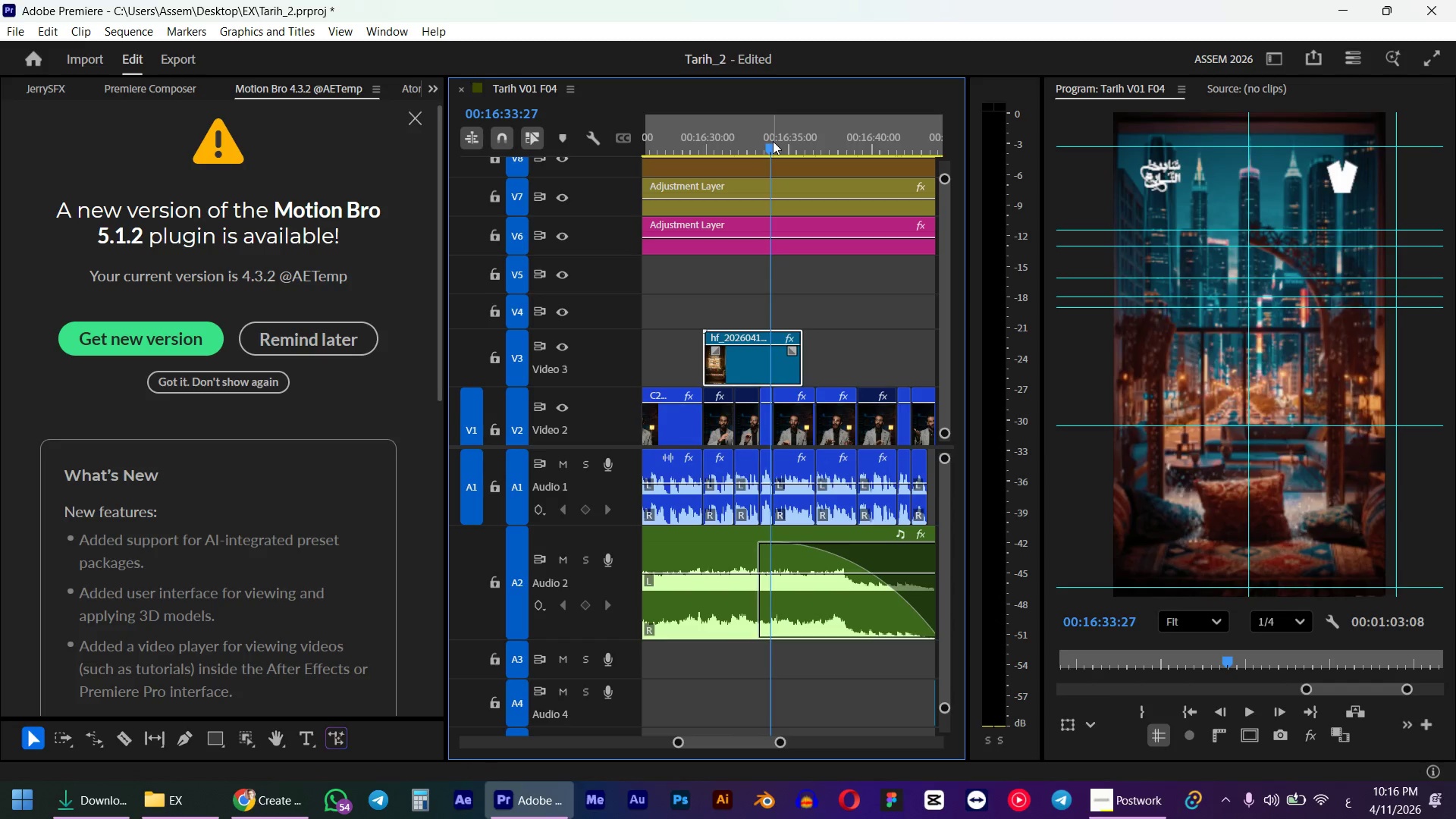 
left_click_drag(start_coordinate=[773, 140], to_coordinate=[764, 149])
 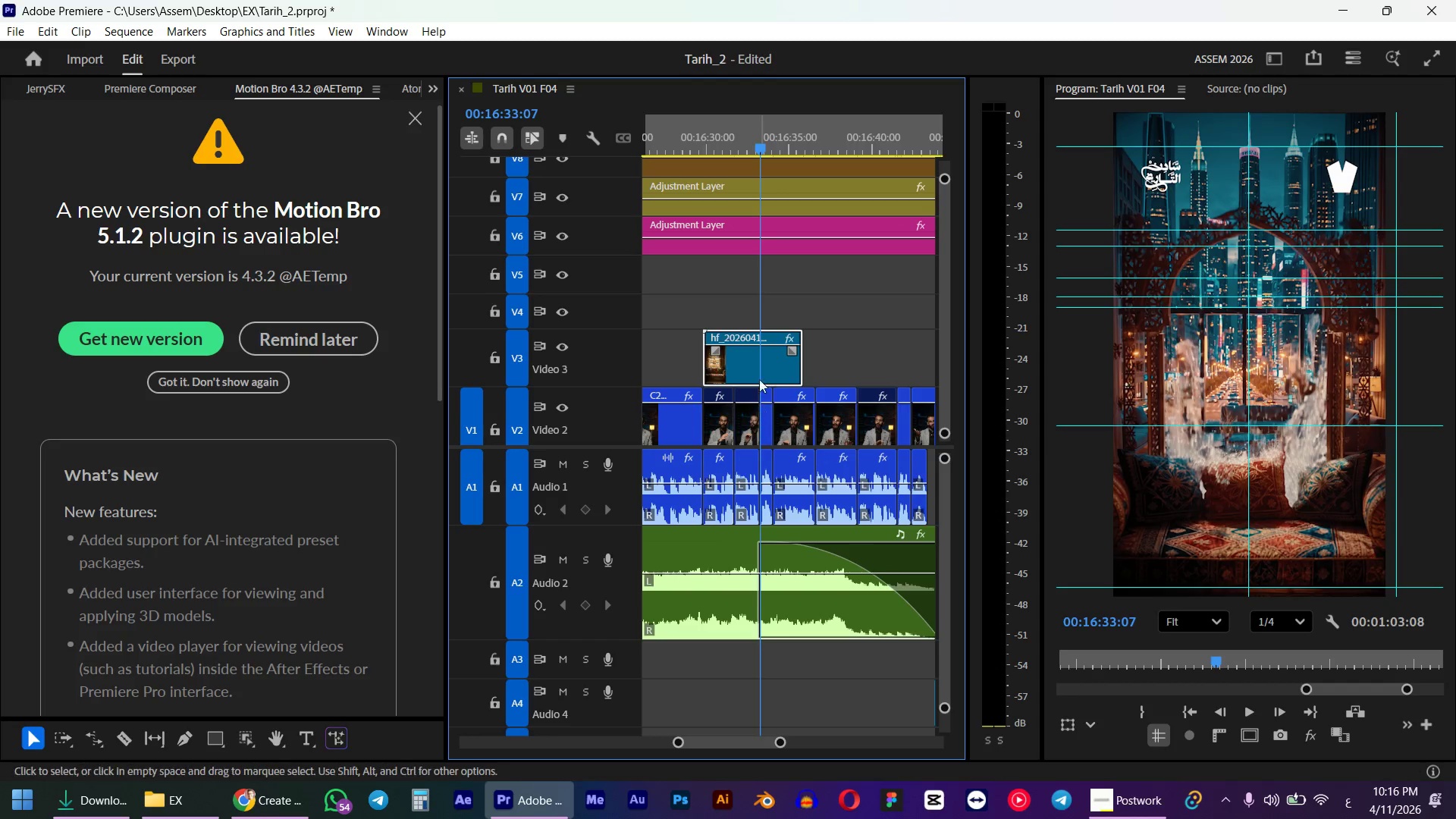 
hold_key(key=ShiftLeft, duration=2.08)
 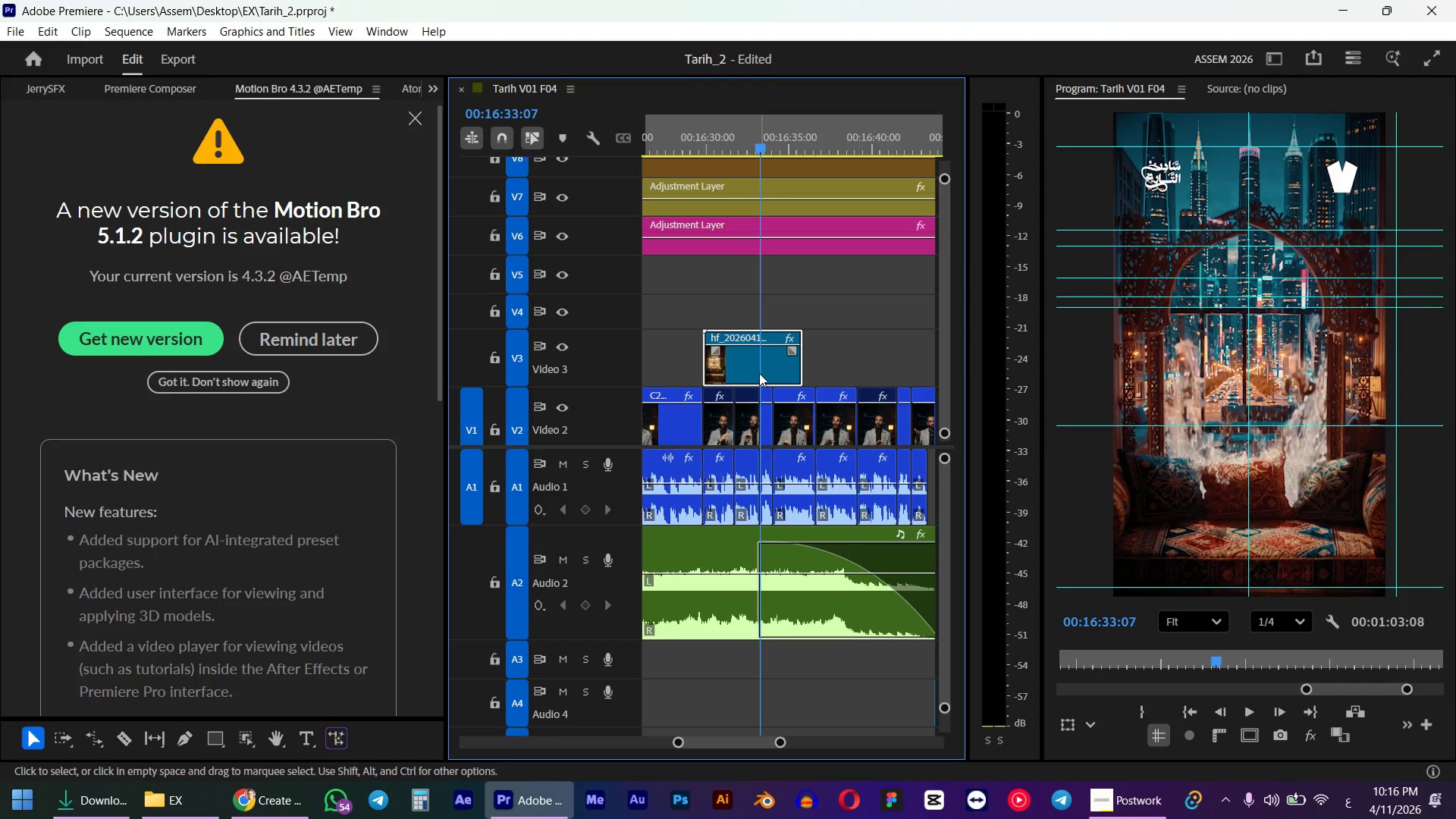 
left_click_drag(start_coordinate=[759, 373], to_coordinate=[816, 354])
 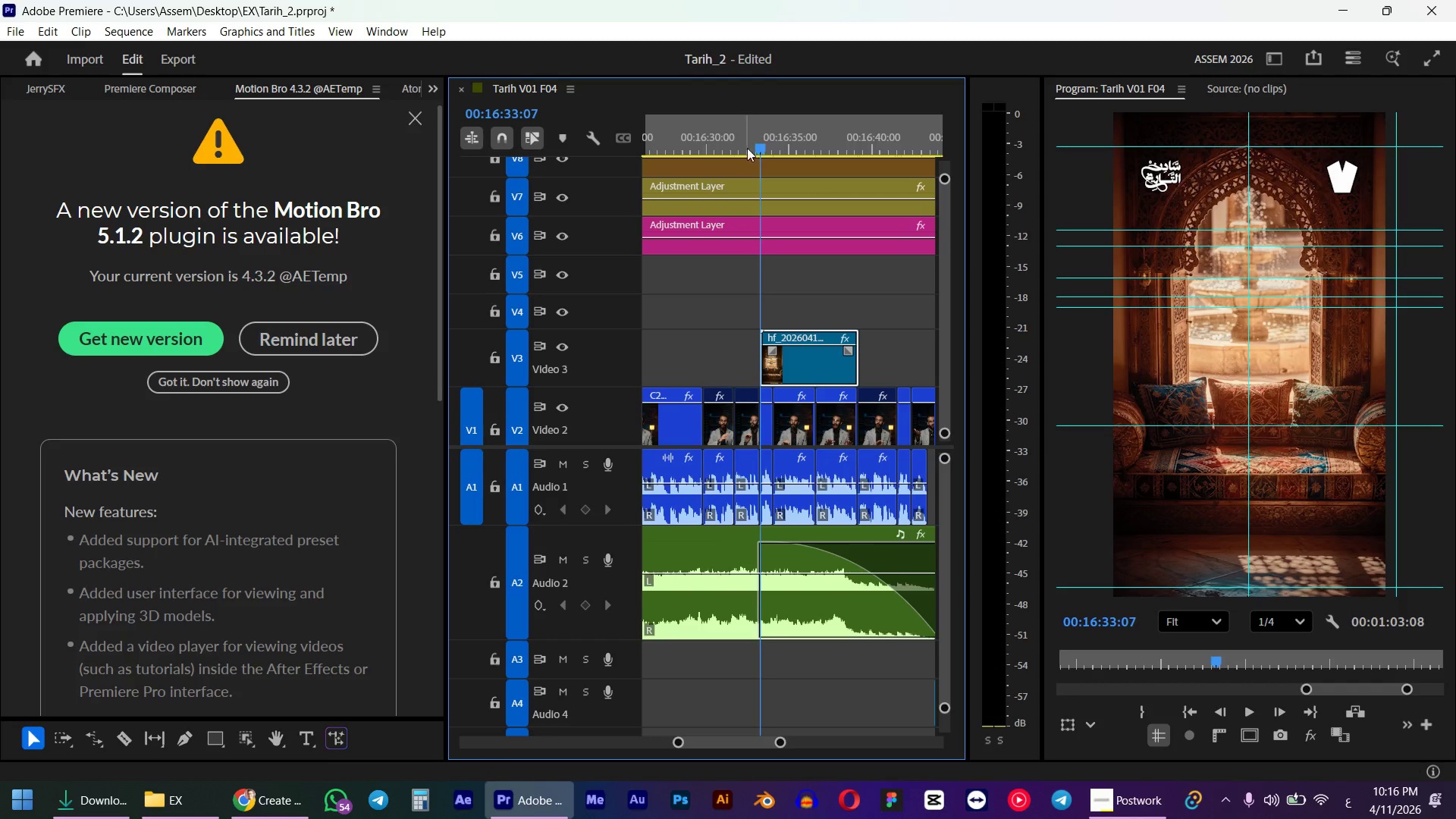 
left_click([742, 142])
 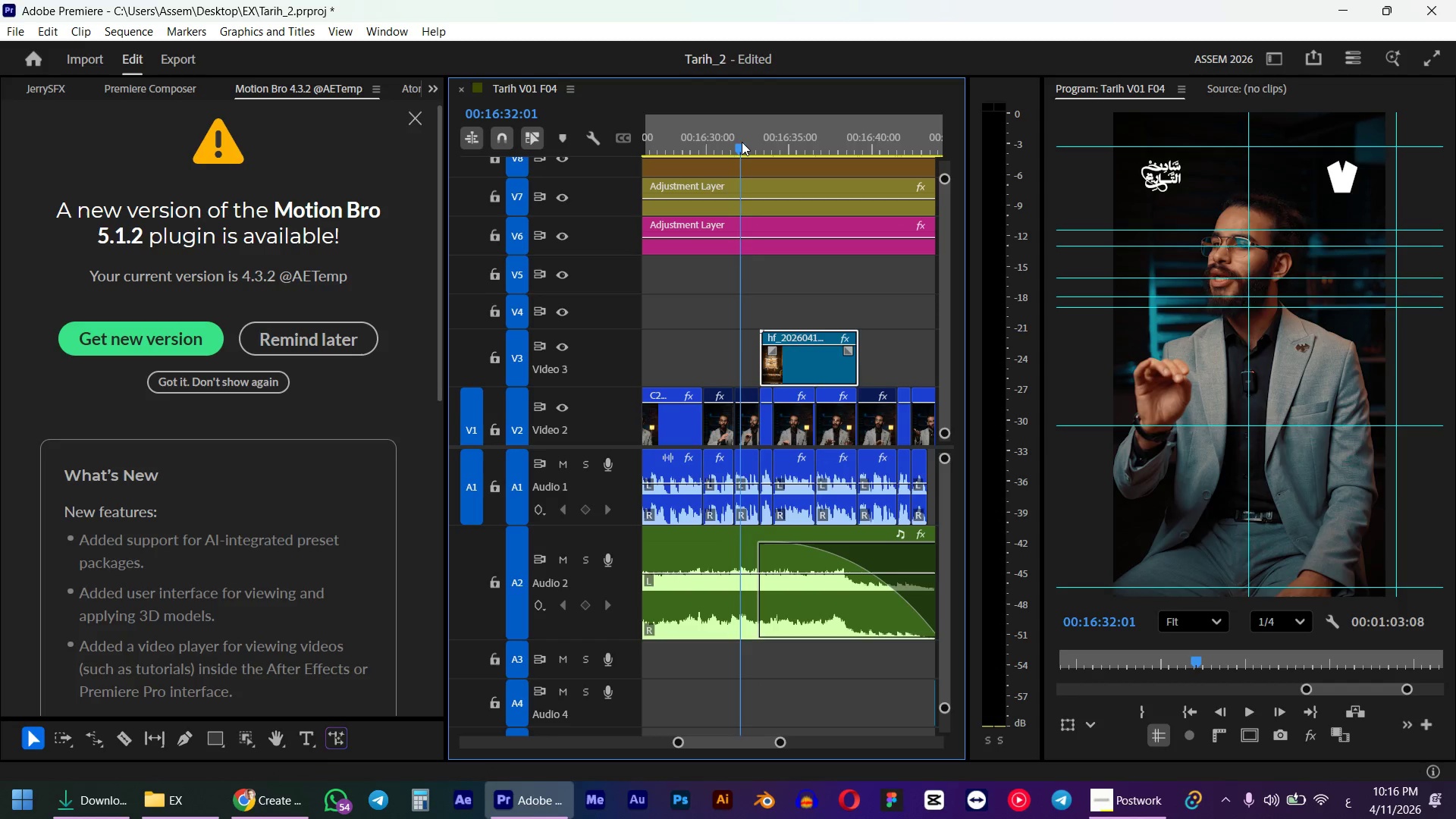 
key(Space)
 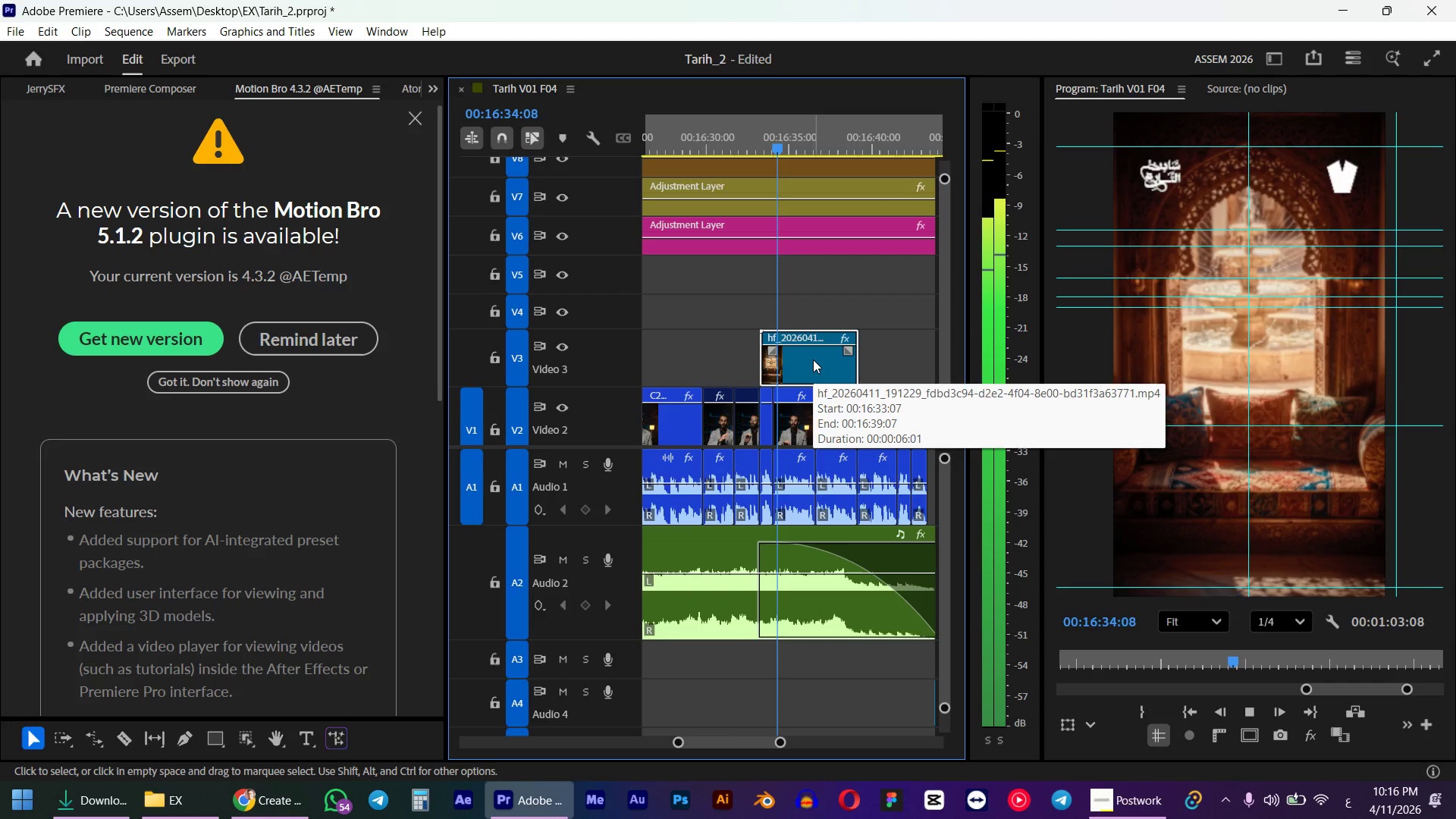 
wait(9.0)
 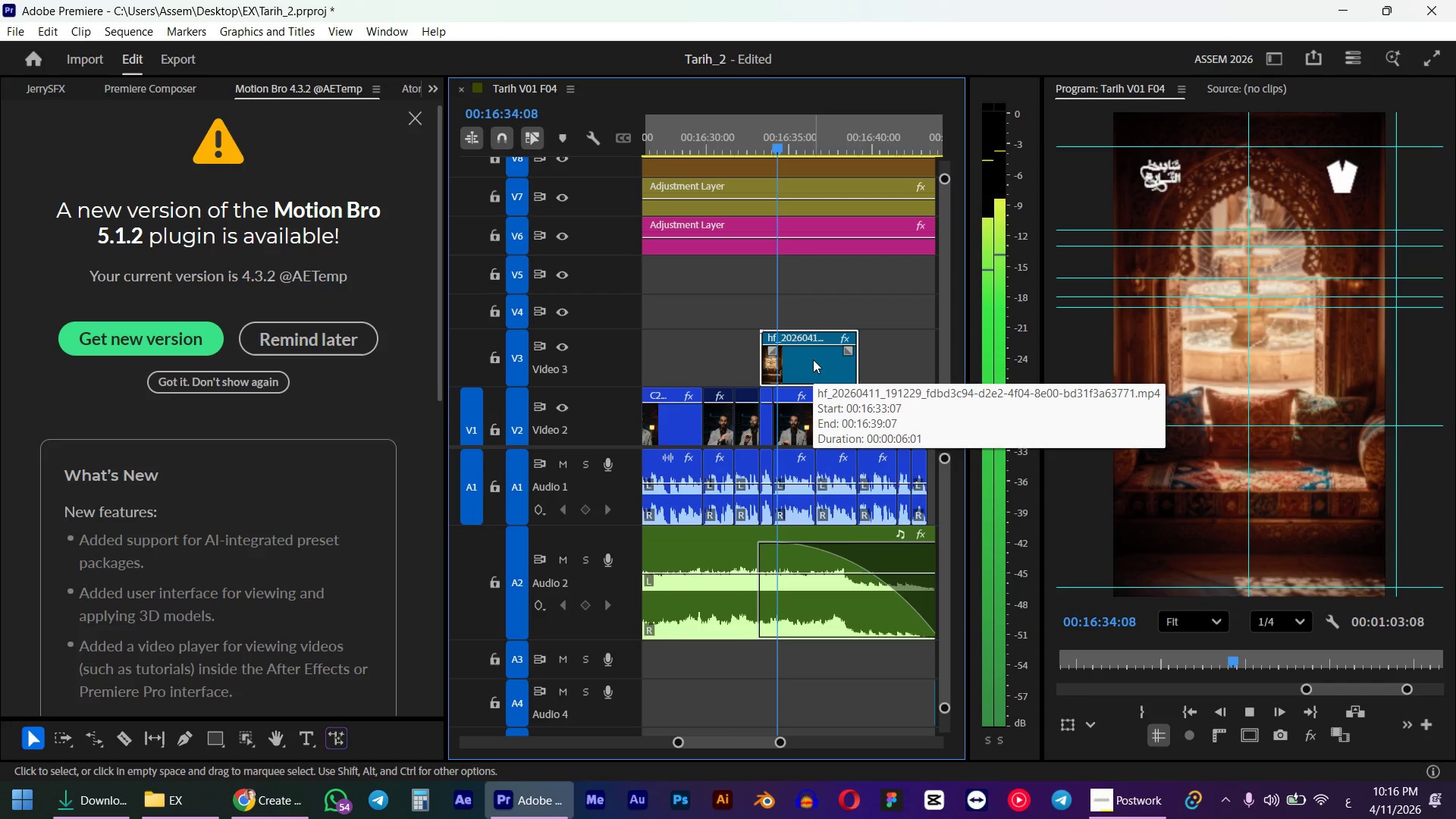 
key(Space)
 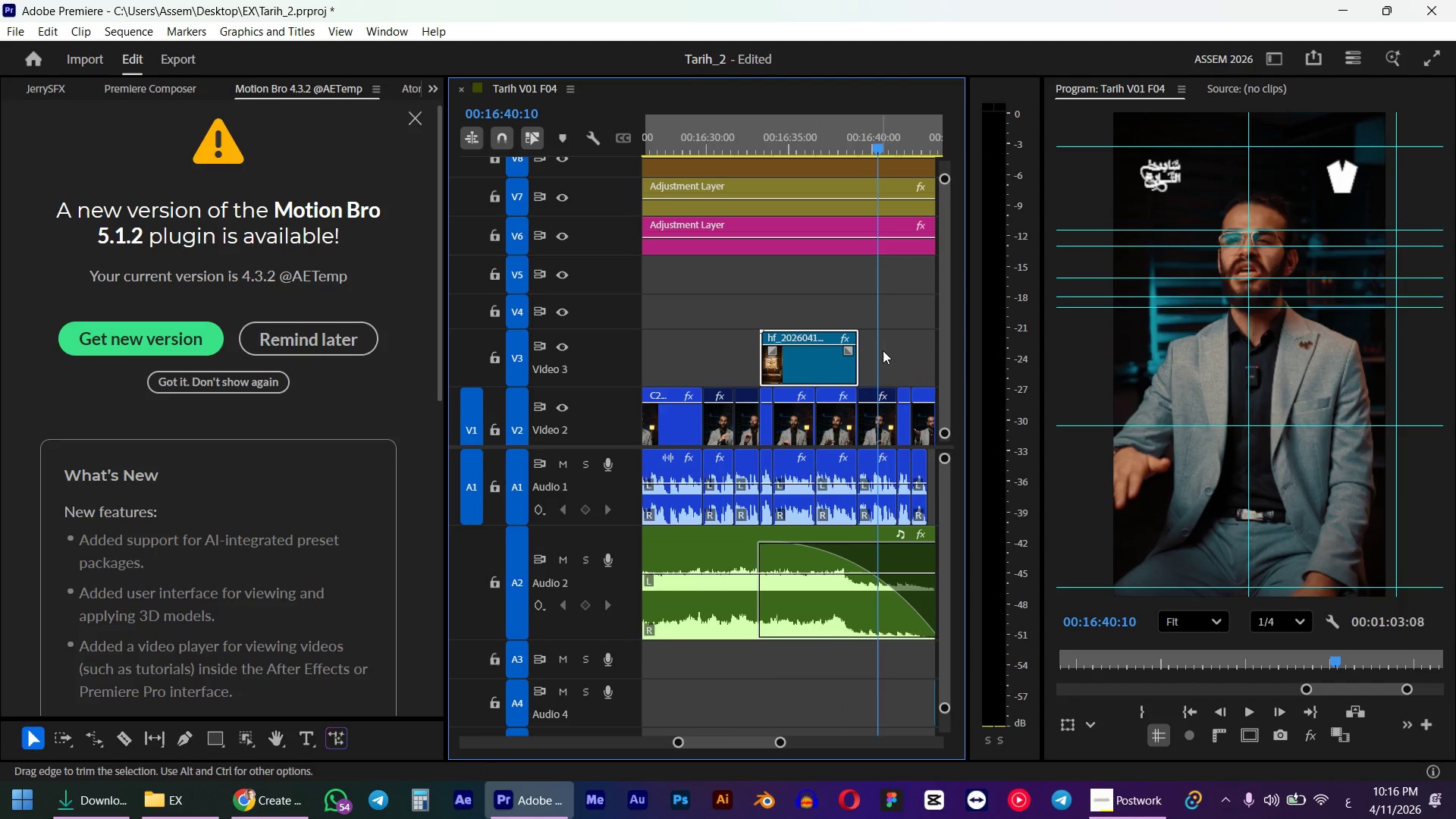 
hold_key(key=AltLeft, duration=0.64)
scroll: coordinate [892, 358], scroll_direction: up, amount: 5.0
 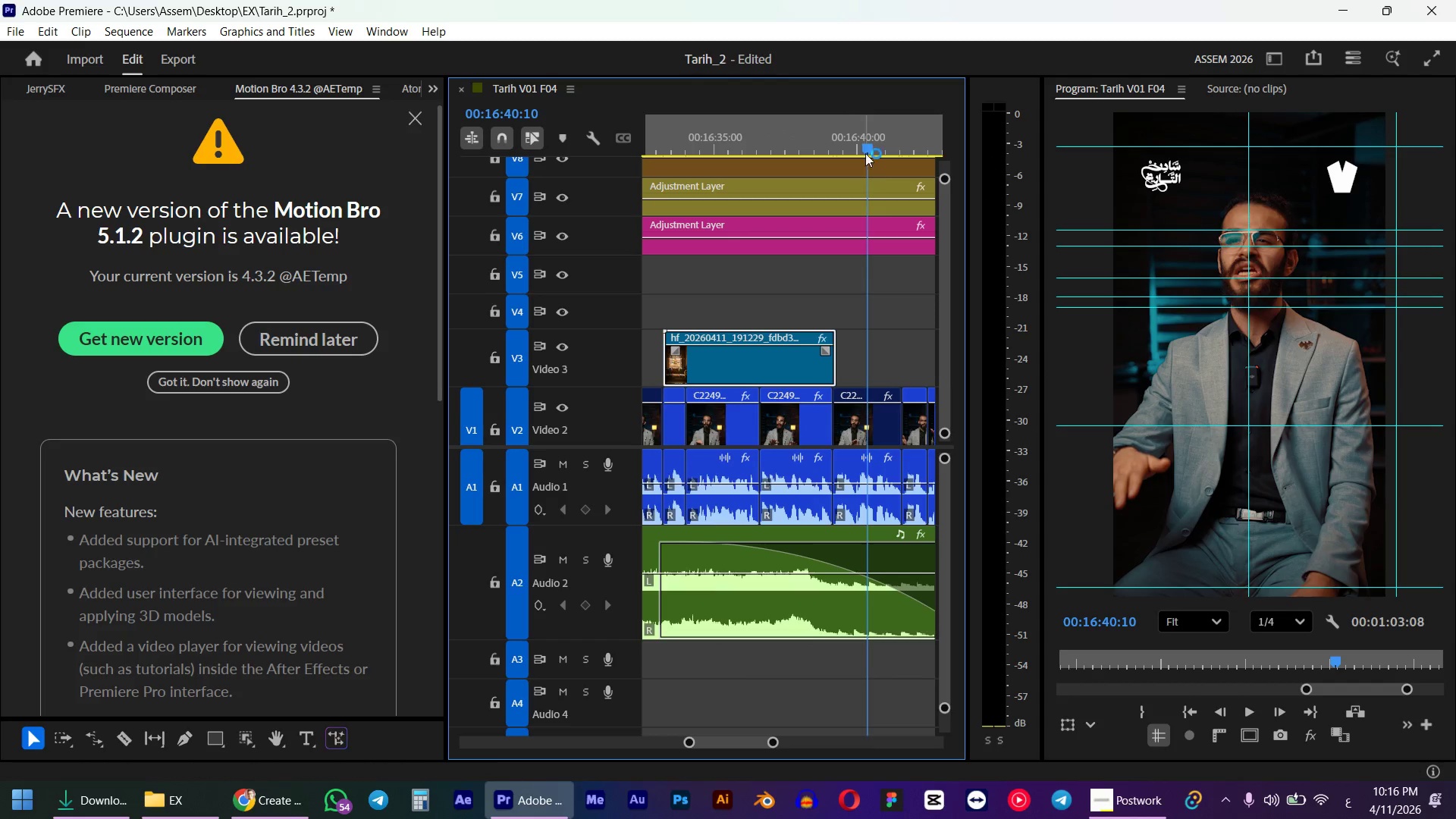 
left_click_drag(start_coordinate=[866, 140], to_coordinate=[833, 149])
 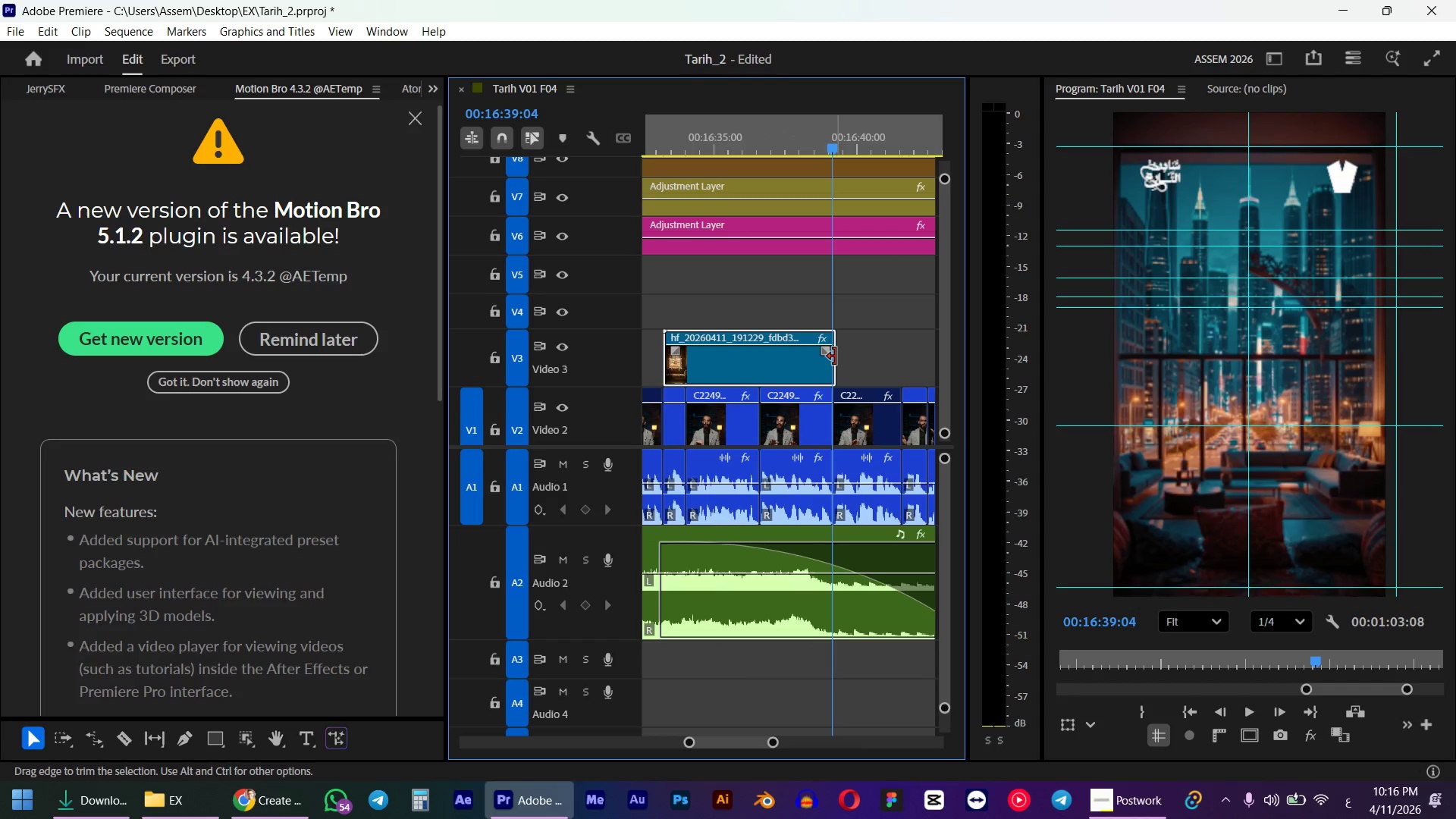 
hold_key(key=ShiftLeft, duration=1.0)
 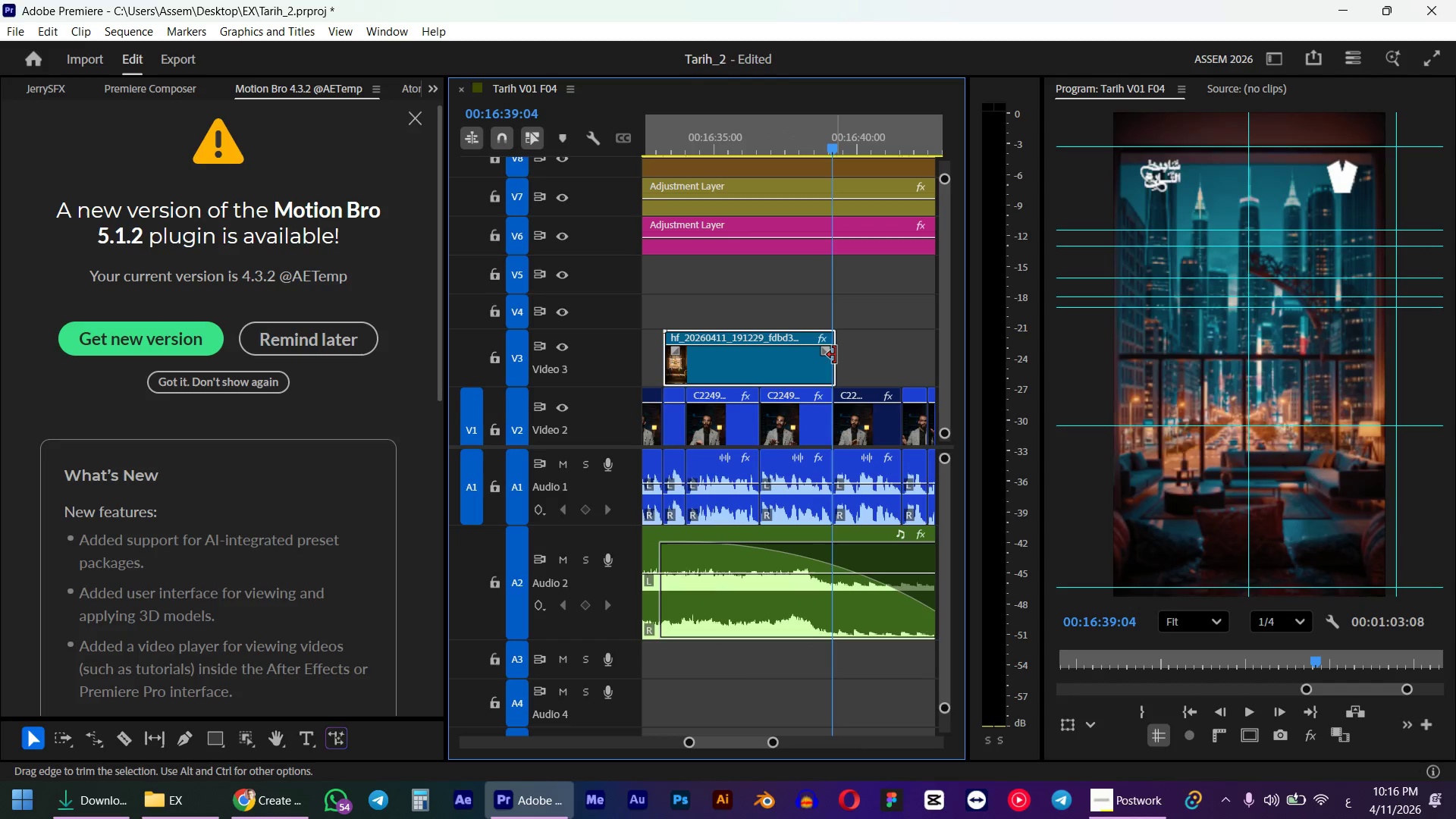 
left_click_drag(start_coordinate=[835, 355], to_coordinate=[831, 356])
 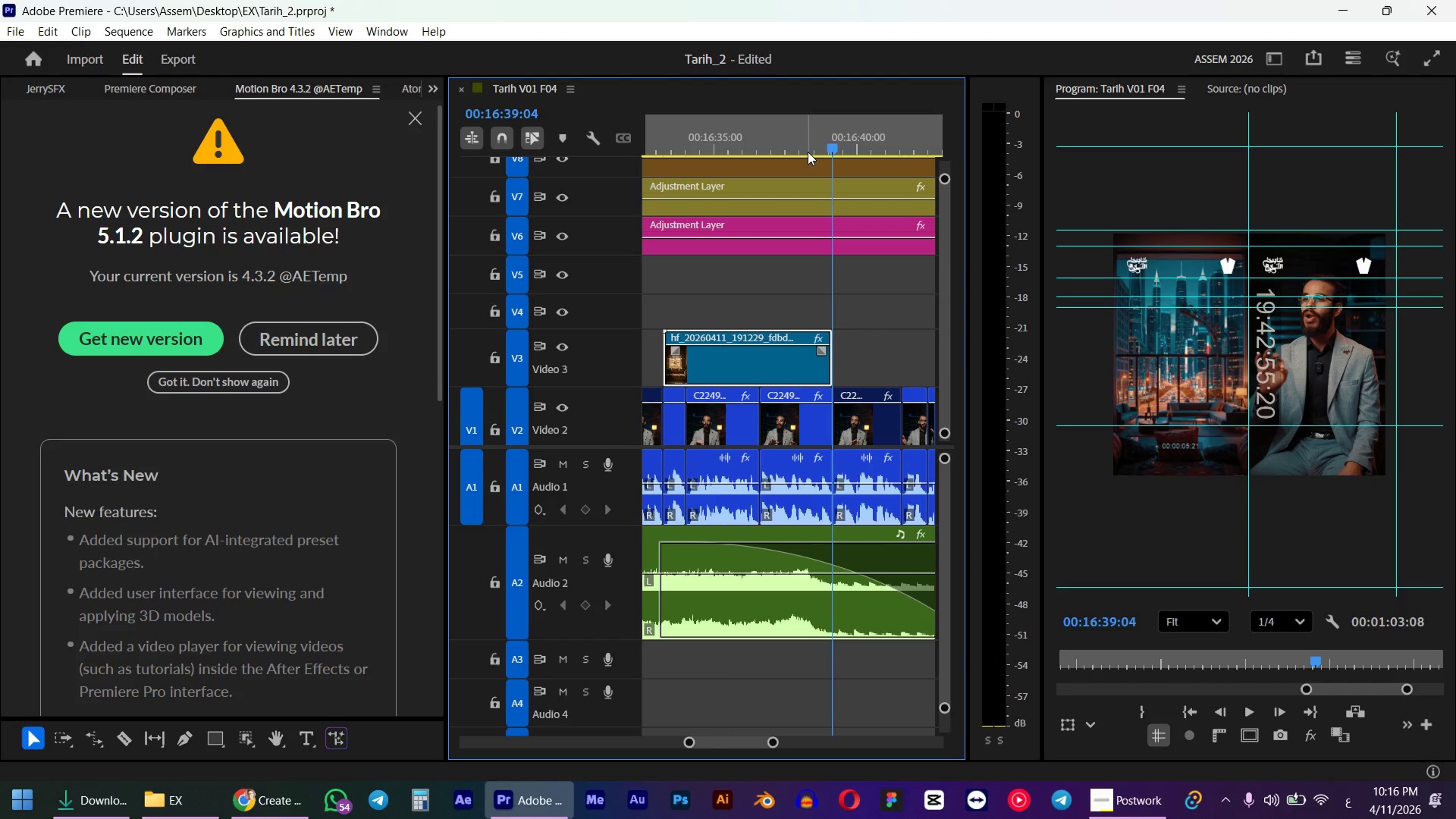 
left_click([808, 146])
 